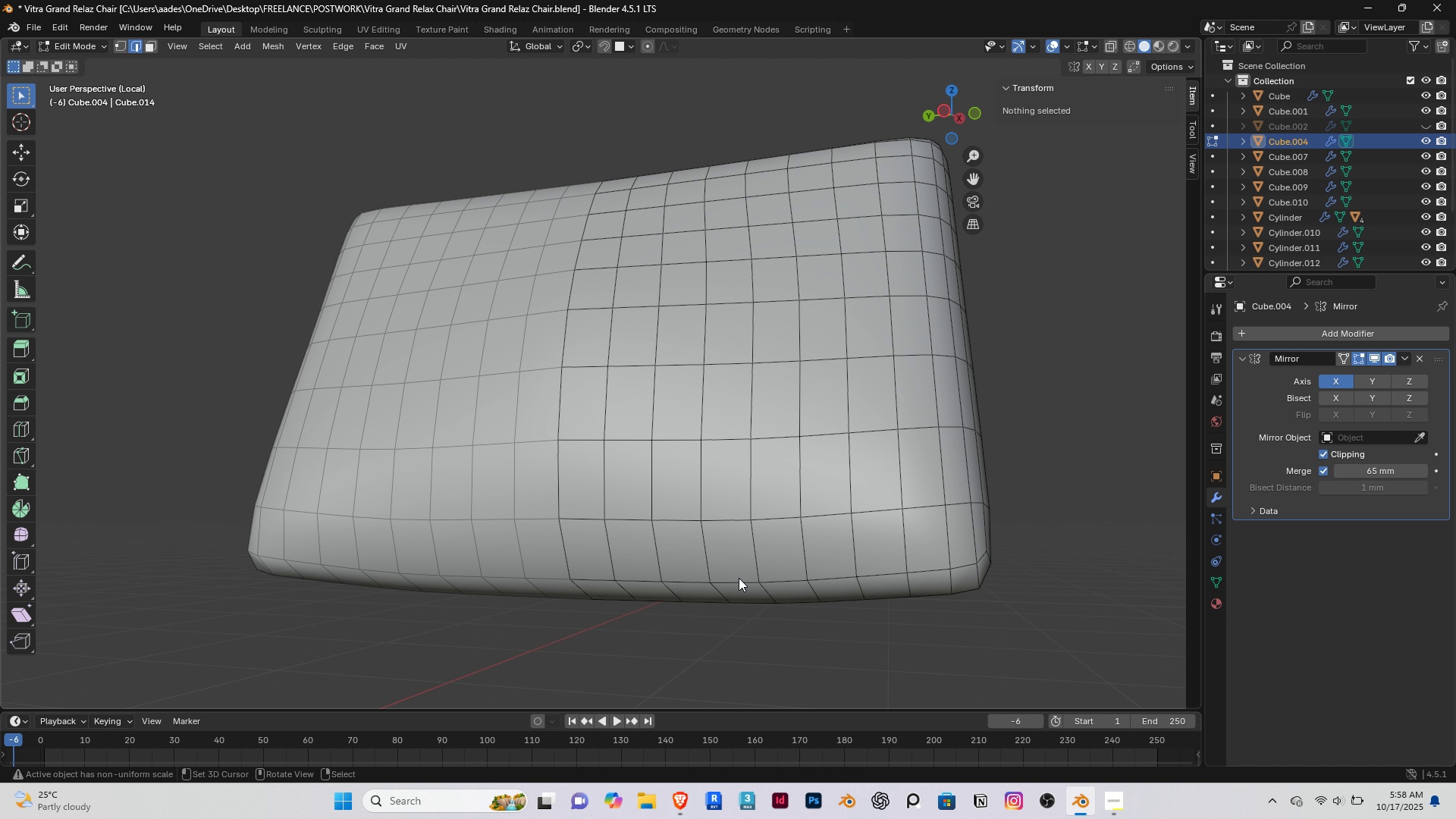 
key(Tab)
 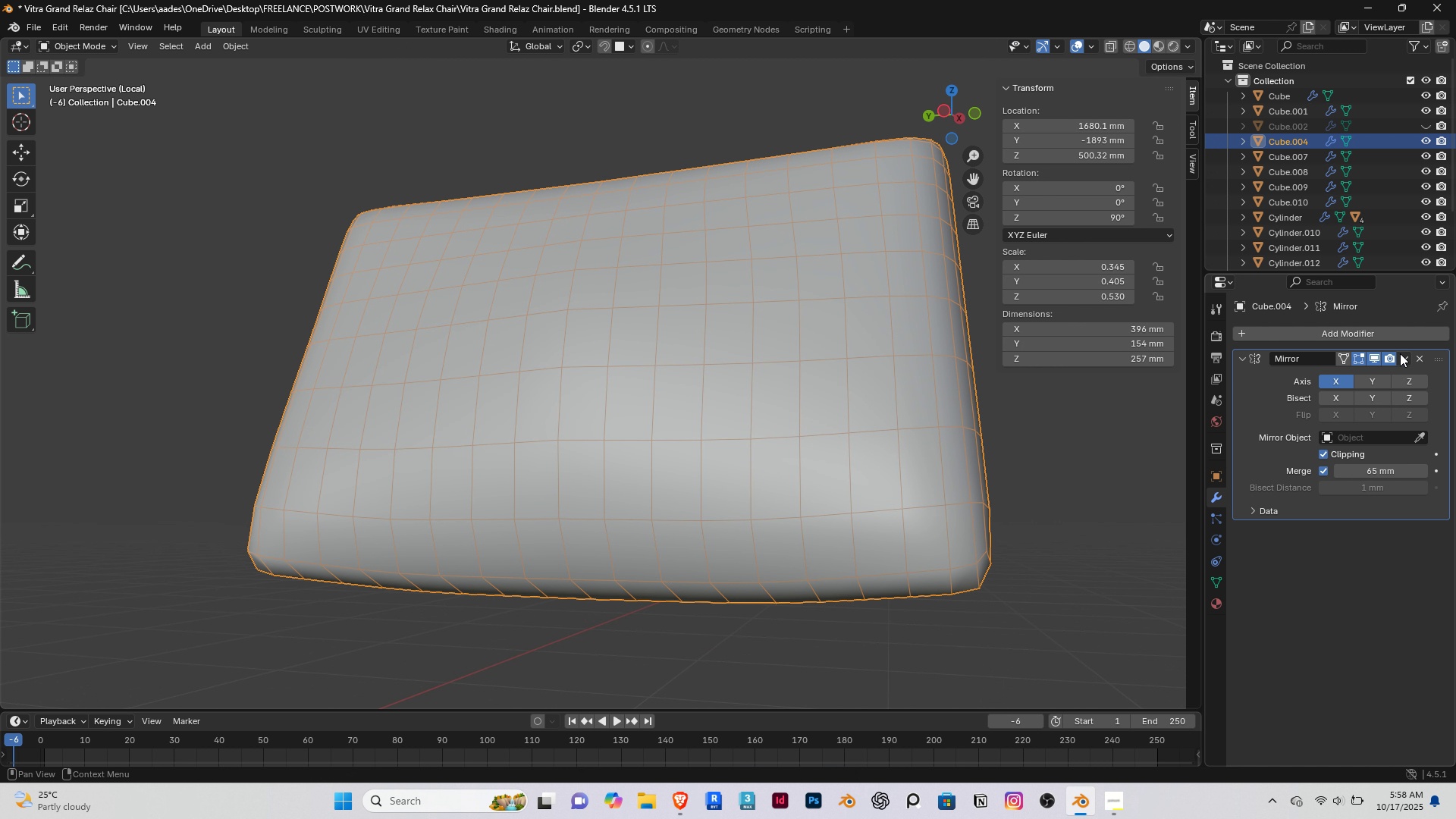 
left_click([1404, 353])
 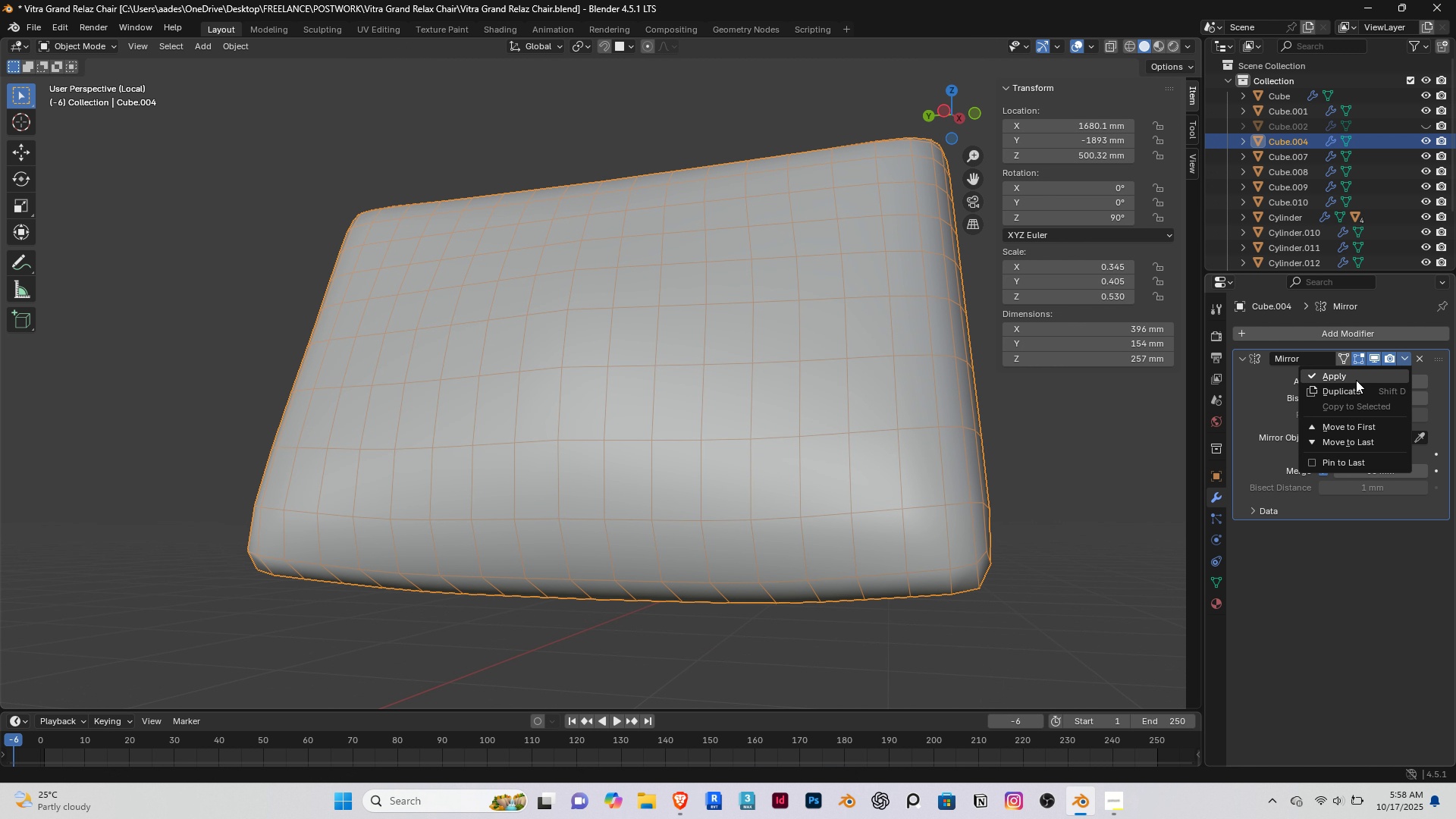 
left_click([1356, 380])
 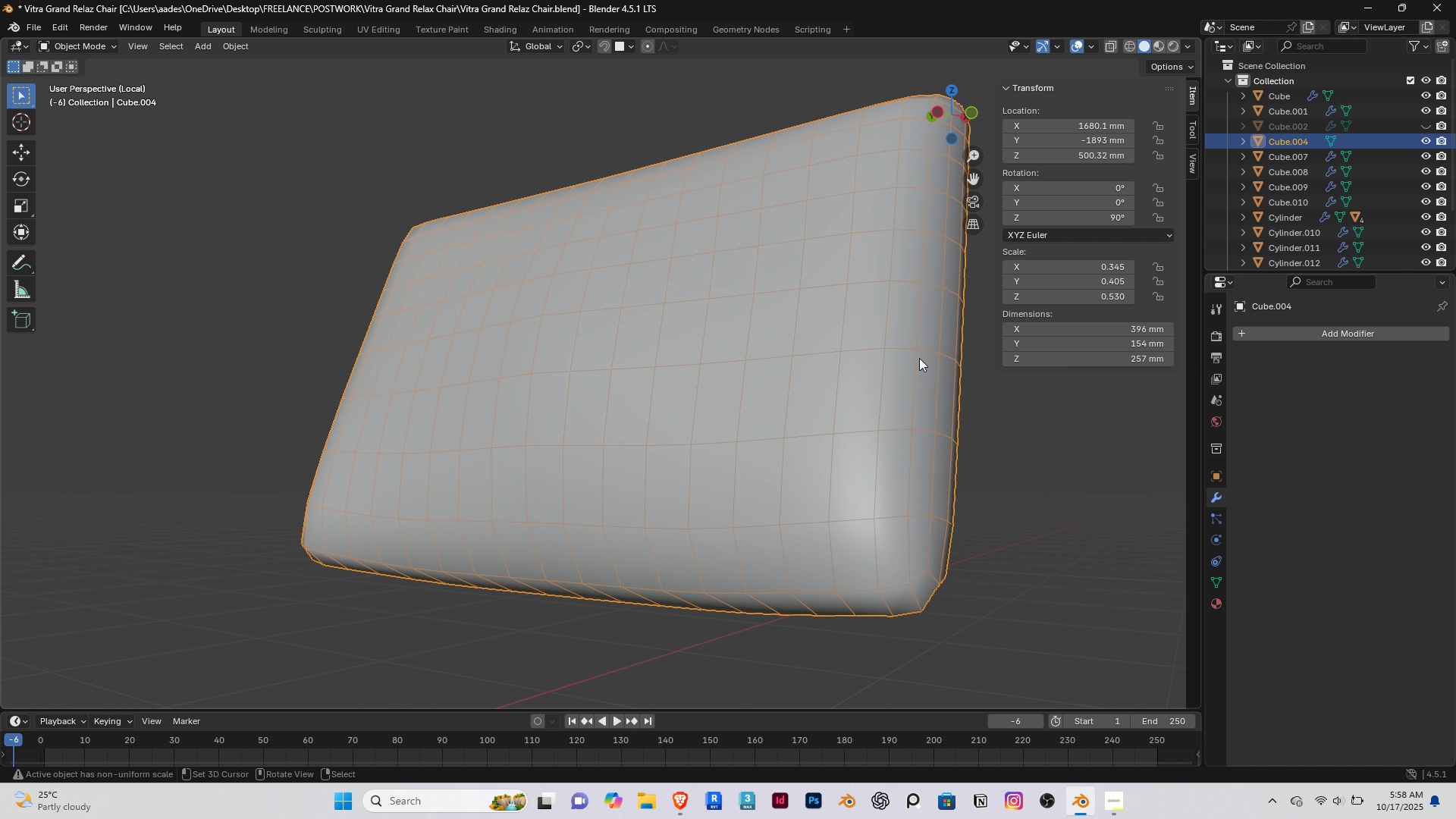 
key(Control+1)
 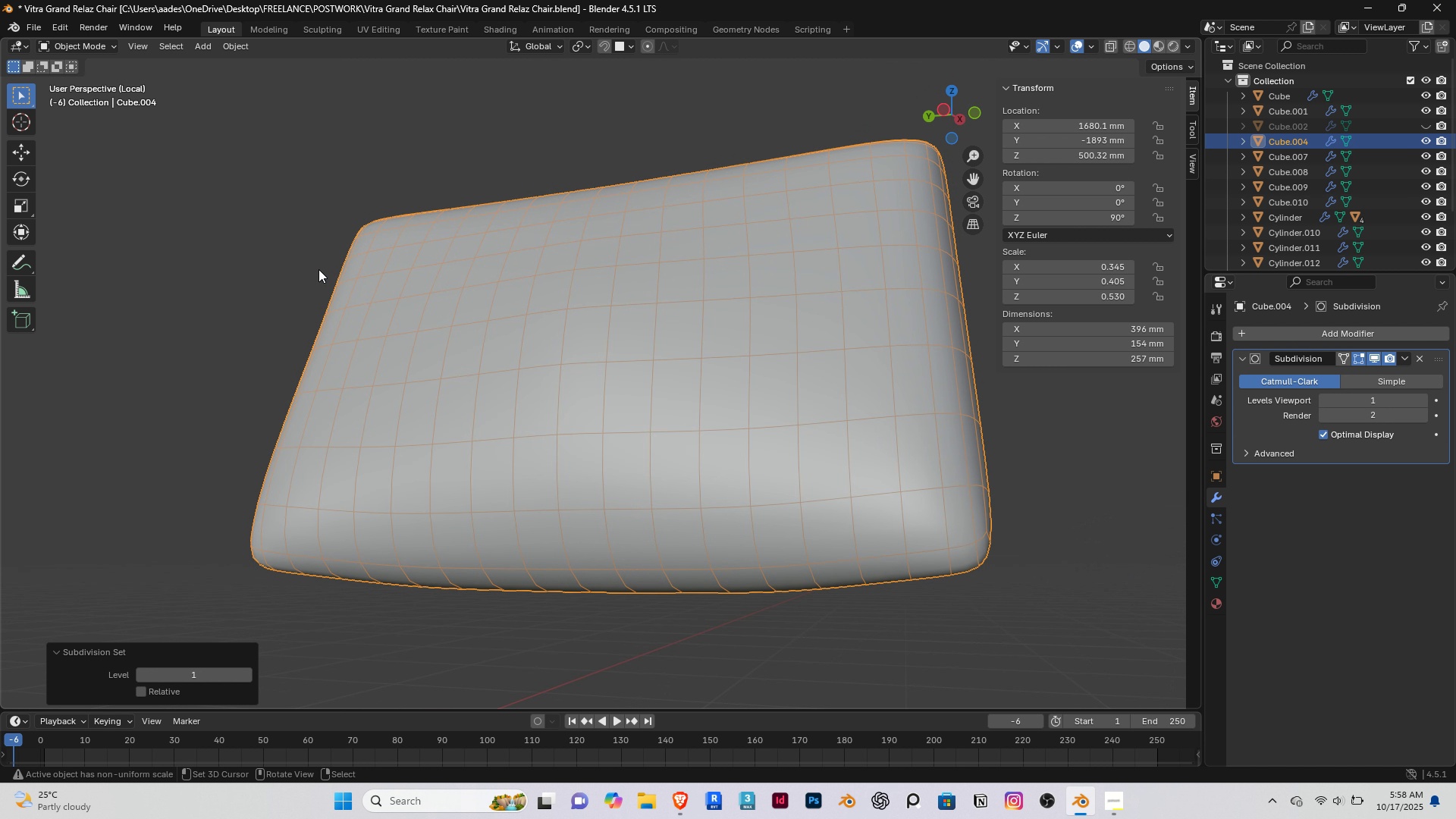 
right_click([313, 262])
 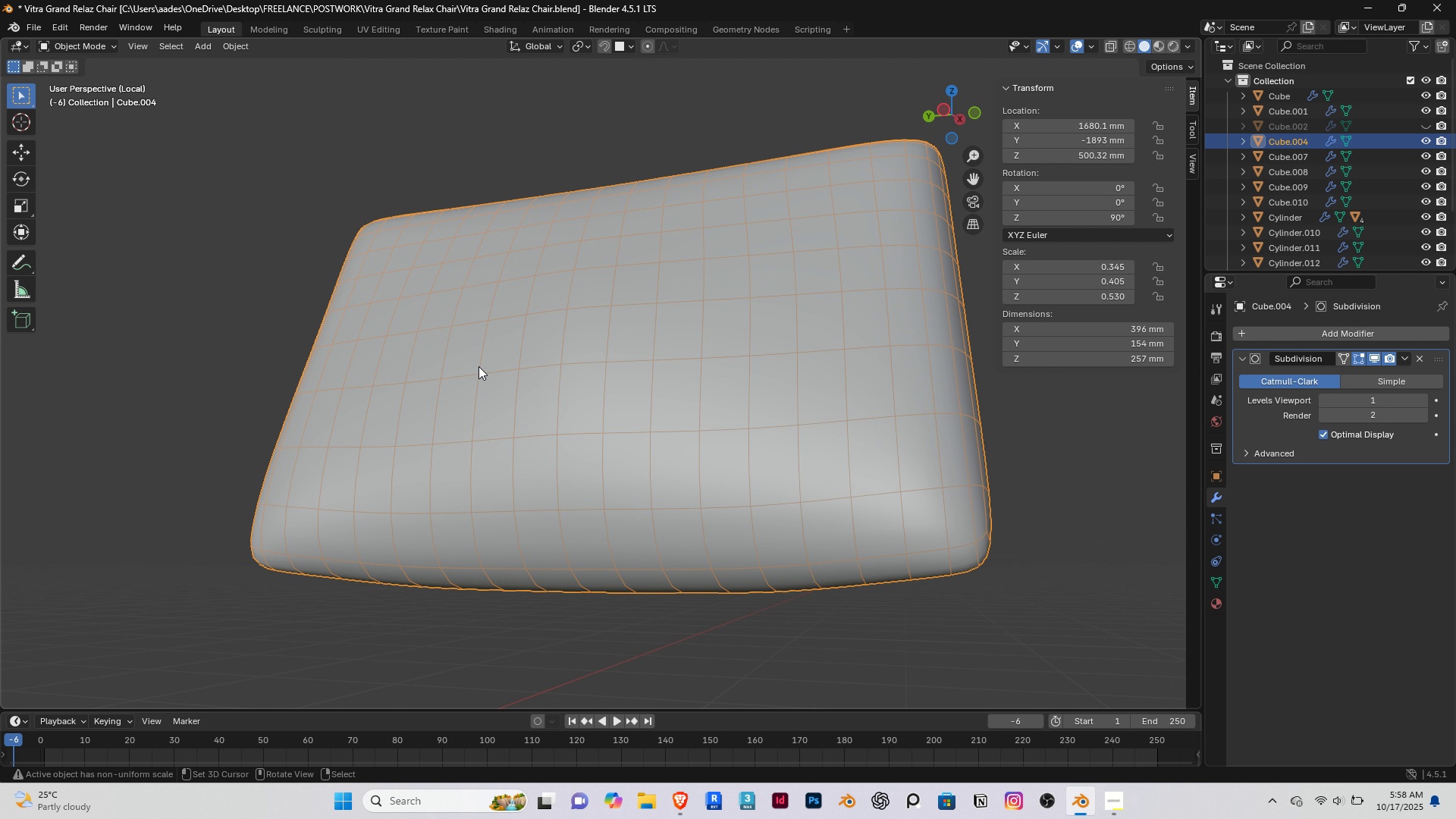 
right_click([479, 366])
 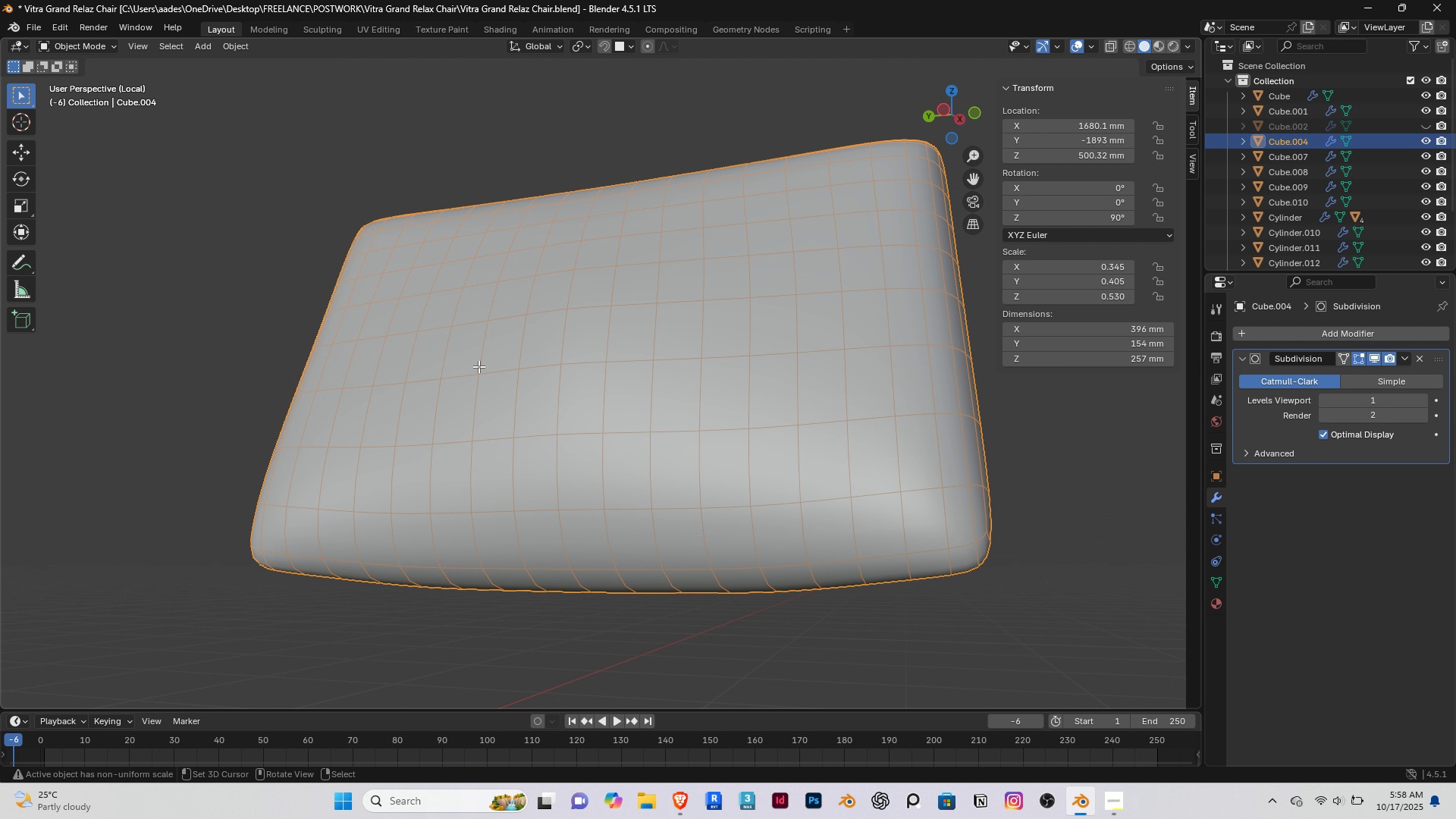 
key(Tab)
 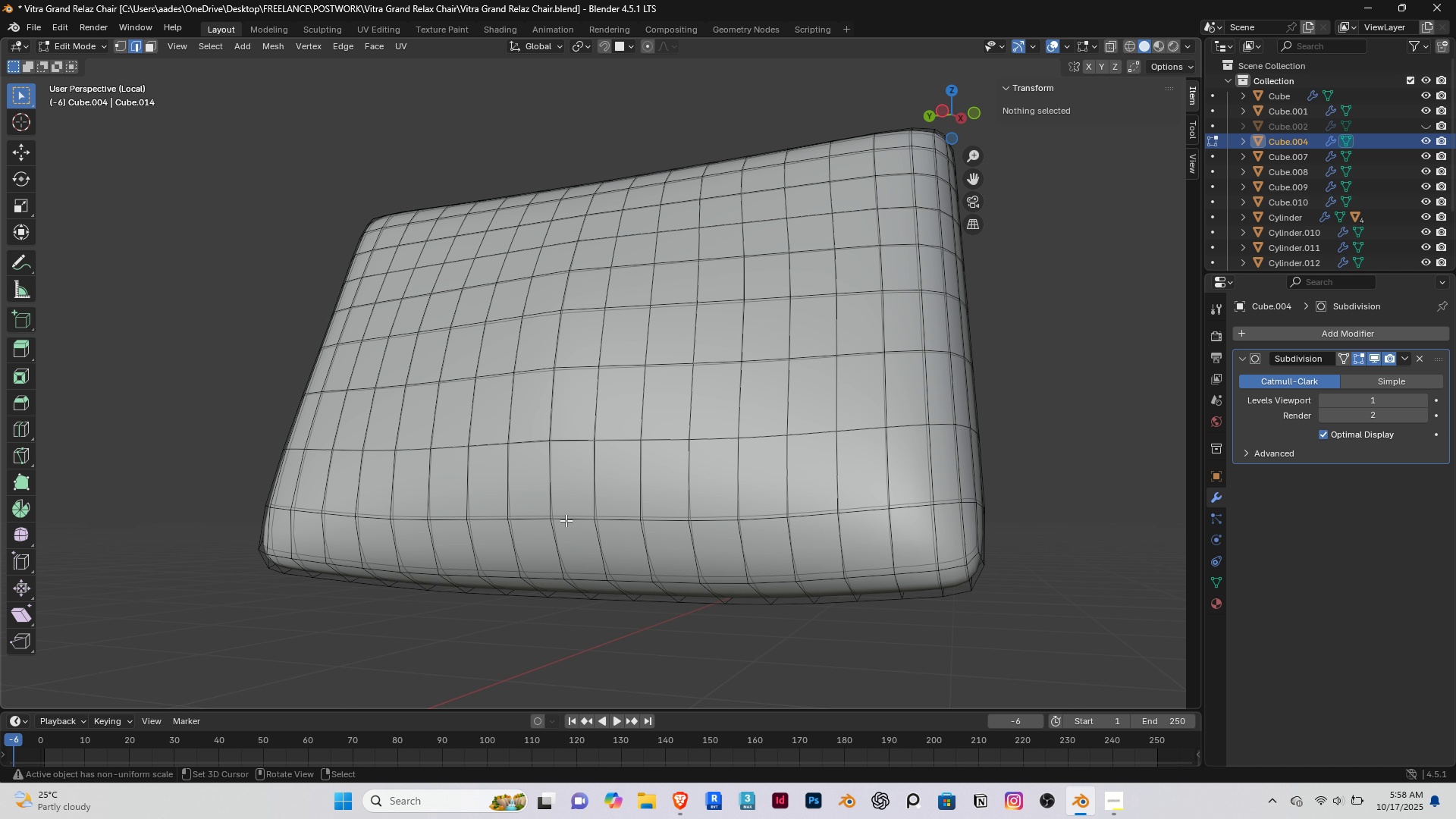 
wait(7.77)
 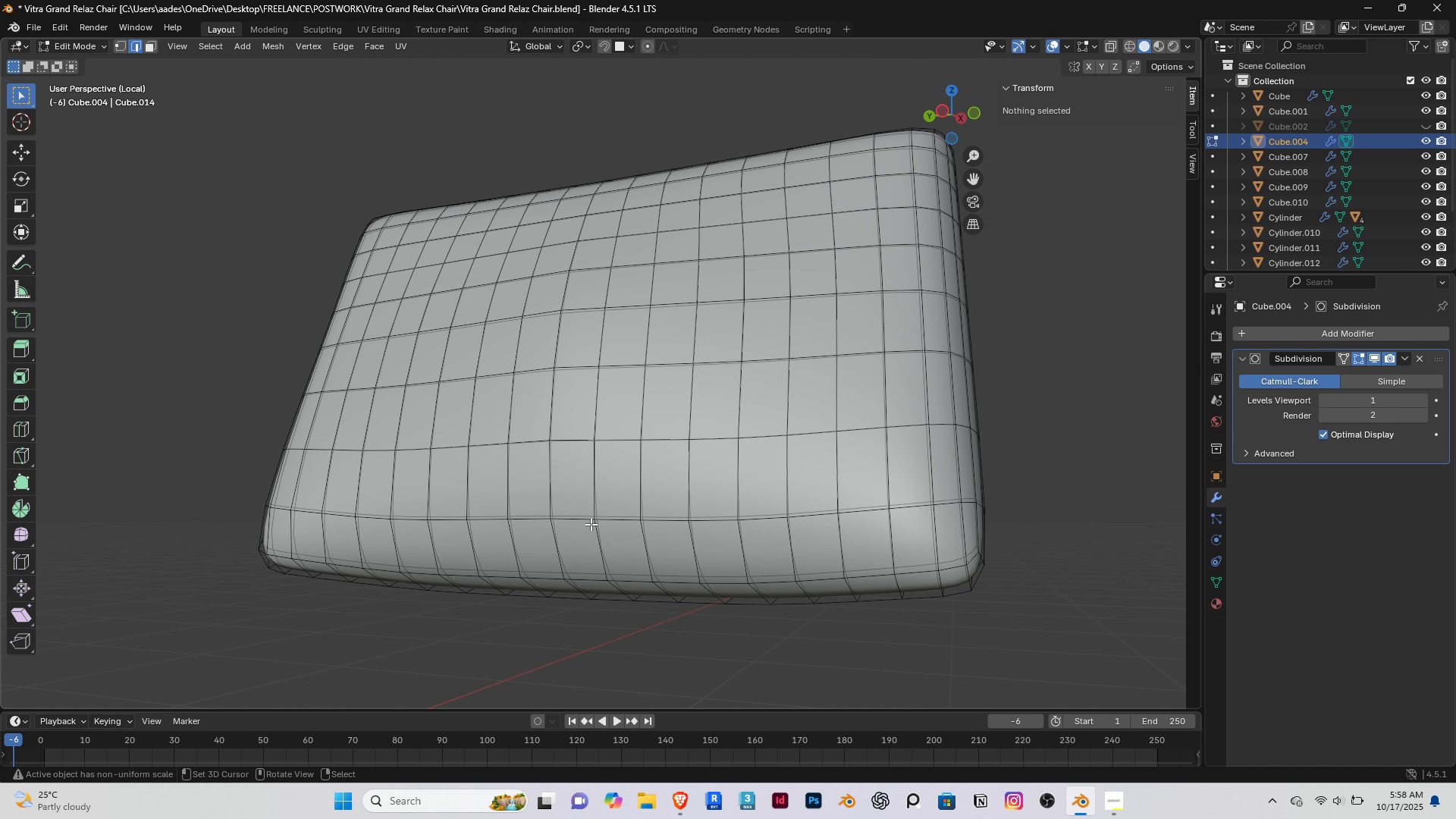 
double_click([543, 491])
 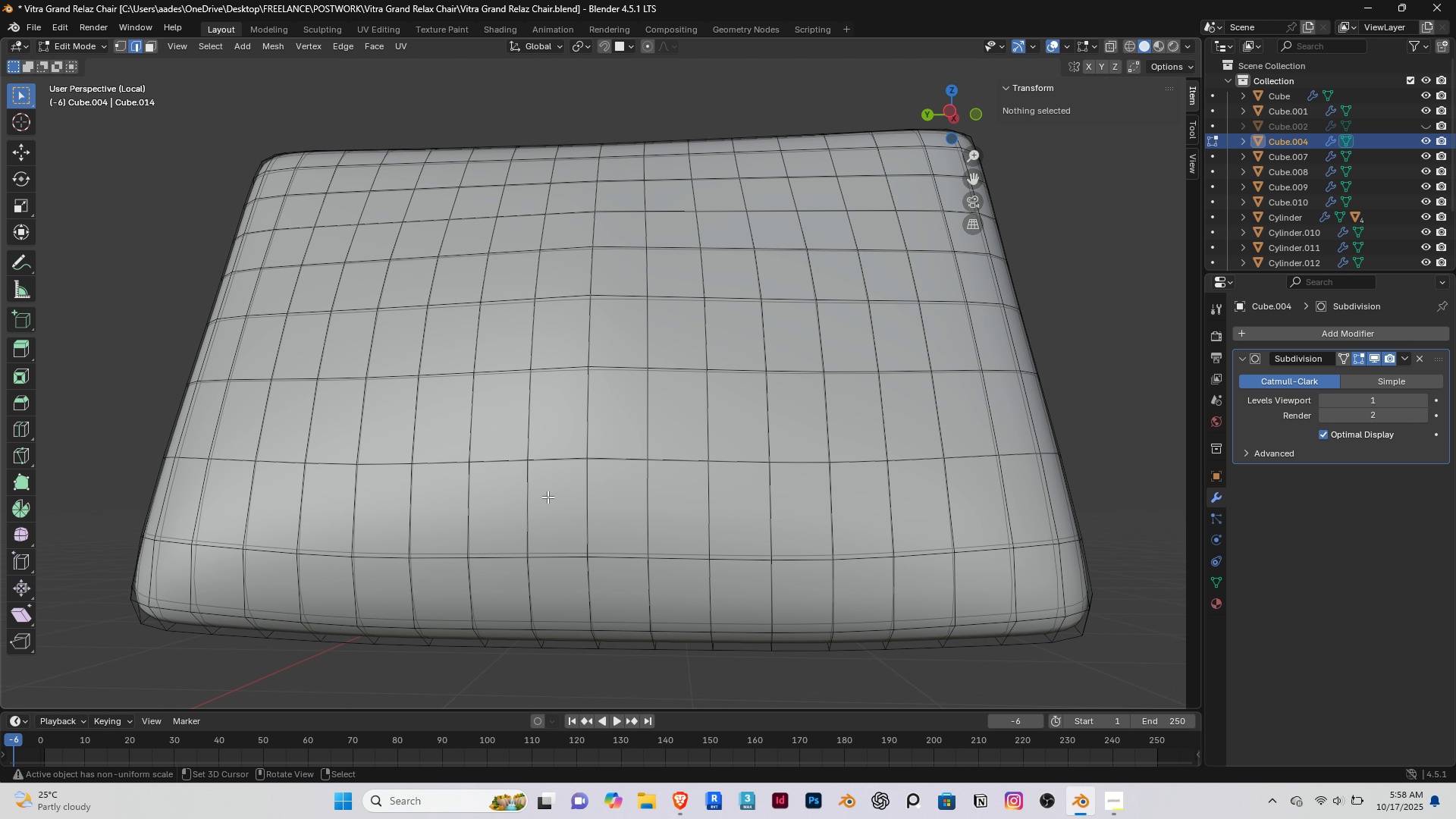 
scroll: coordinate [549, 497], scroll_direction: up, amount: 1.0
 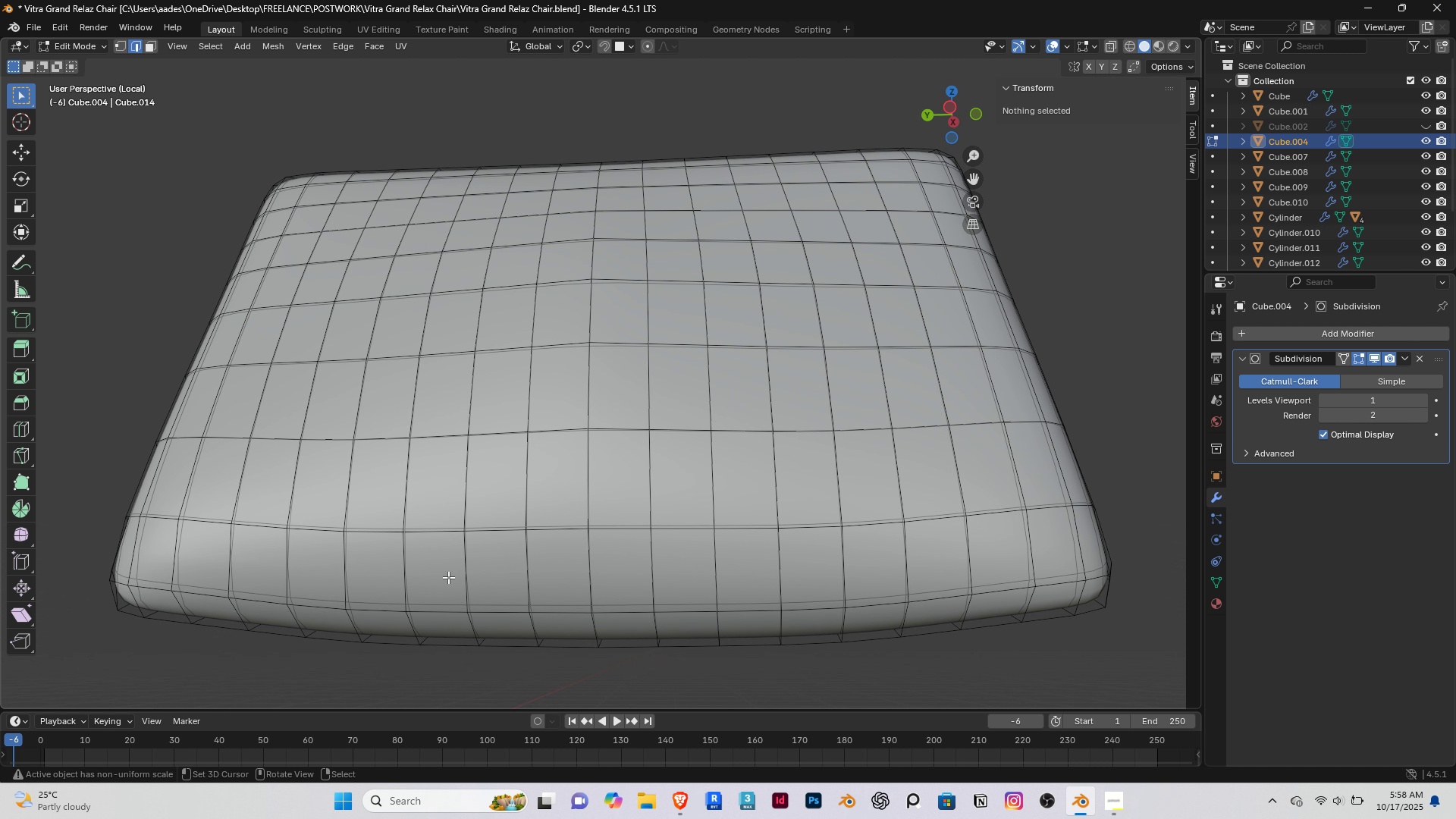 
wait(11.44)
 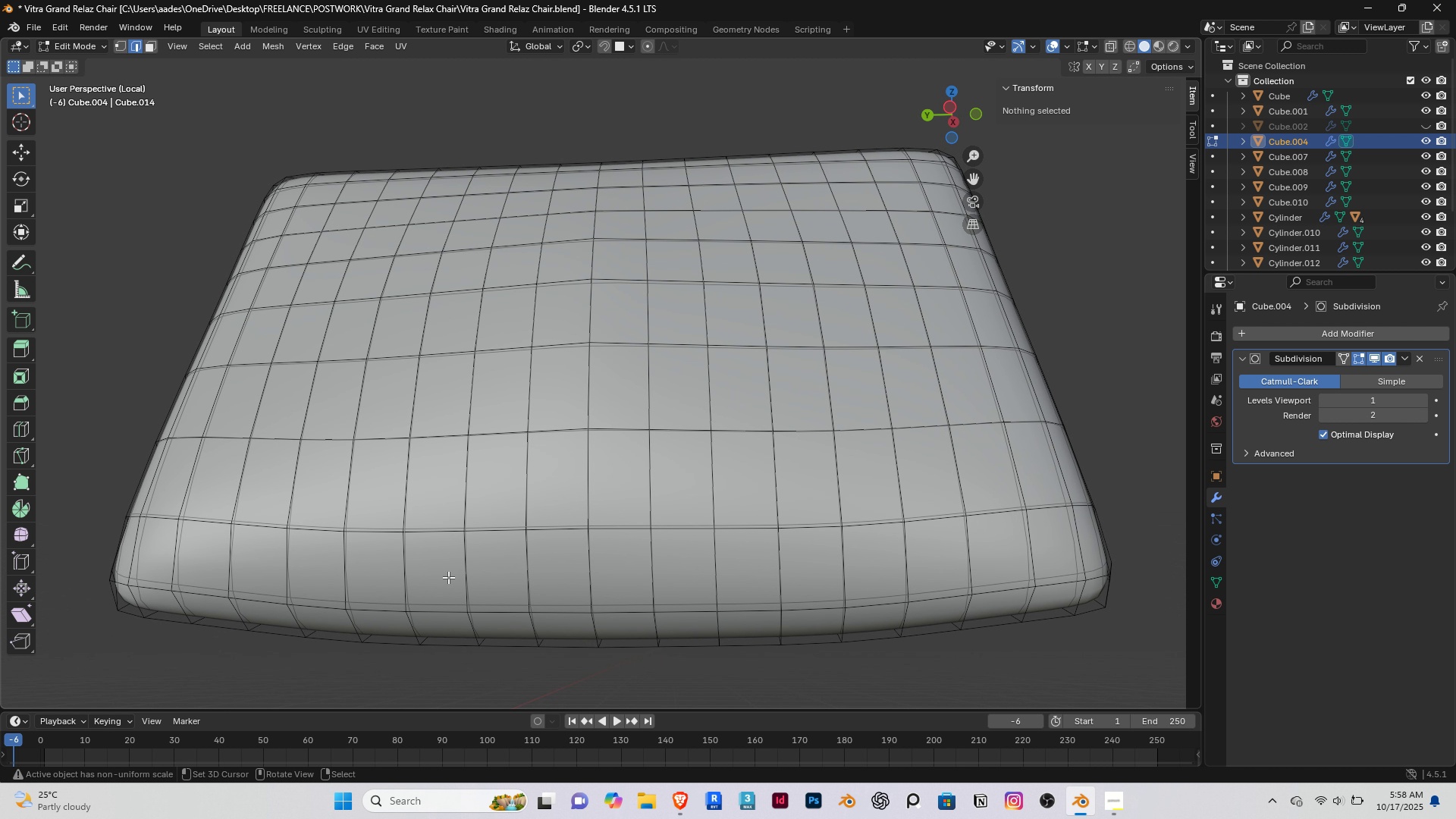 
key(Tab)
 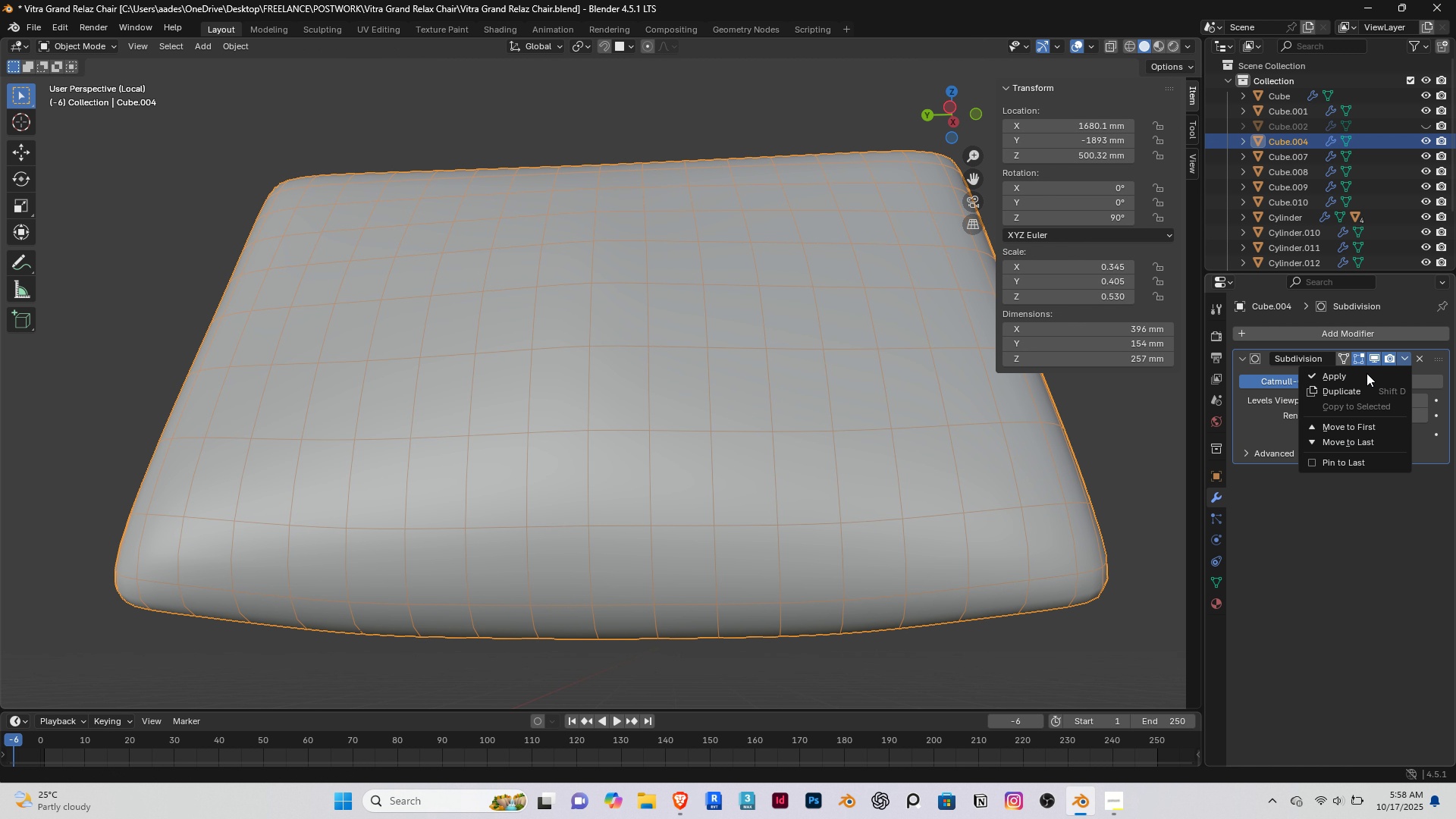 
double_click([1345, 377])
 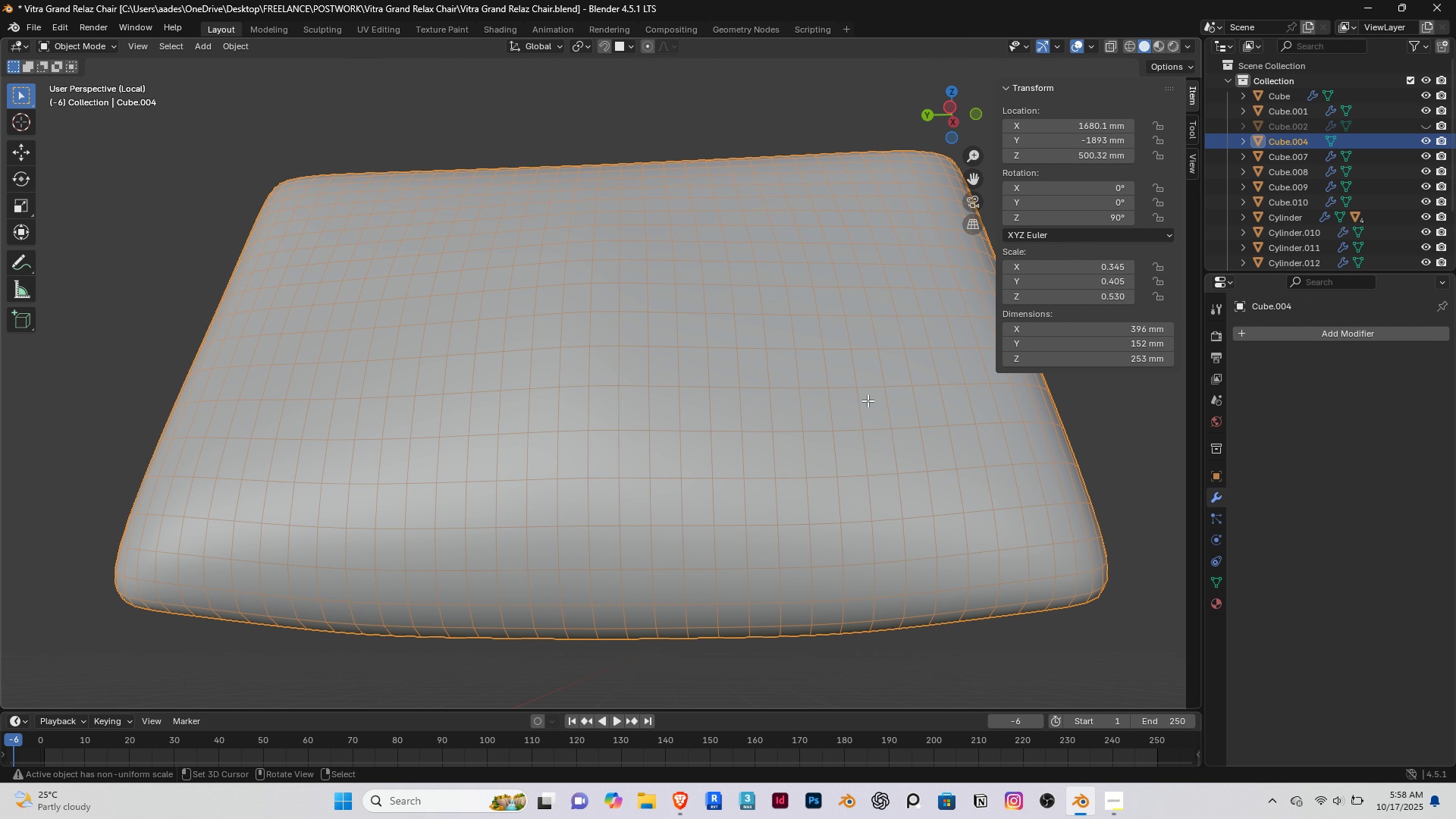 
key(Tab)
 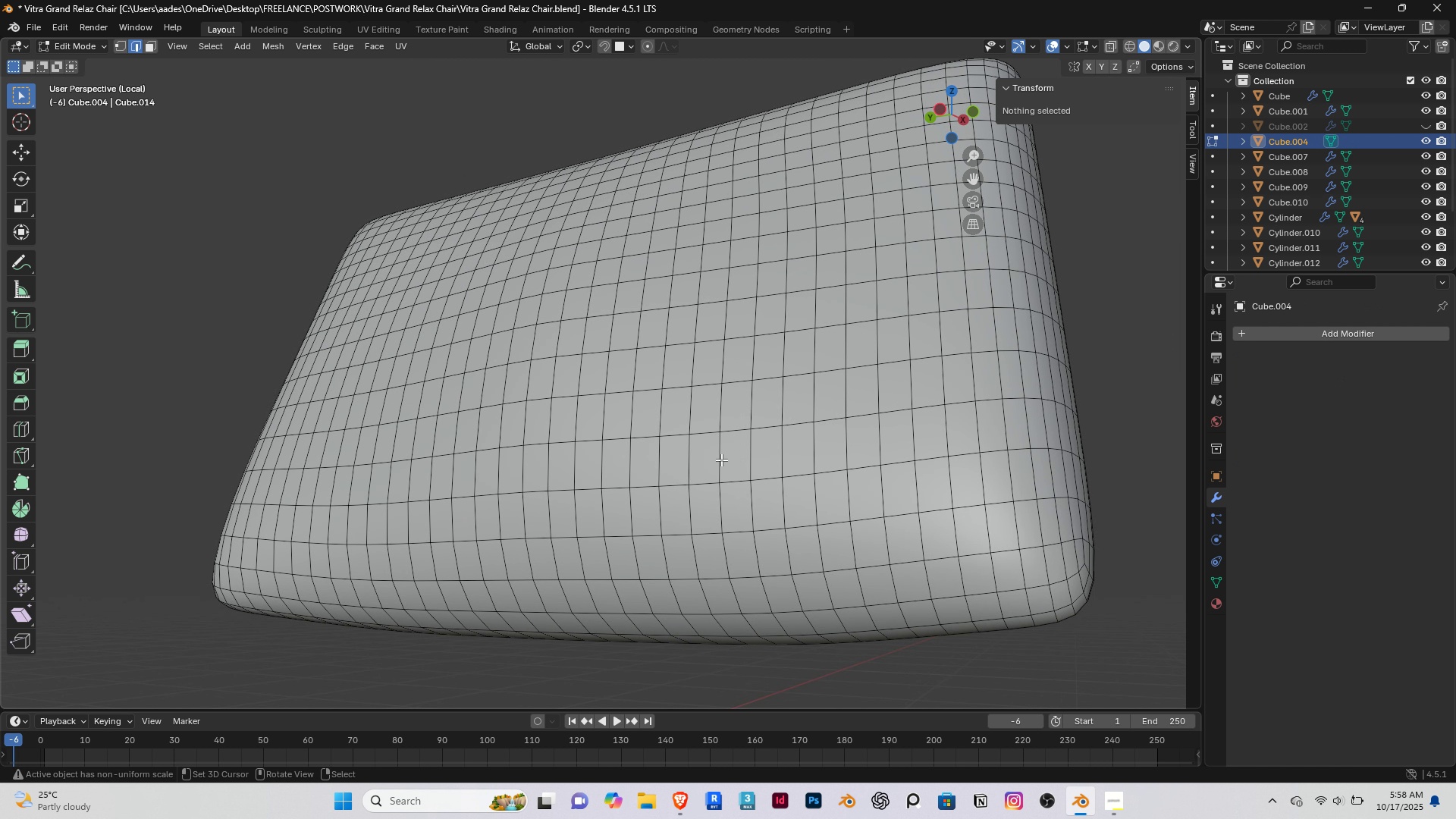 
scroll: coordinate [670, 479], scroll_direction: up, amount: 1.0
 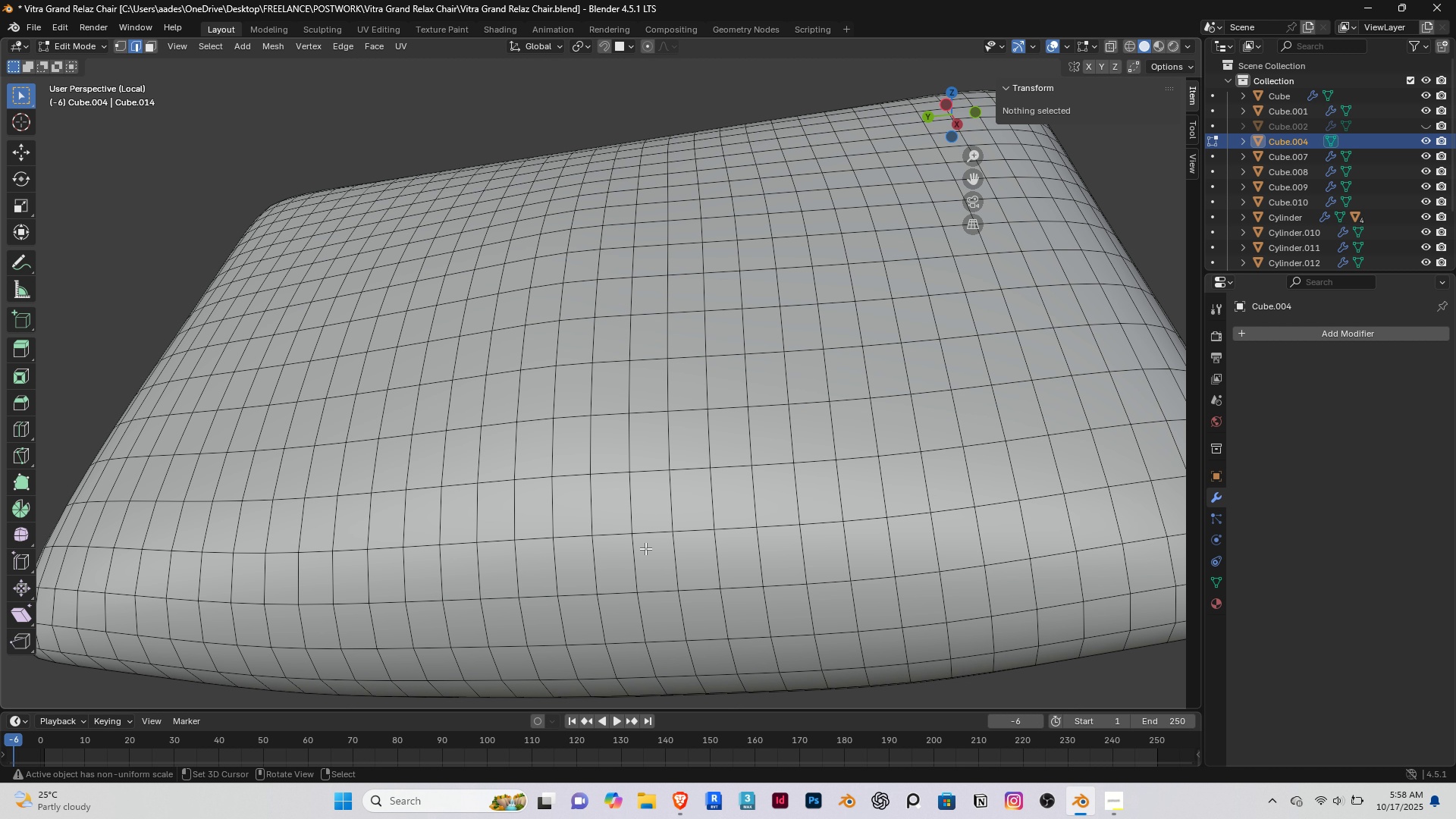 
key(K)
 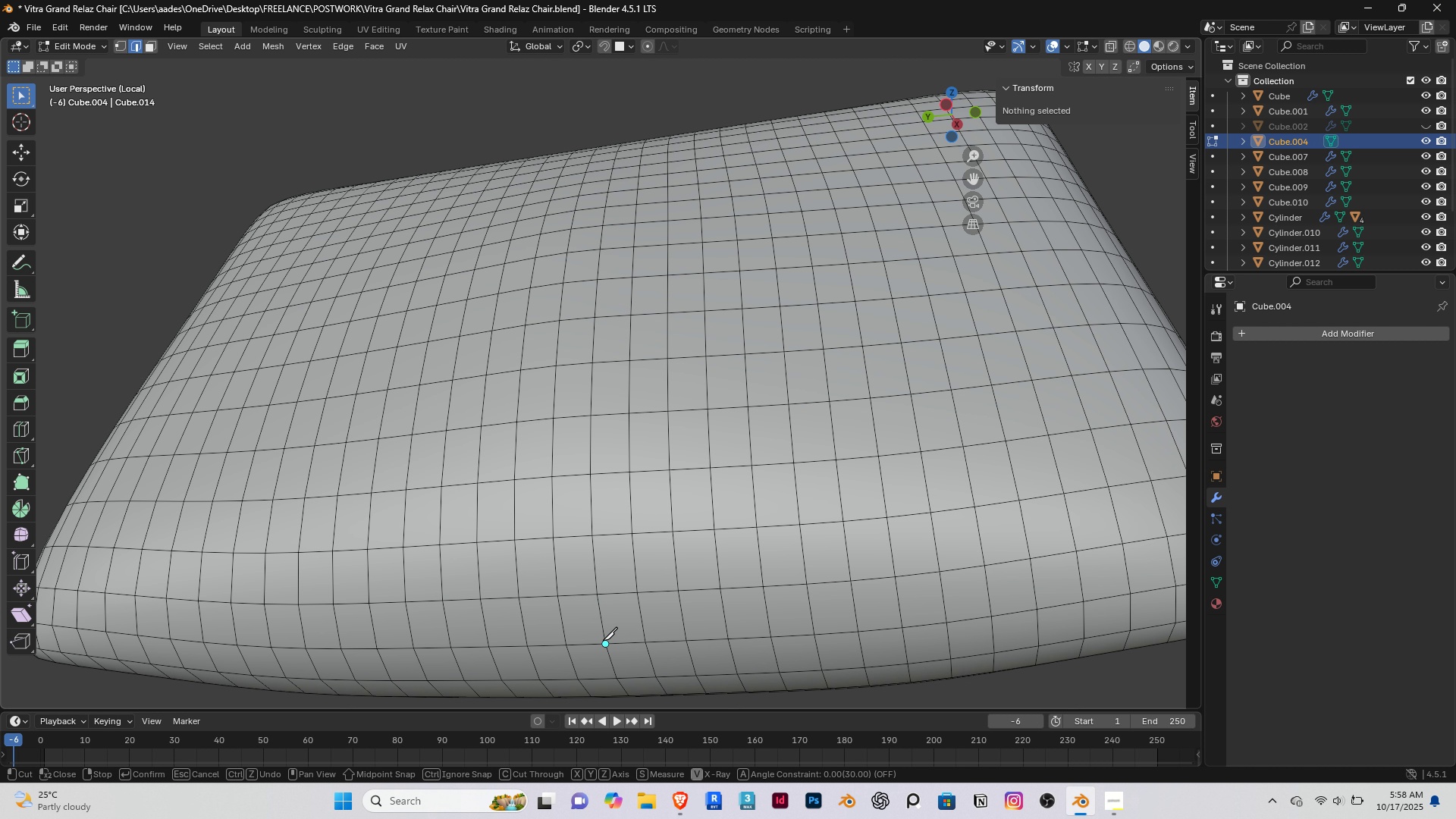 
left_click([603, 640])
 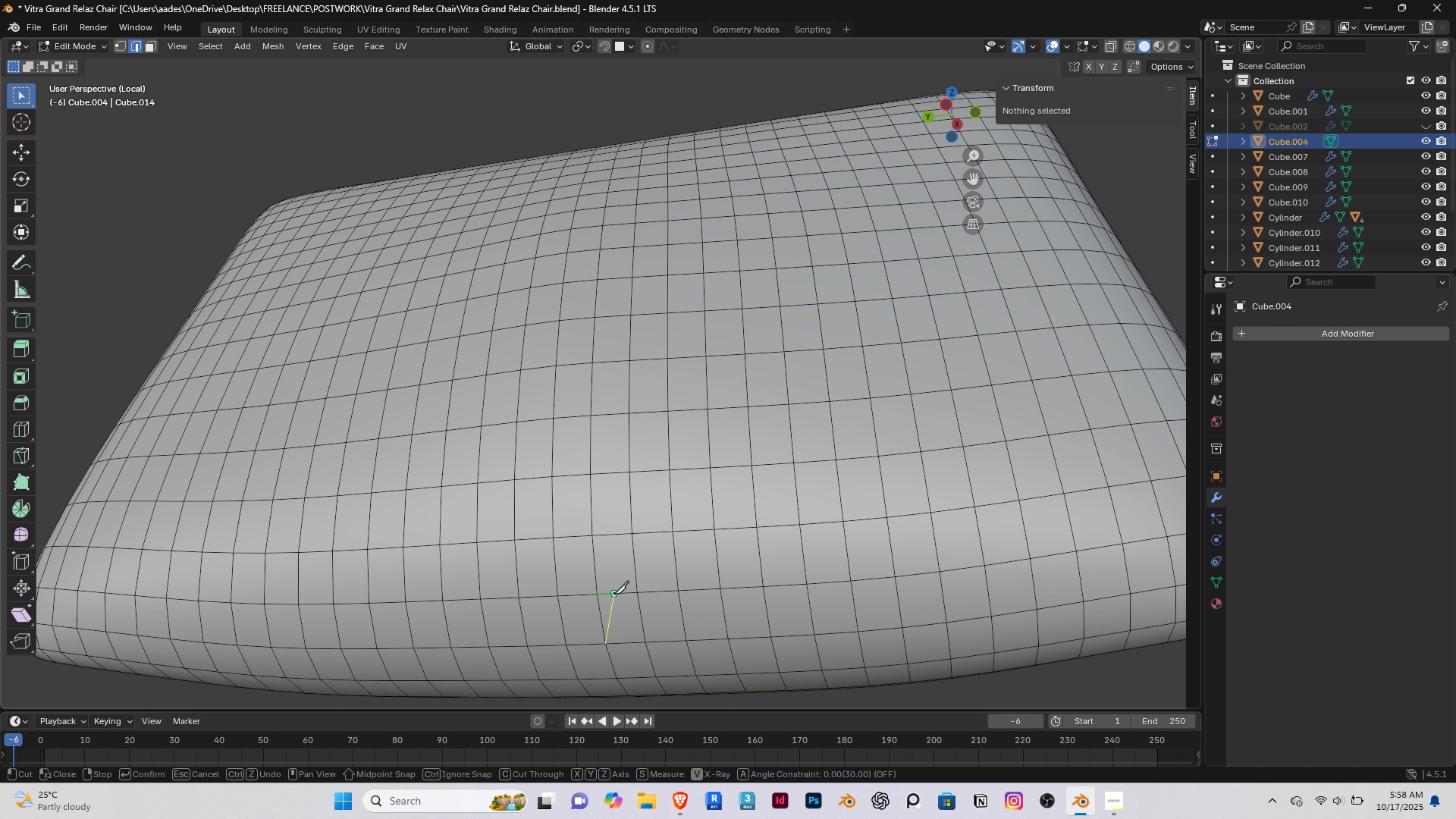 
left_click([614, 594])
 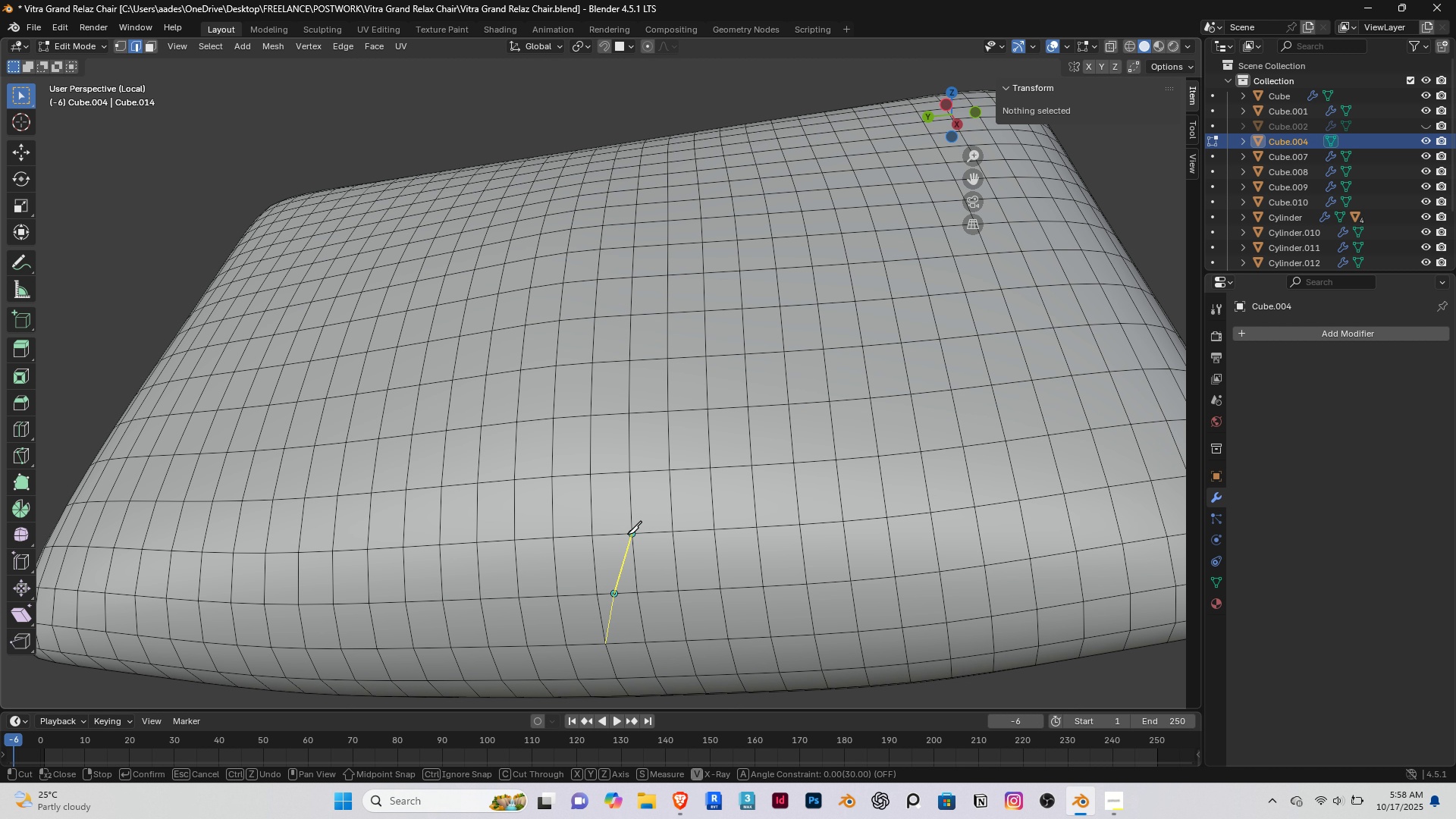 
left_click([626, 535])
 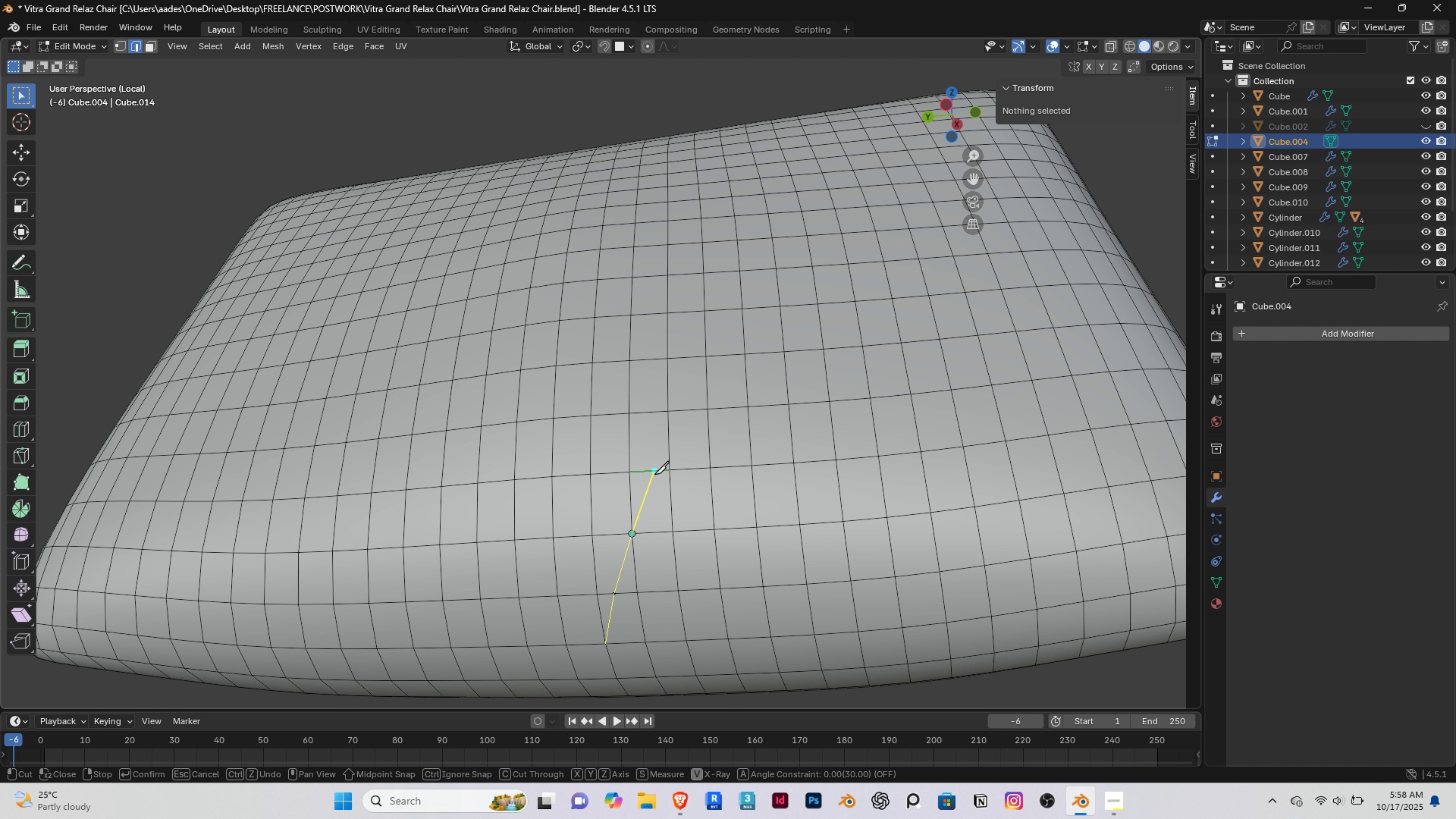 
left_click([654, 474])
 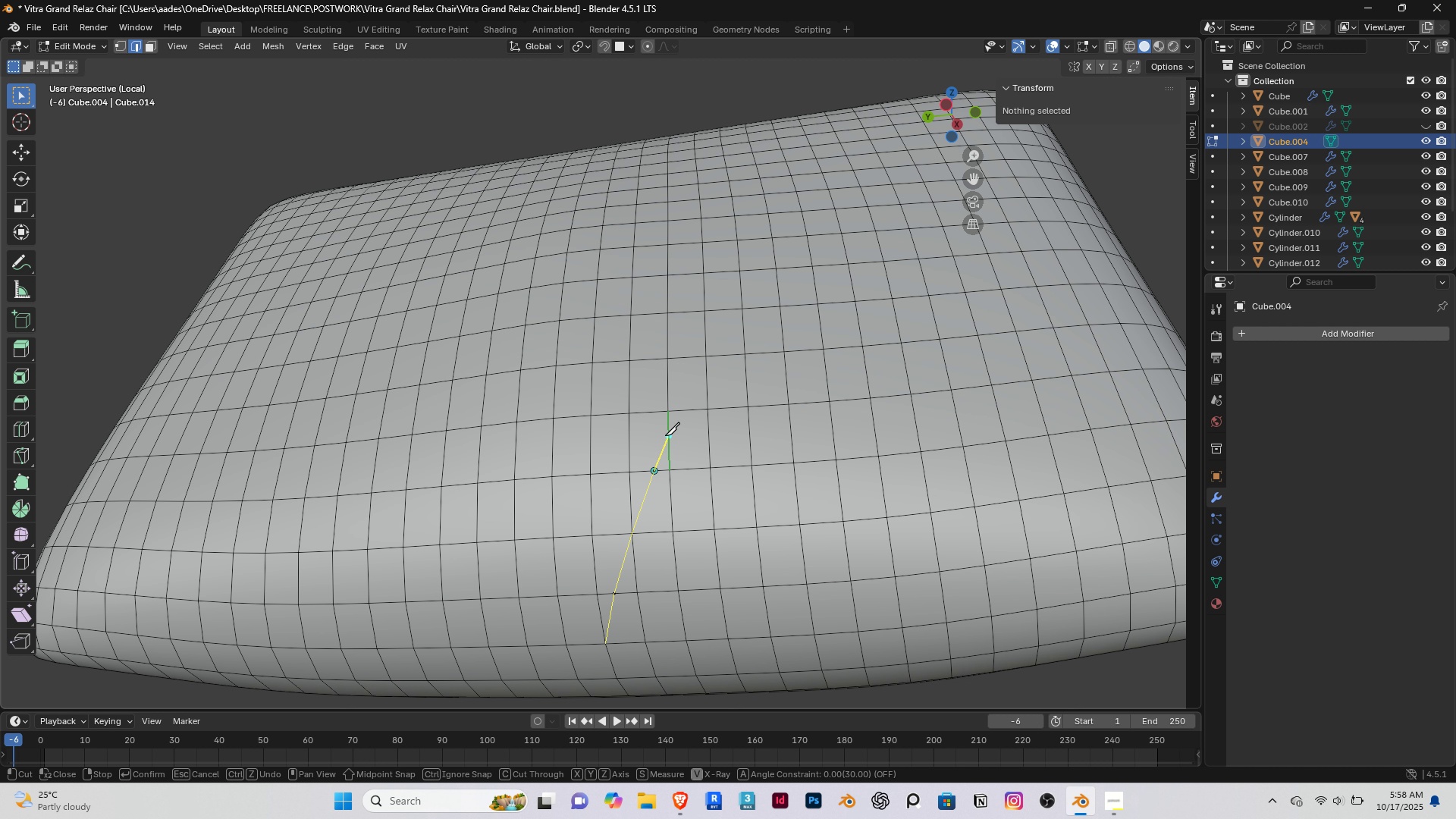 
left_click([665, 435])
 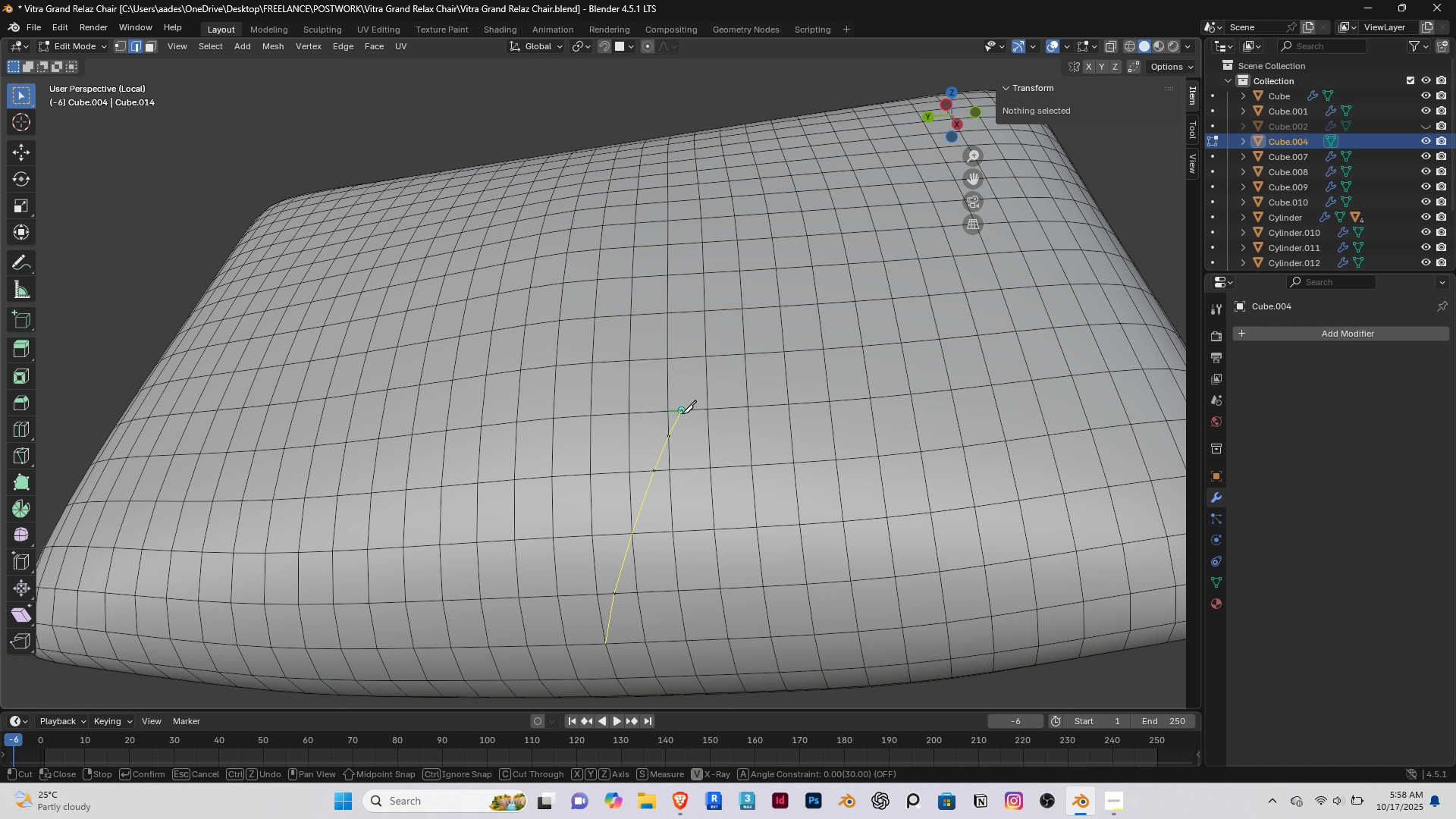 
left_click([682, 413])
 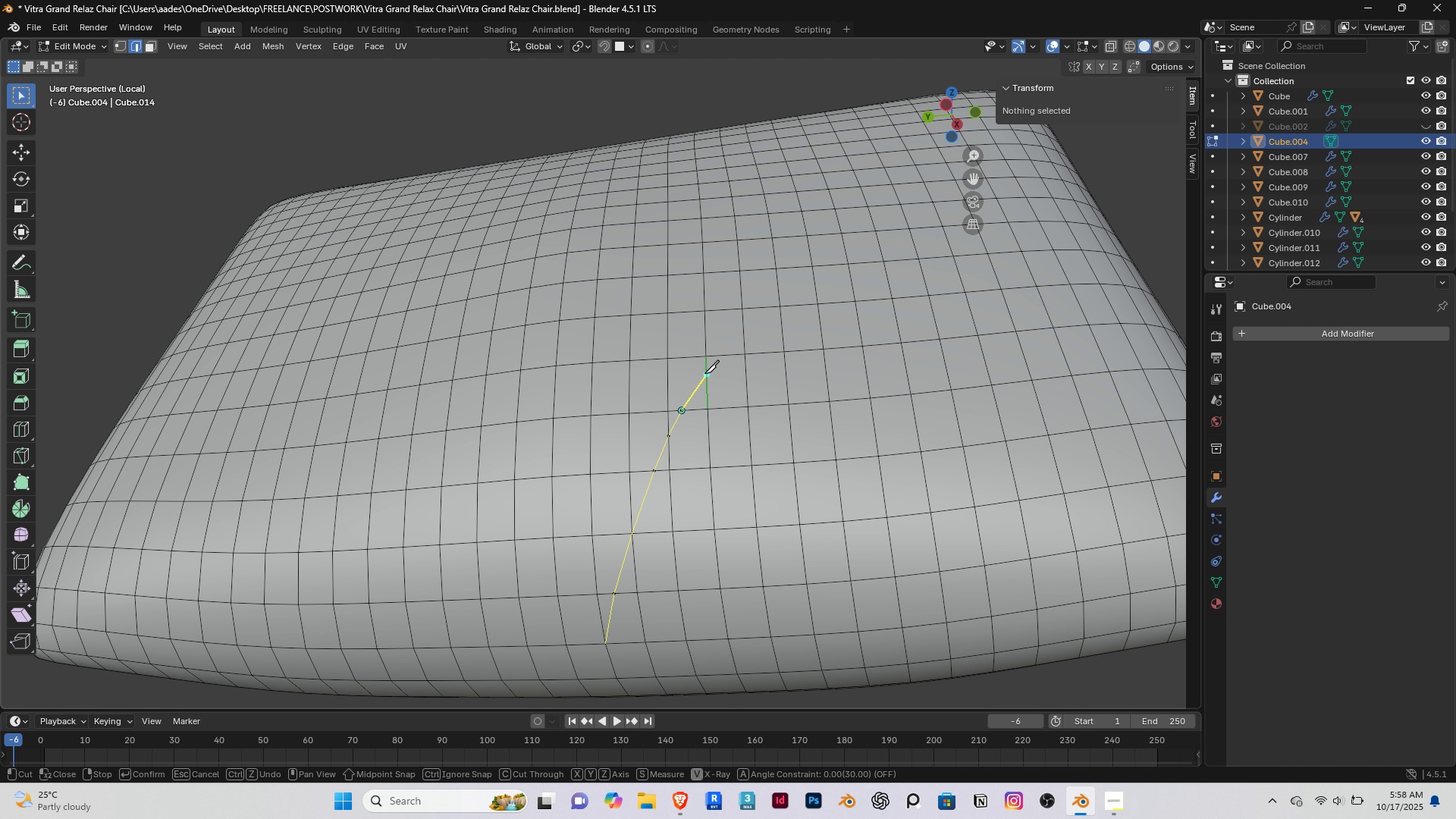 
left_click([704, 372])
 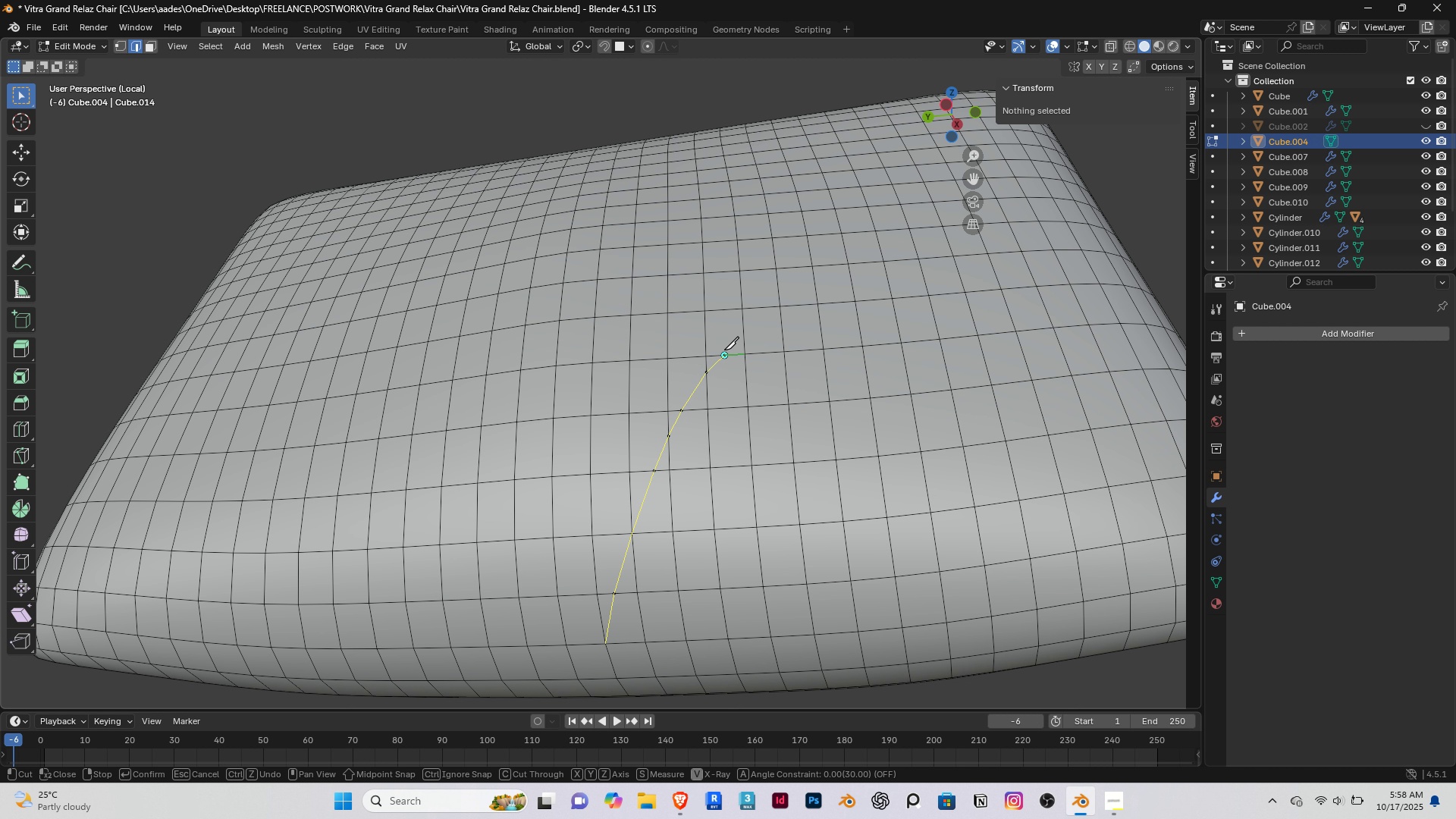 
left_click([724, 350])
 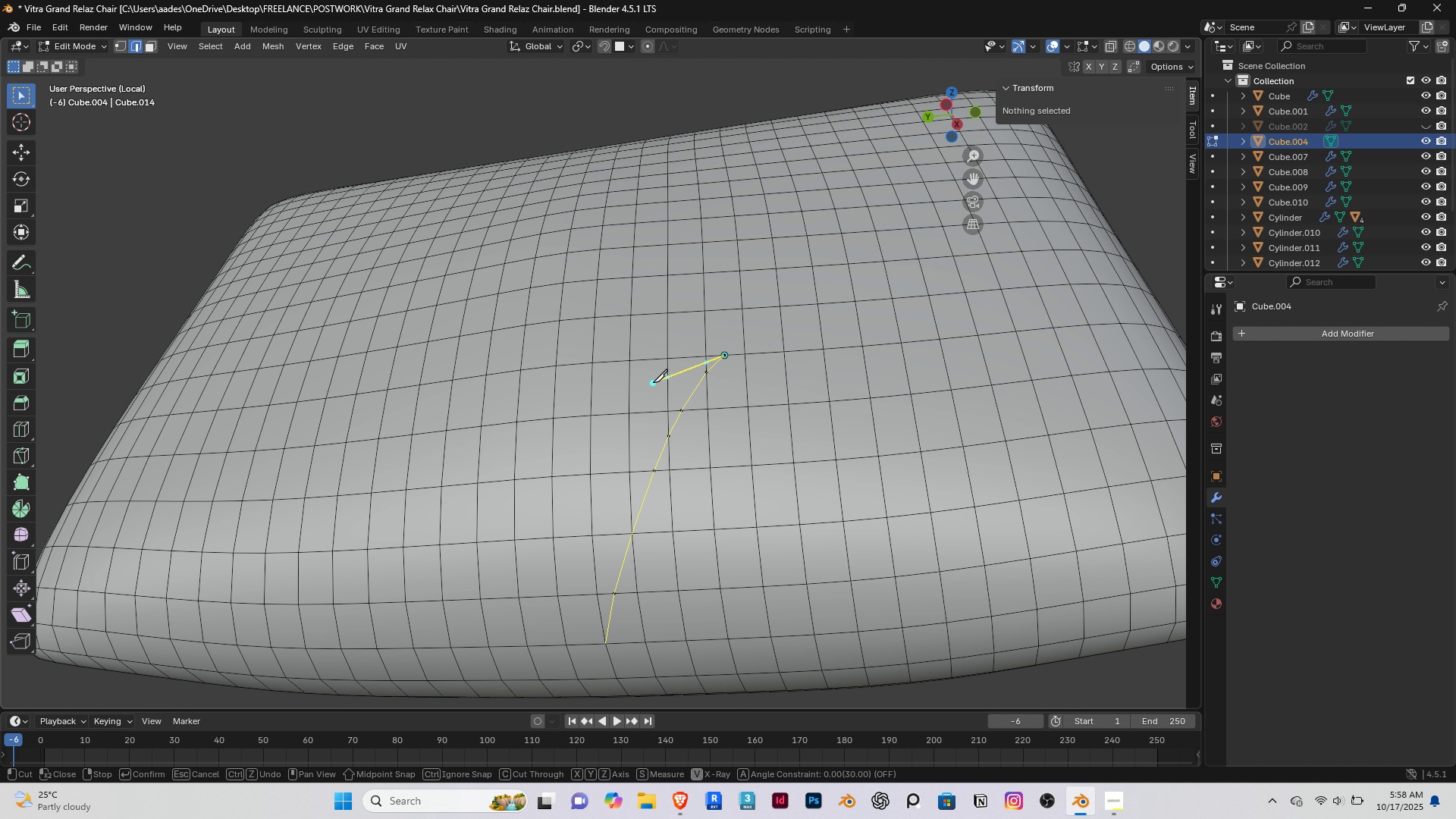 
right_click([653, 382])
 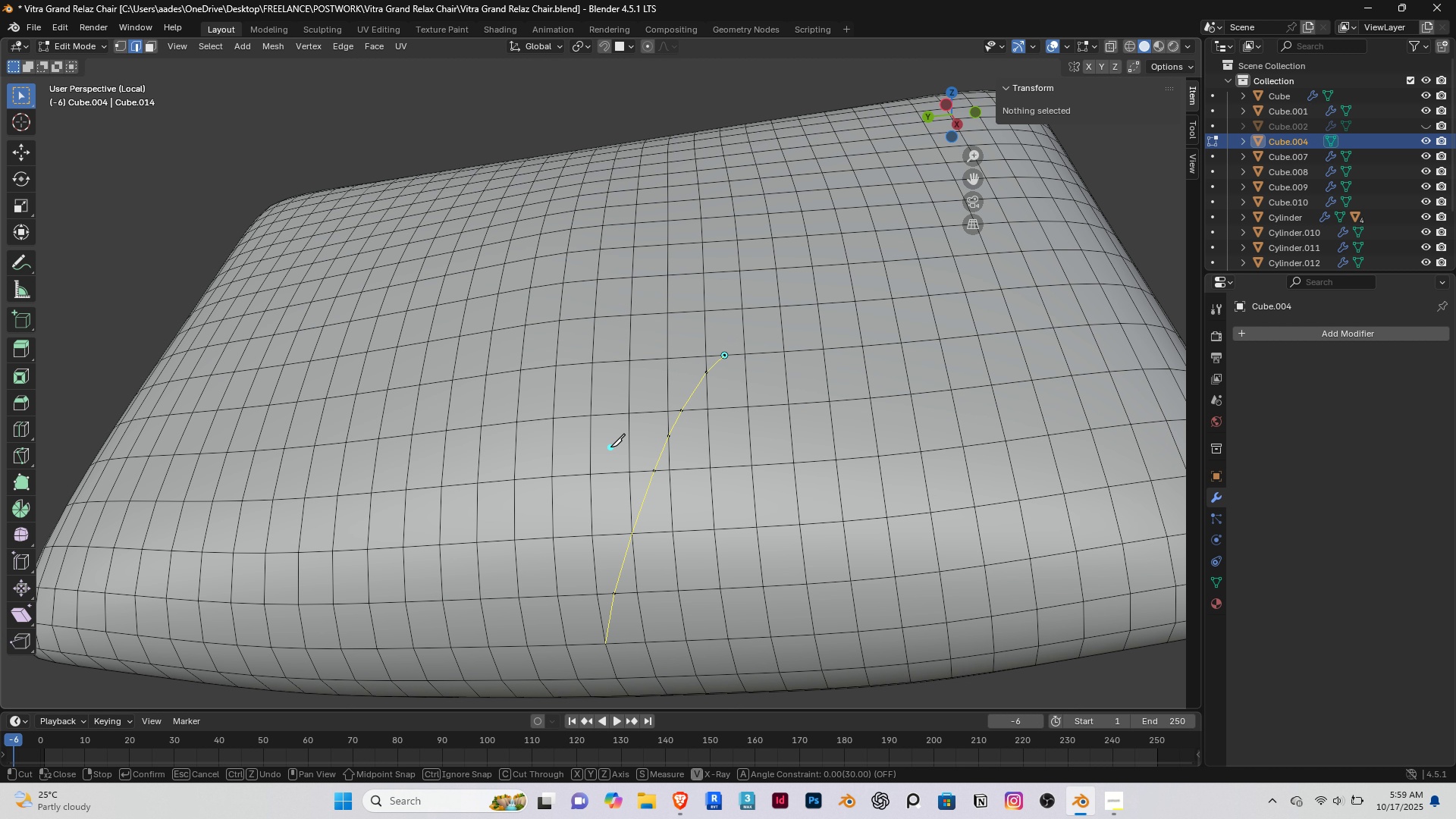 
key(Enter)
 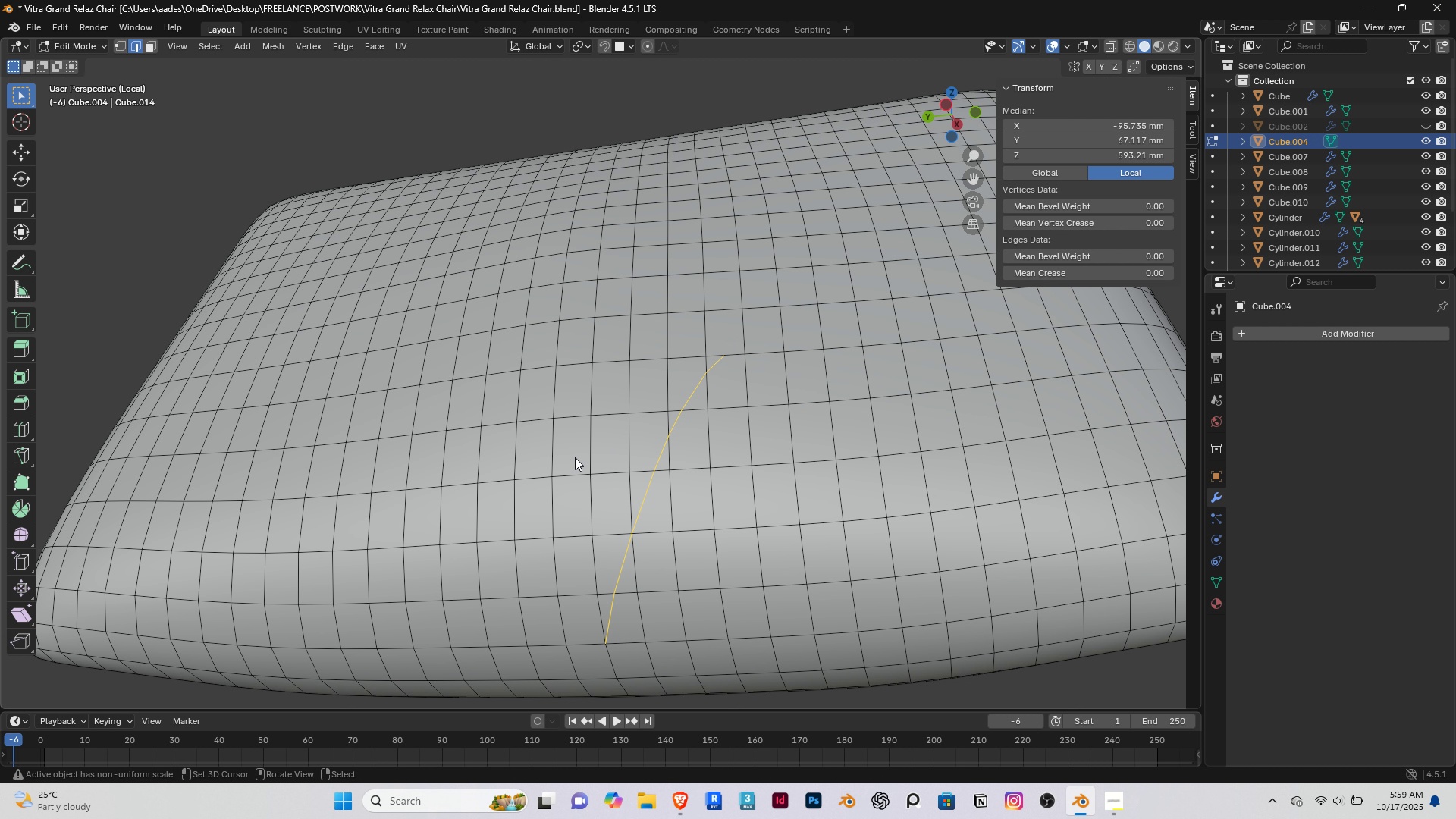 
key(Tab)
 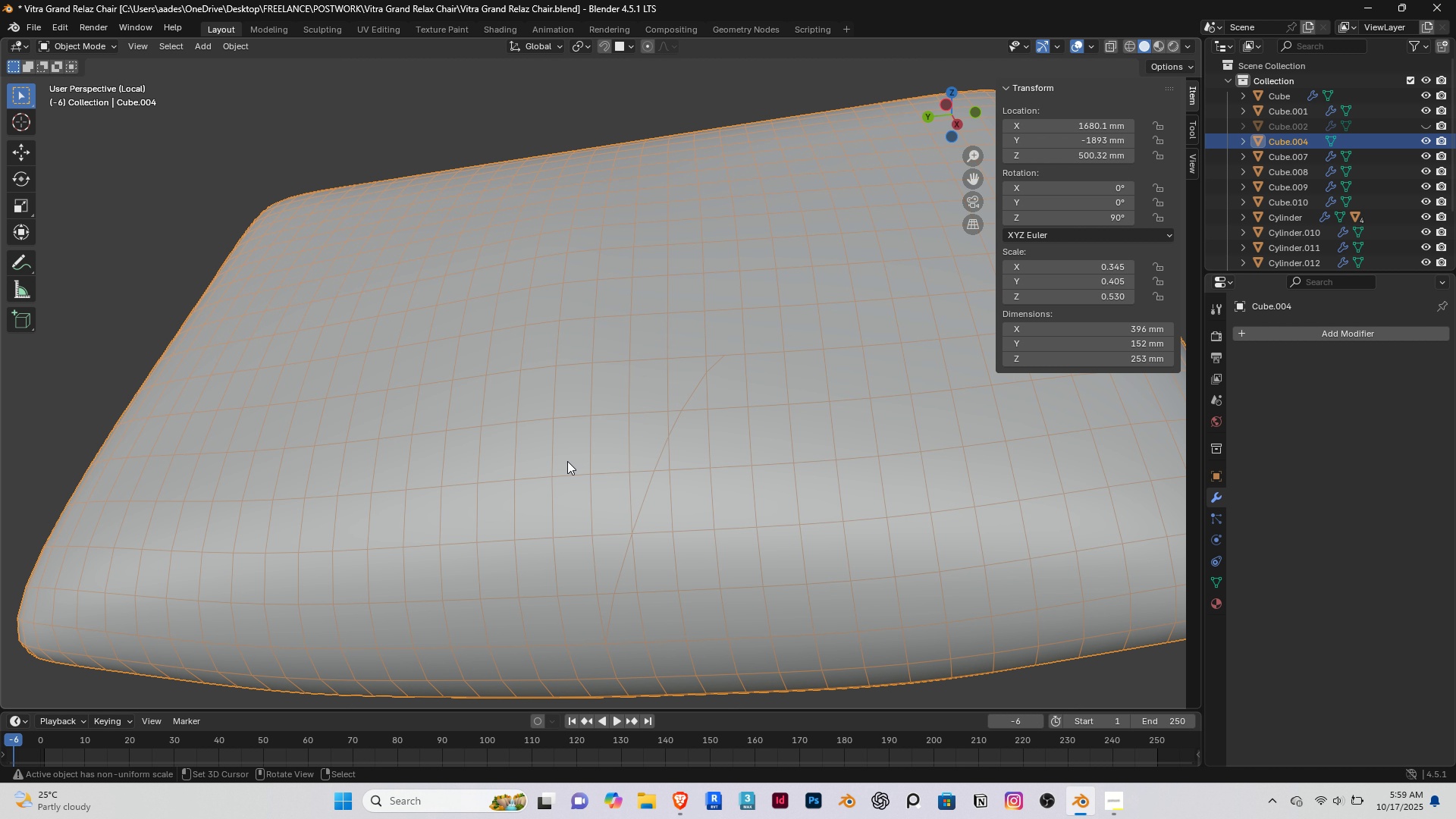 
scroll: coordinate [617, 405], scroll_direction: none, amount: 0.0
 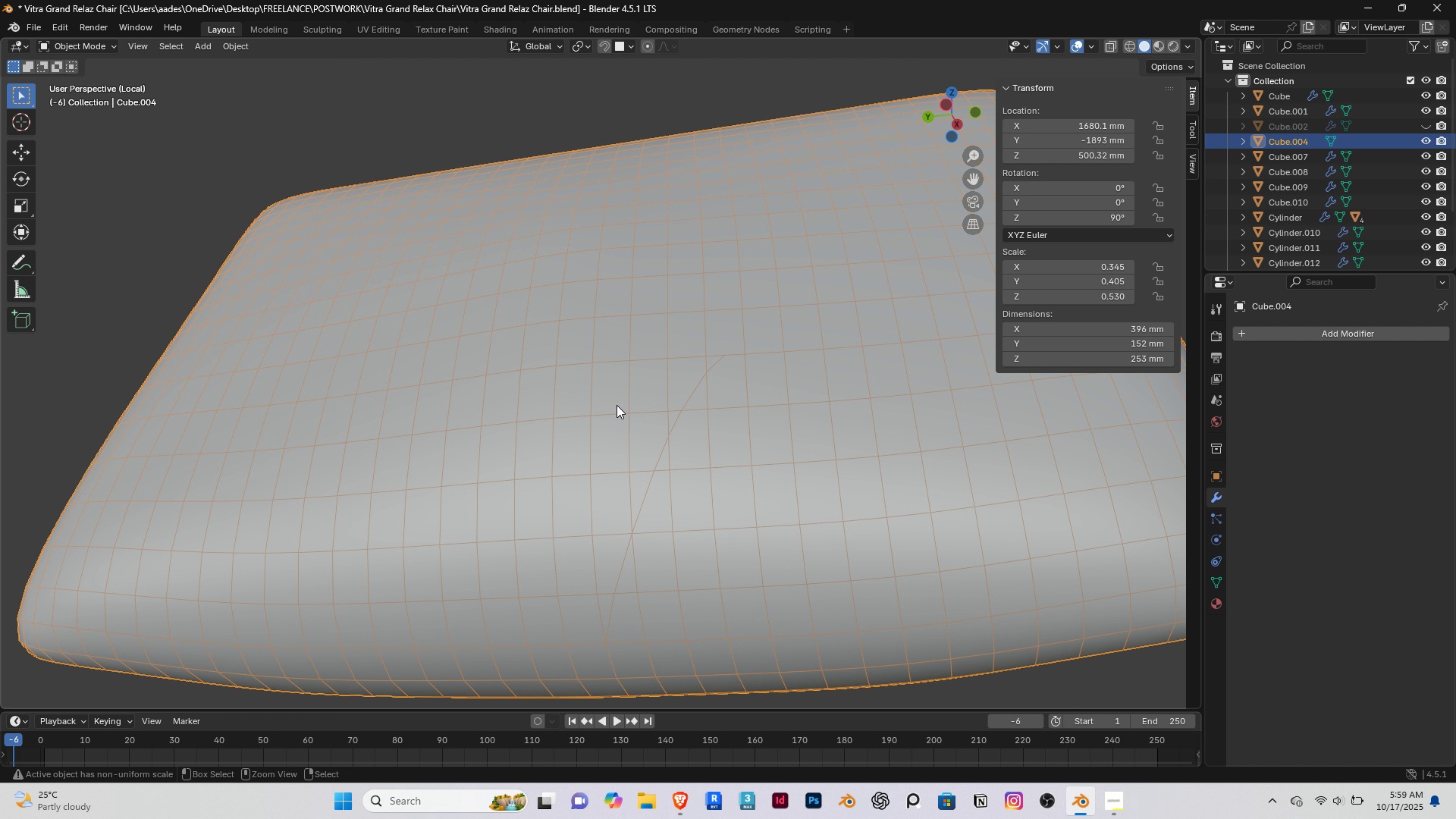 
key(Control+1)
 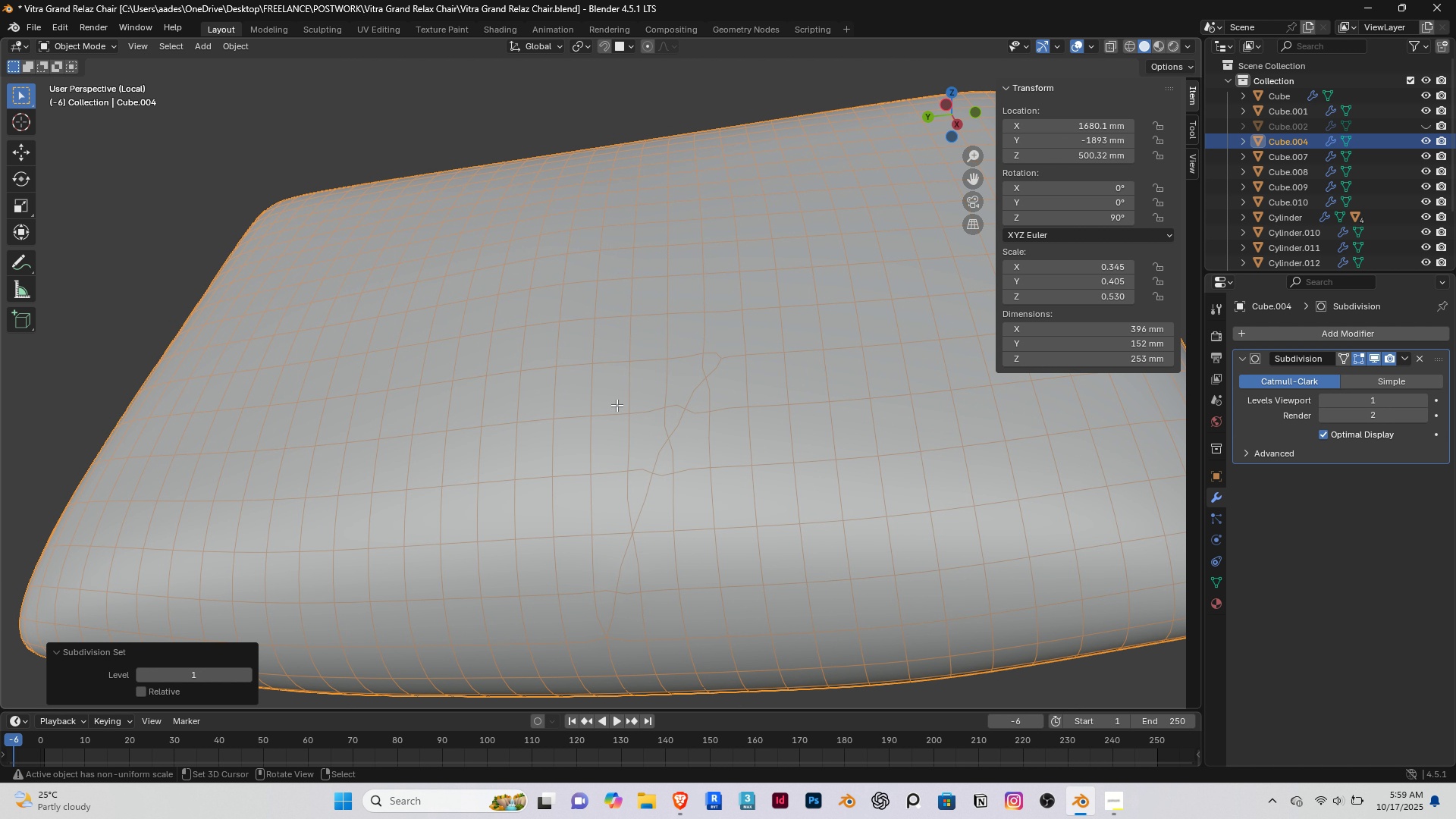 
key(Tab)
 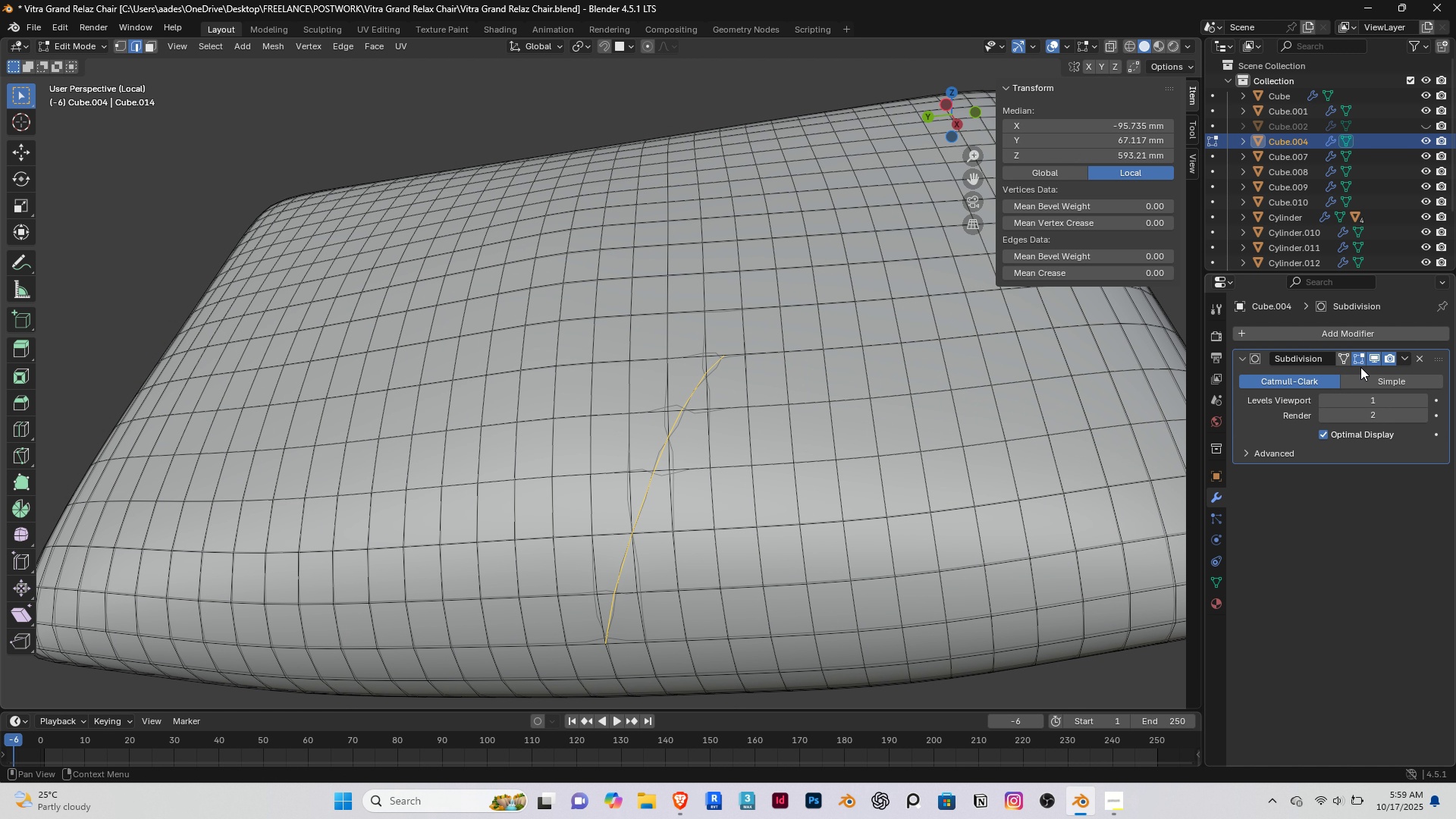 
left_click([1374, 356])
 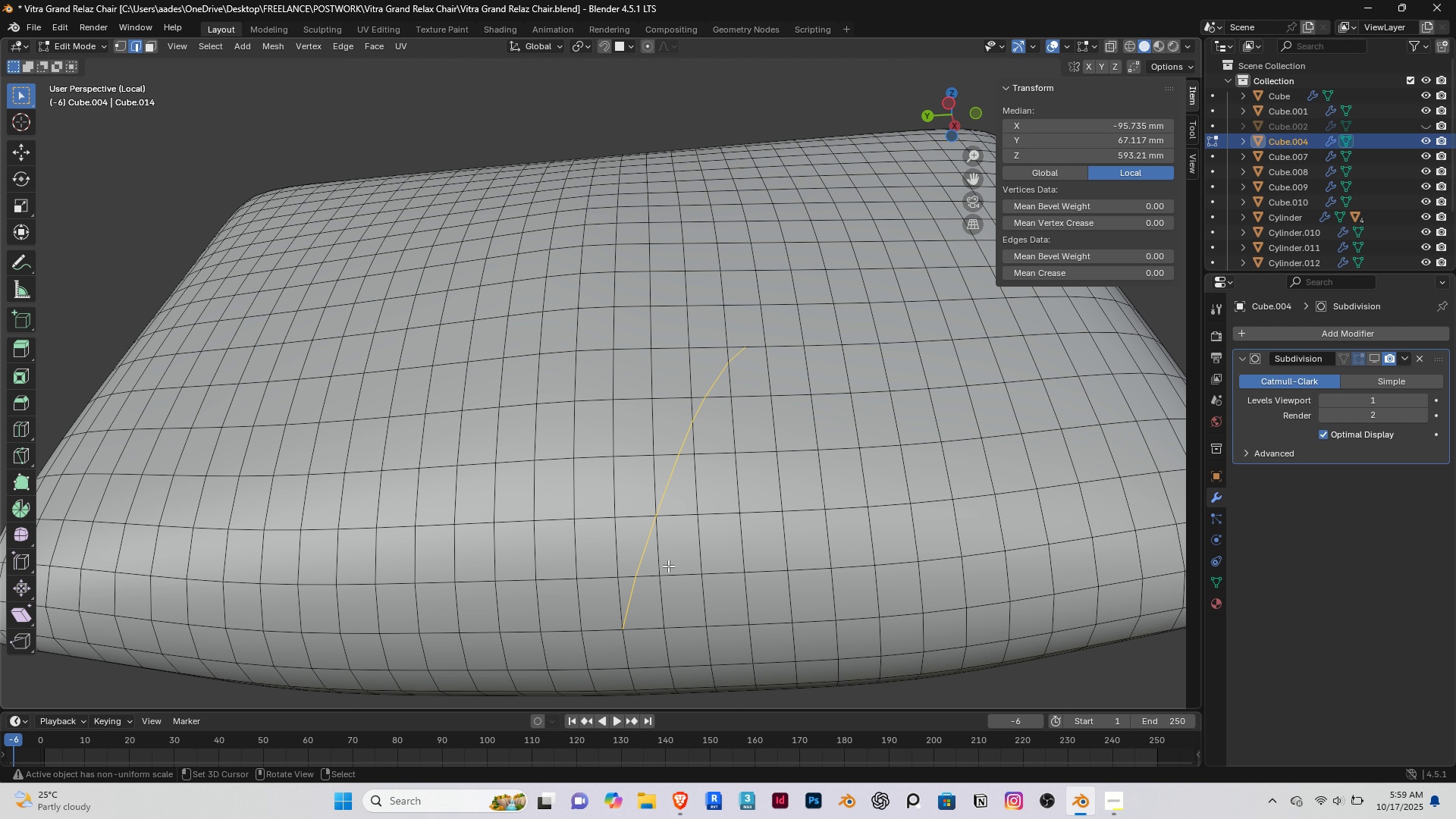 
wait(6.78)
 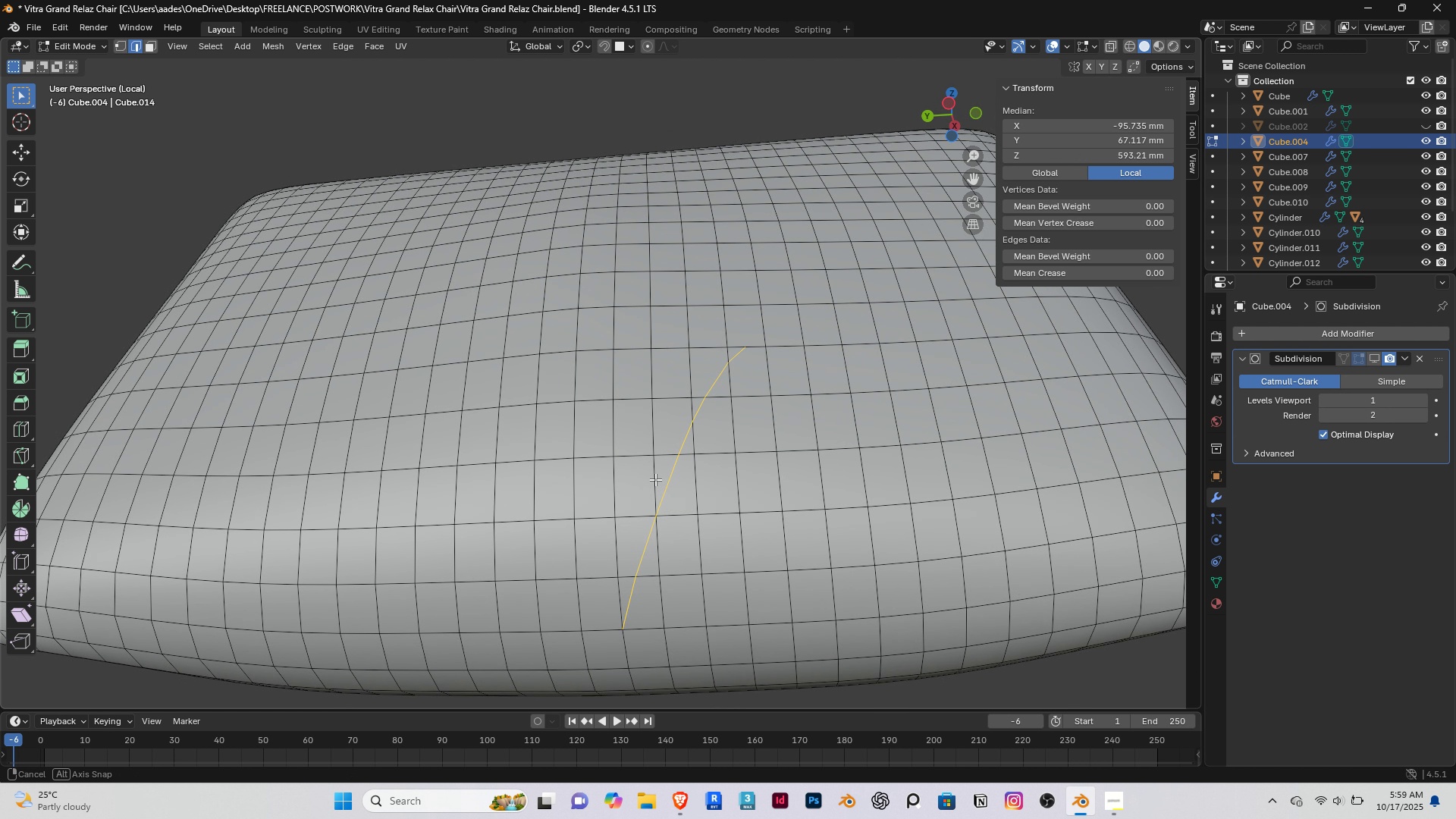 
key(K)
 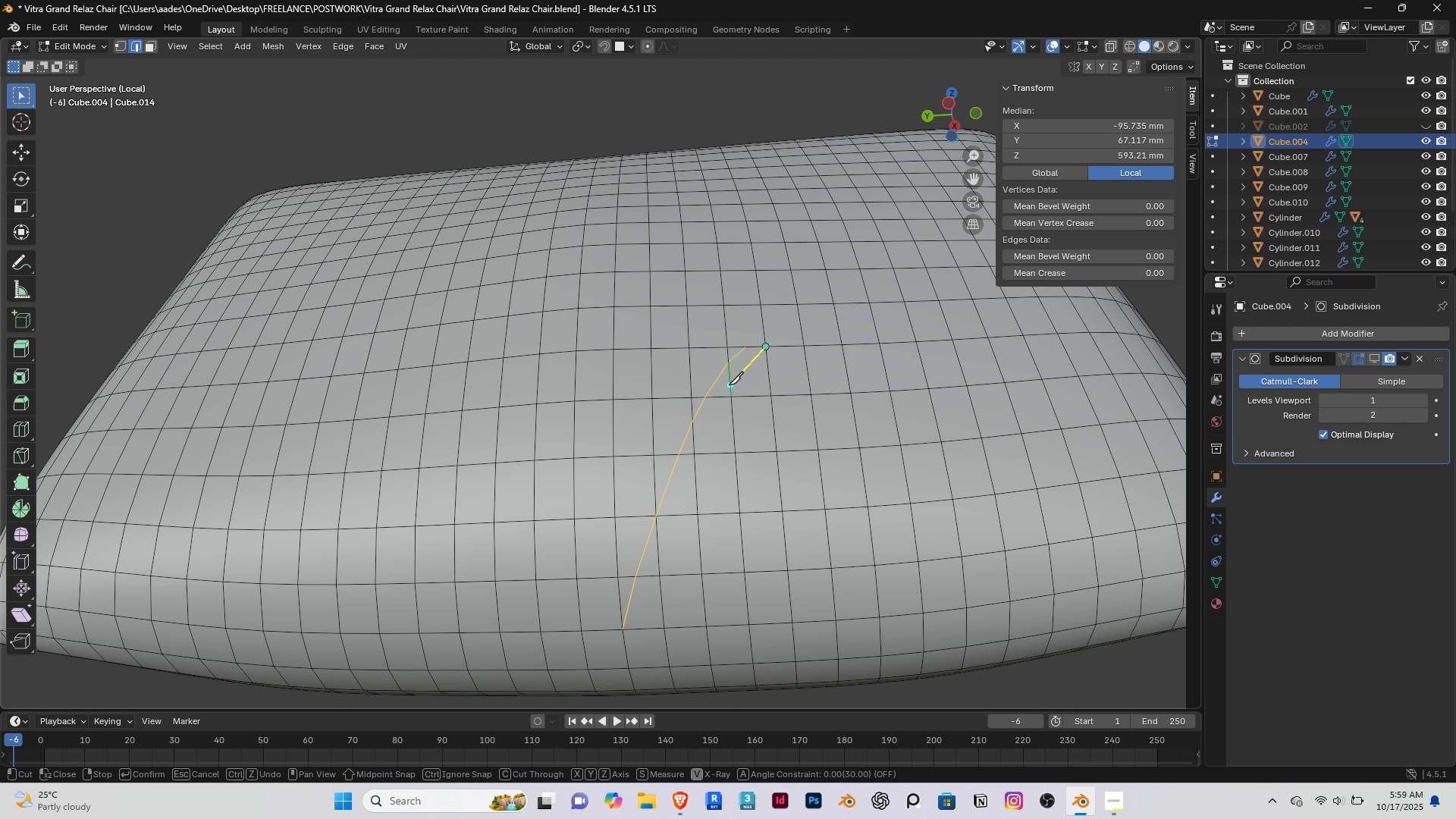 
wait(6.53)
 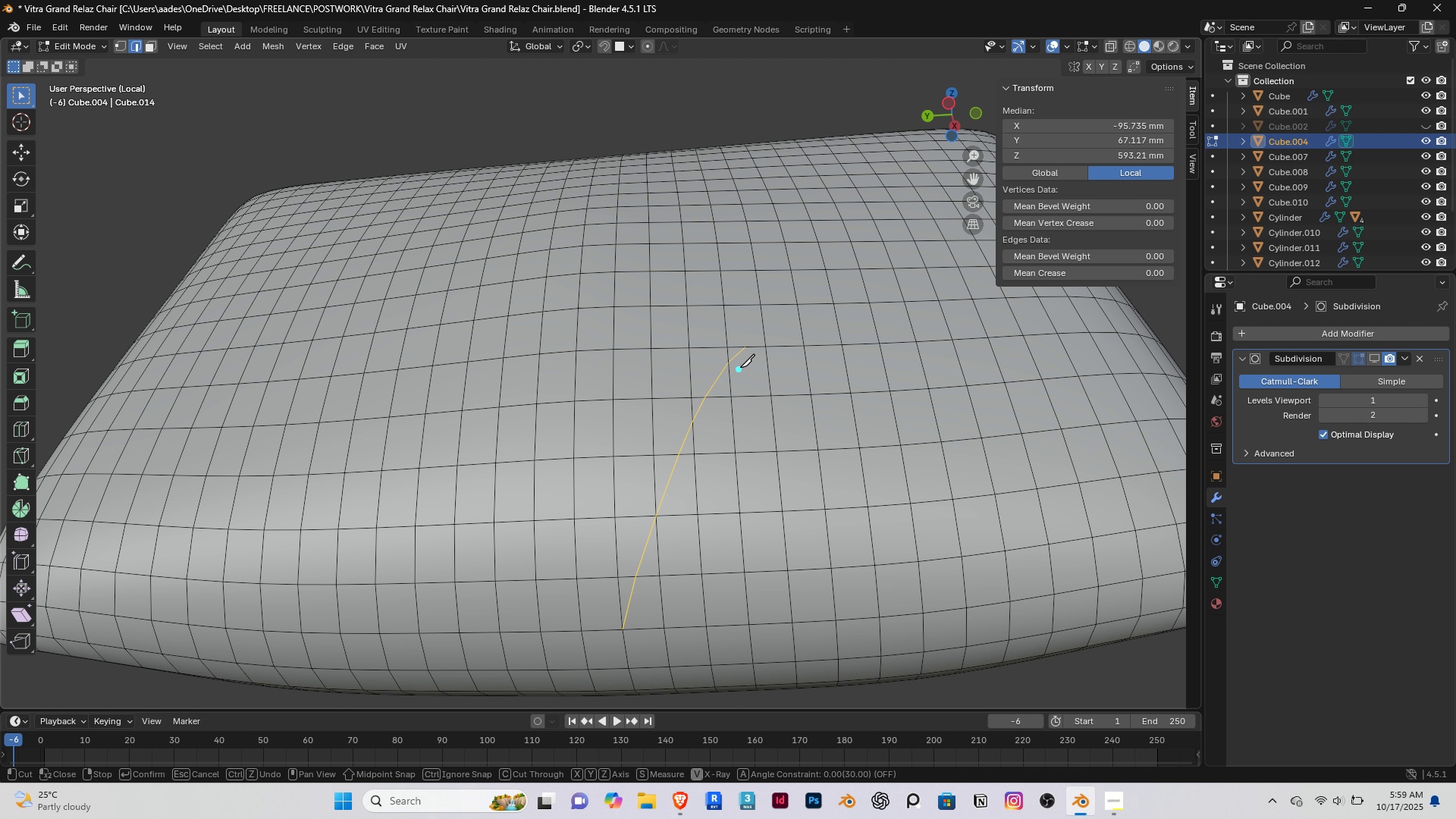 
left_click([727, 384])
 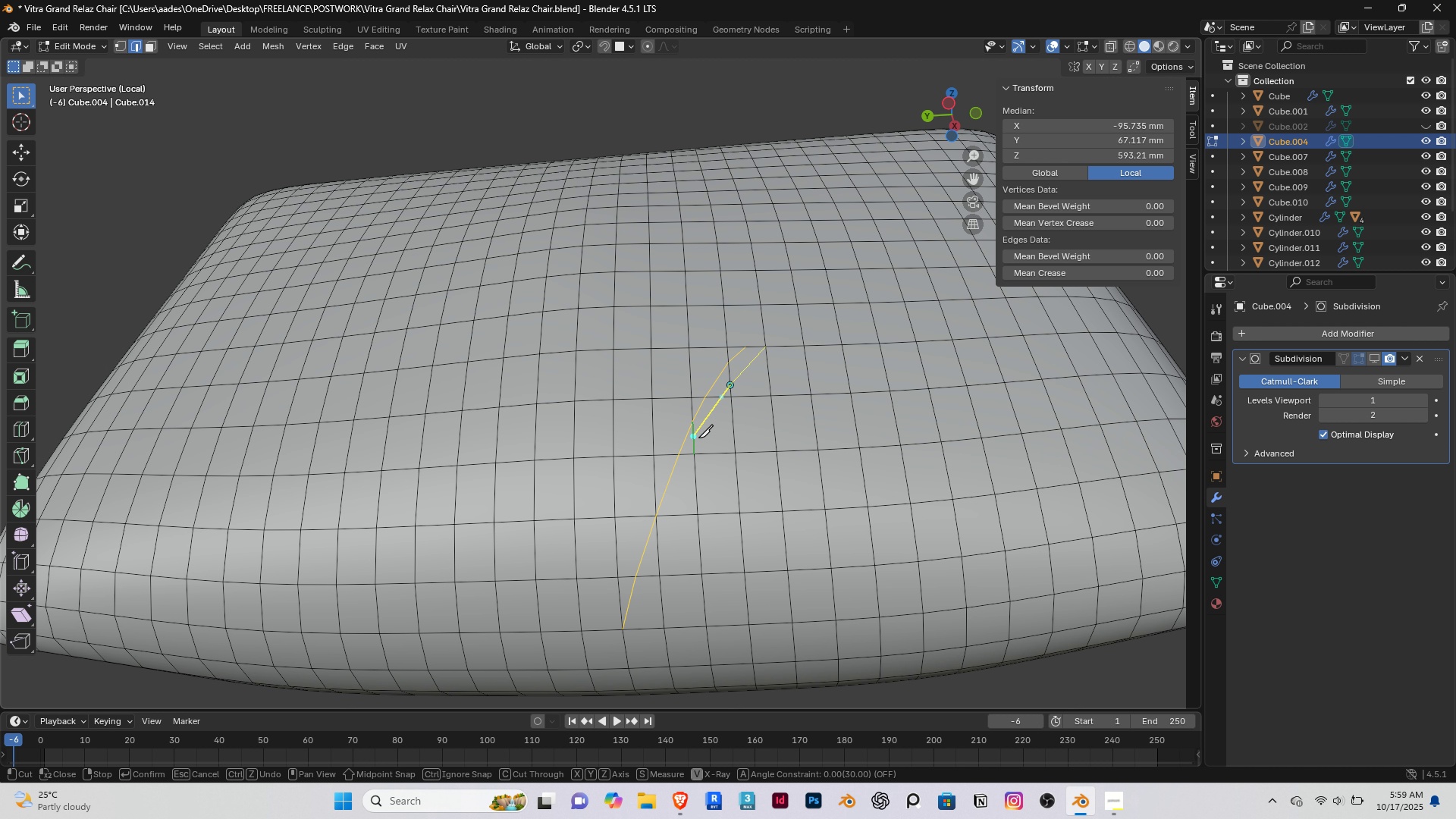 
left_click([698, 438])
 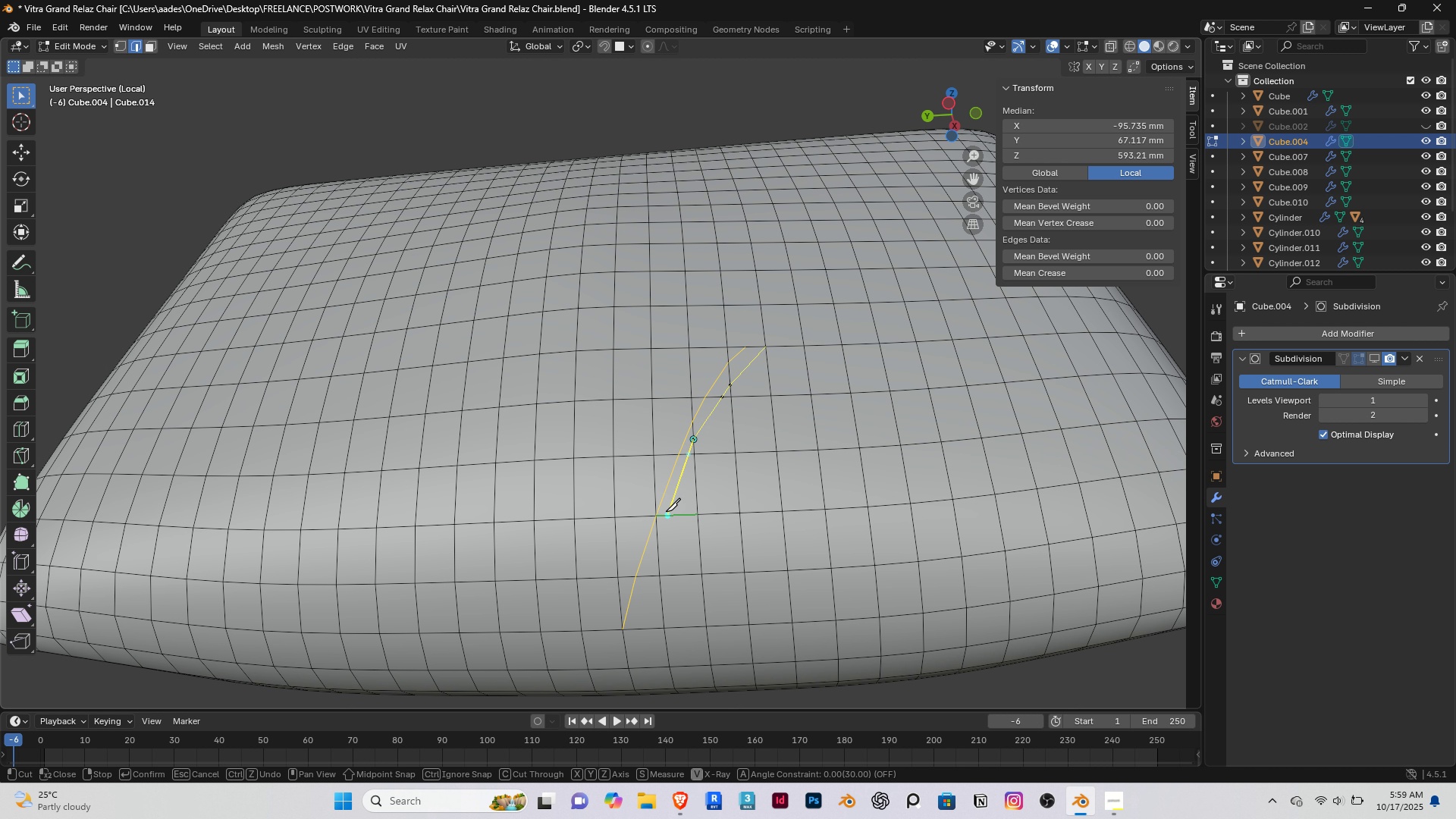 
left_click([666, 511])
 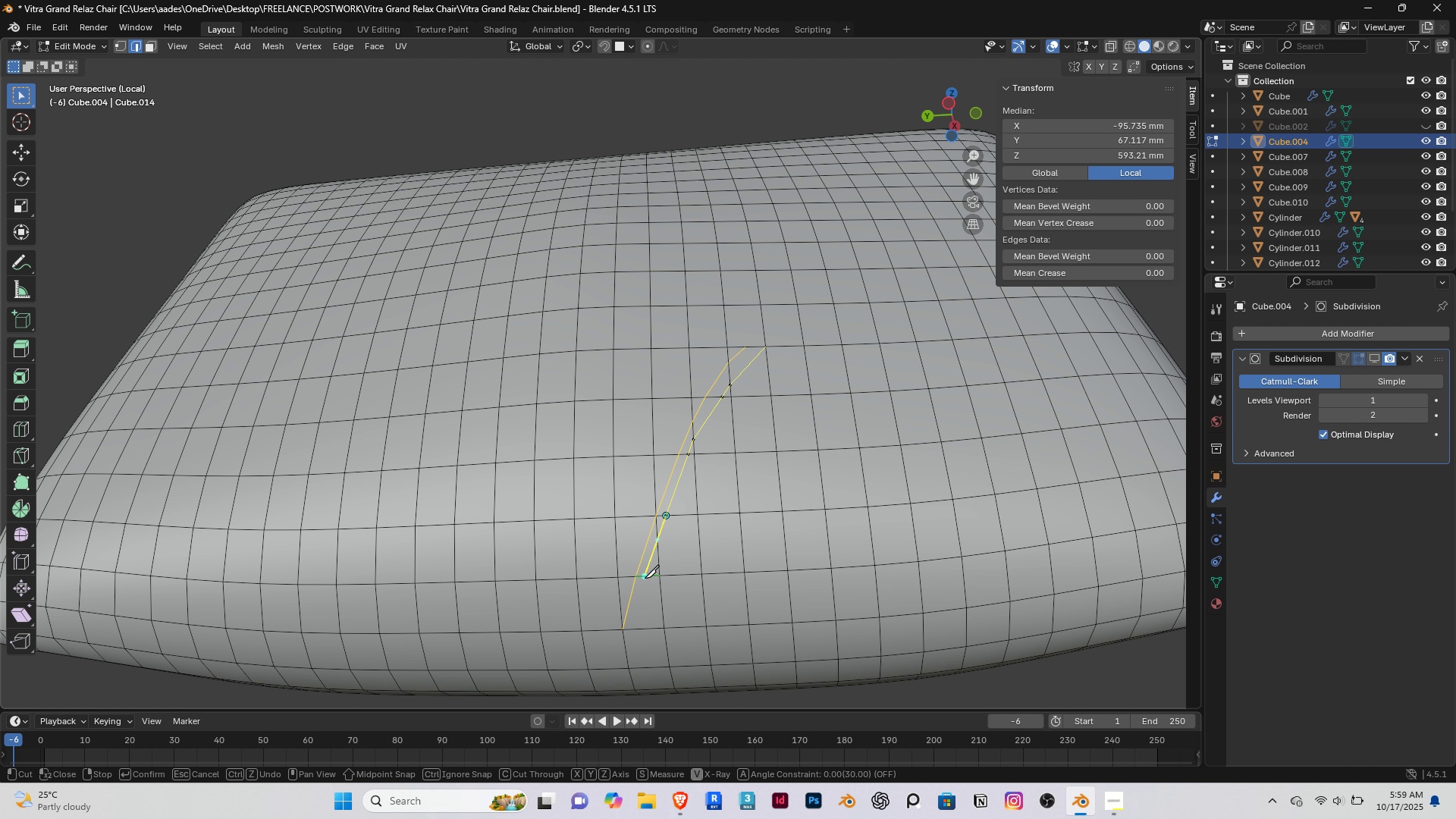 
left_click([645, 578])
 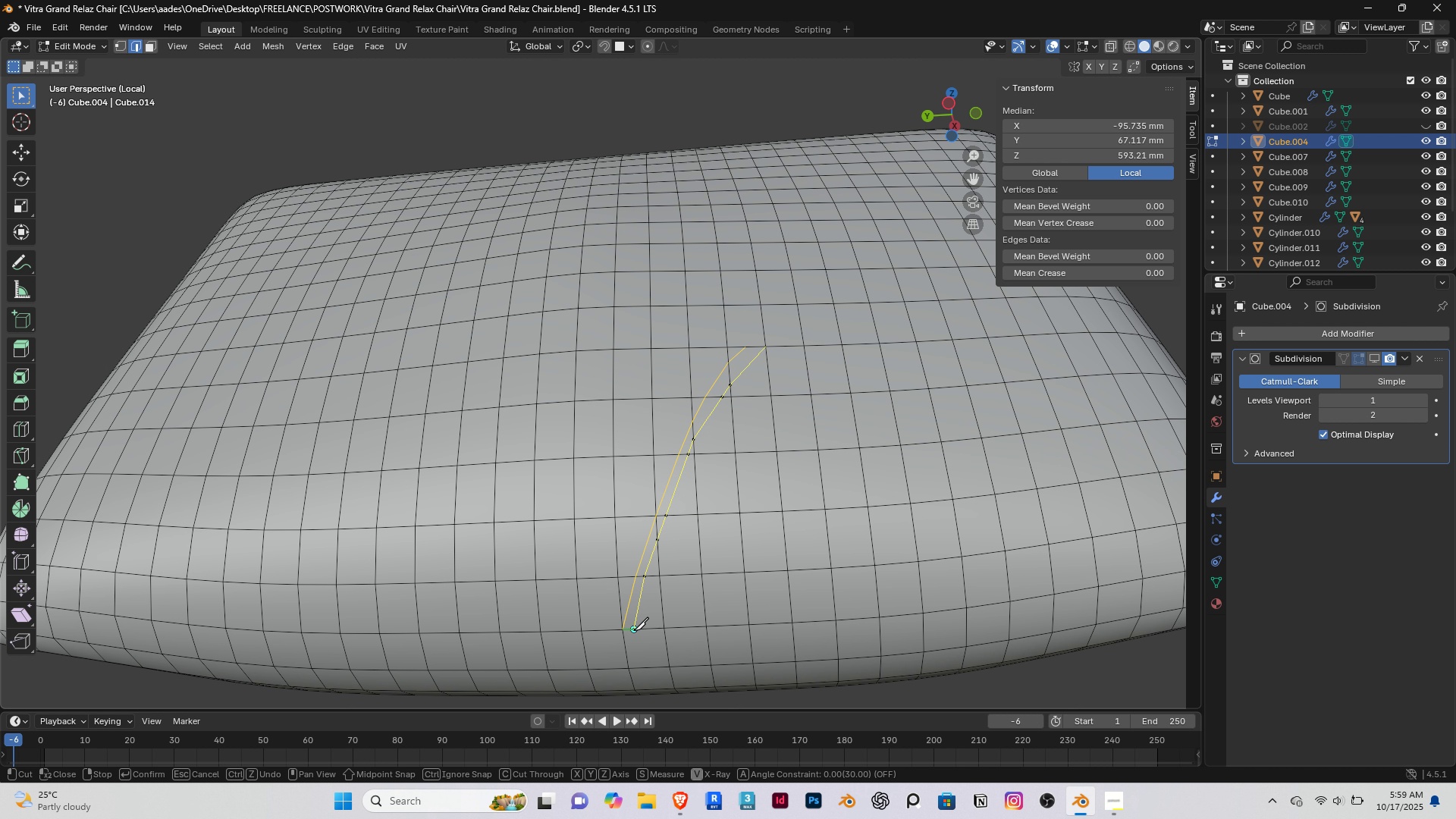 
left_click([634, 630])
 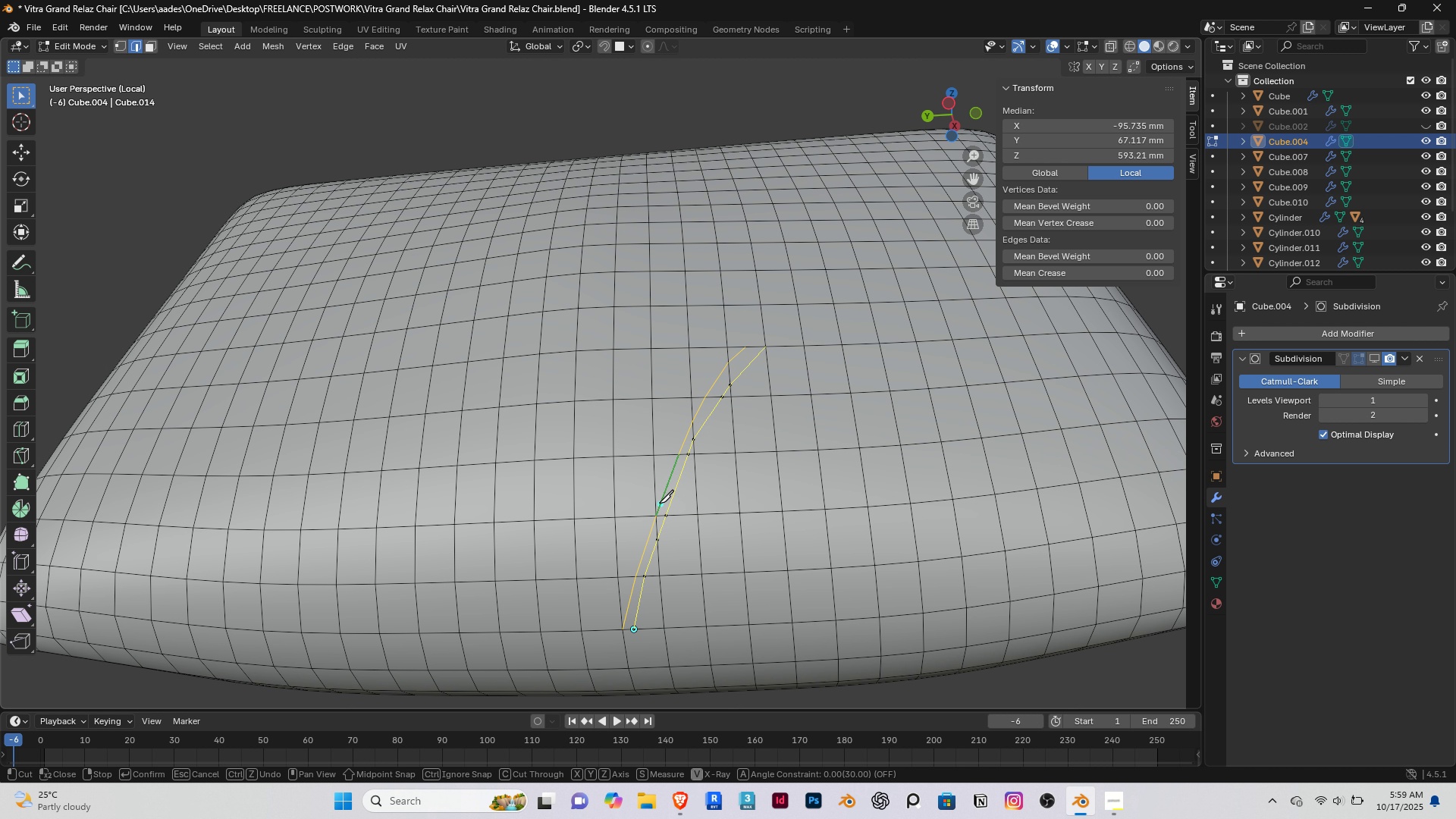 
right_click([659, 503])
 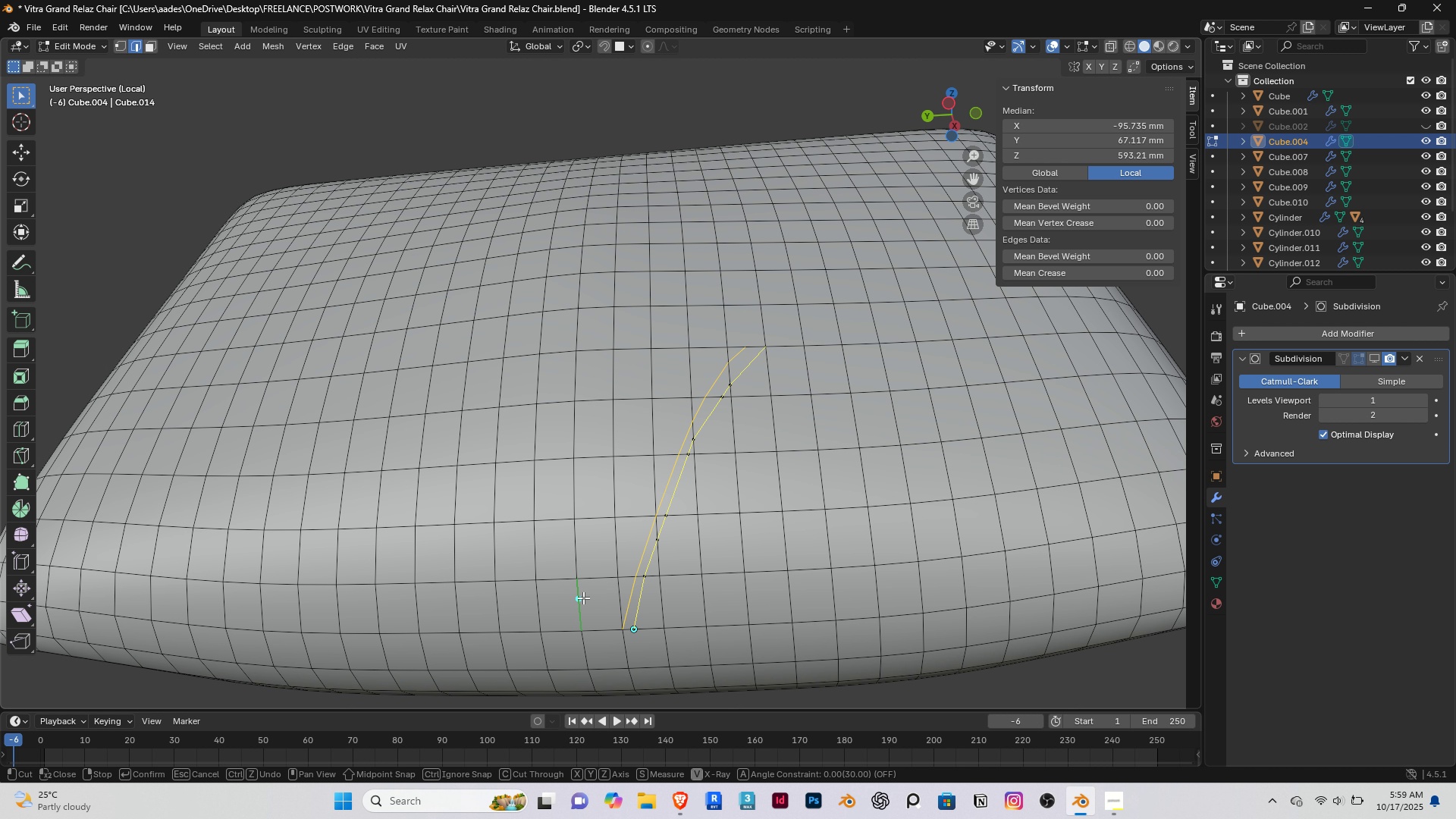 
key(Enter)
 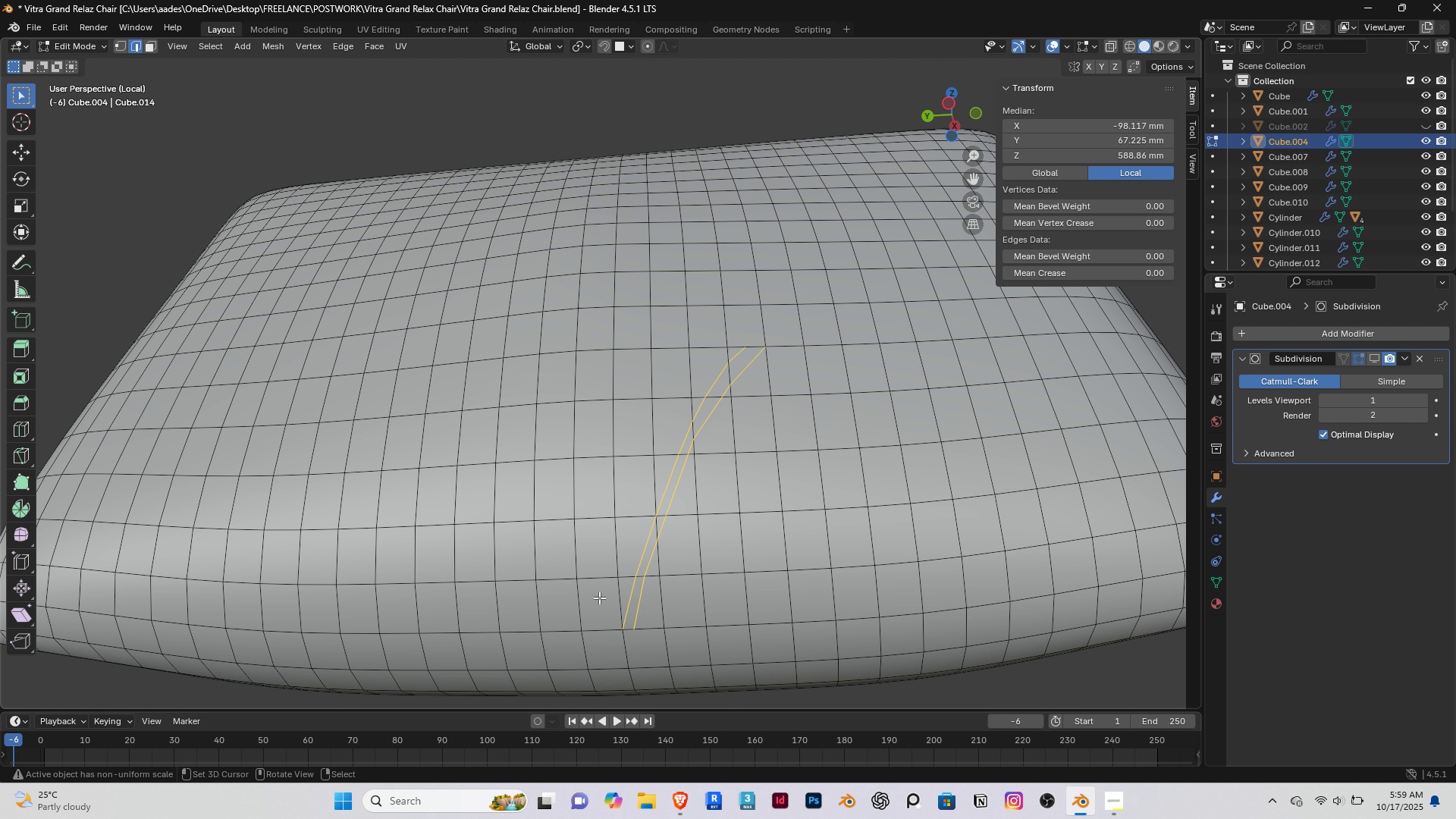 
key(2)
 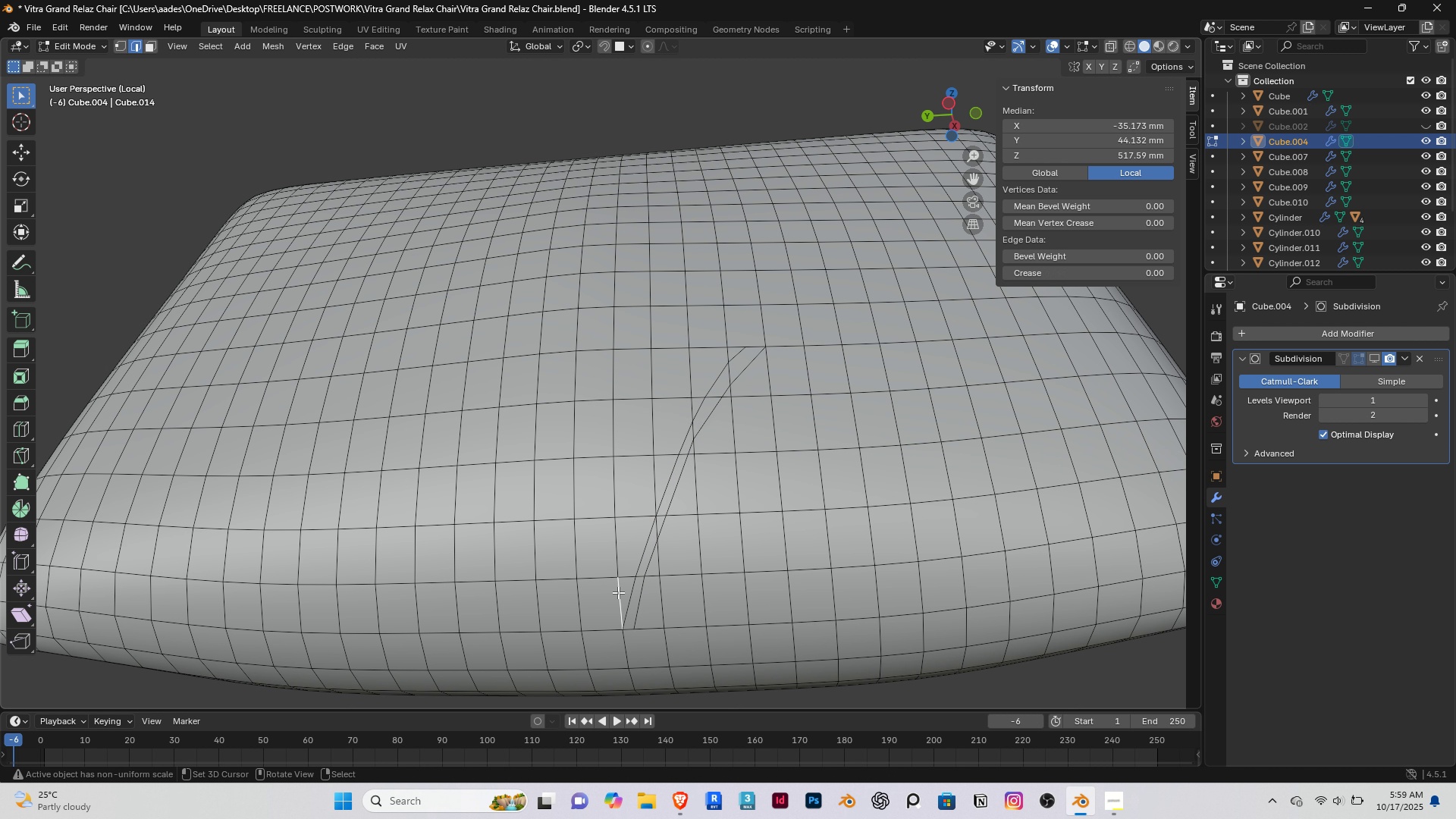 
right_click([618, 592])
 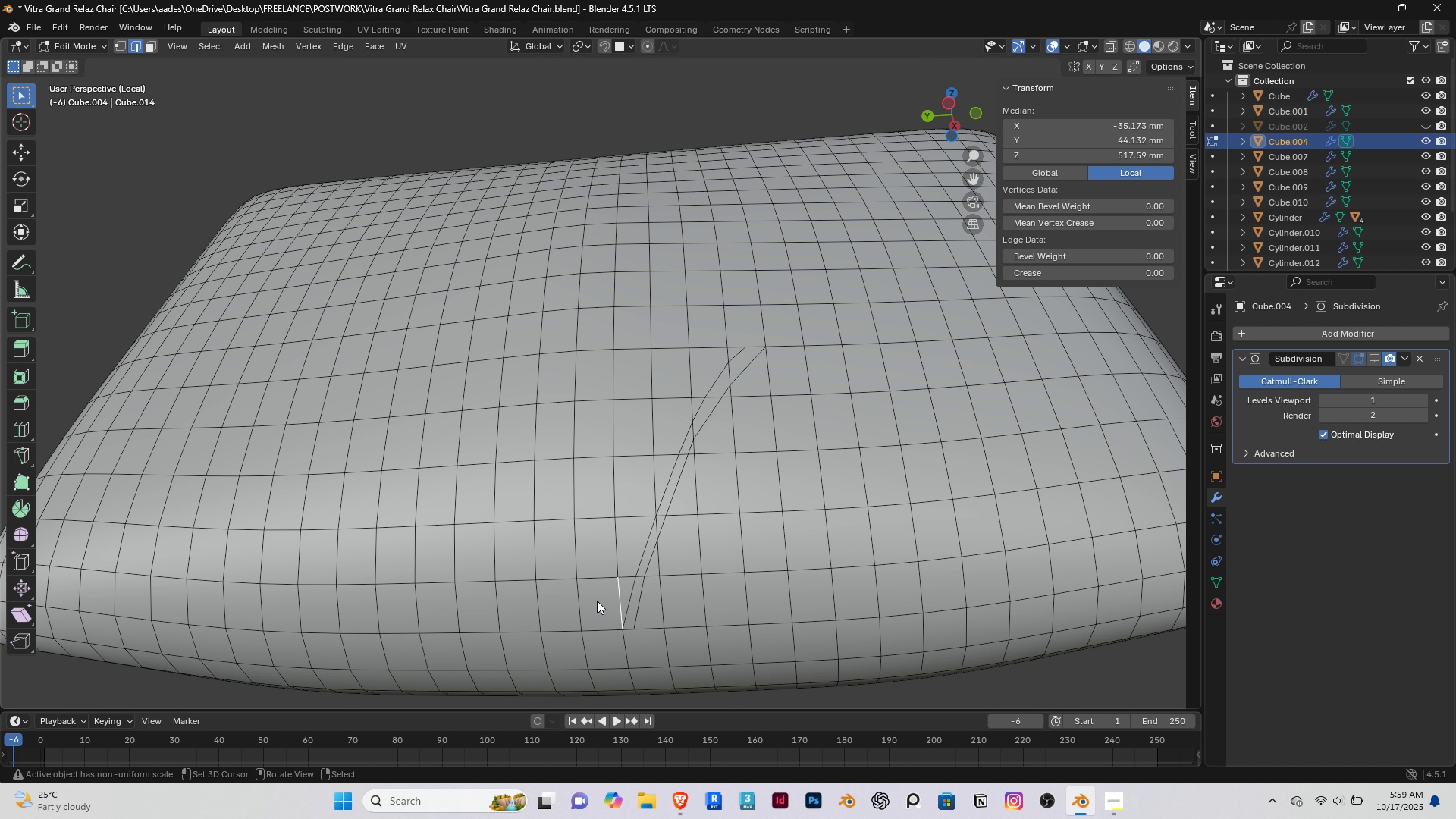 
key(Delete)
 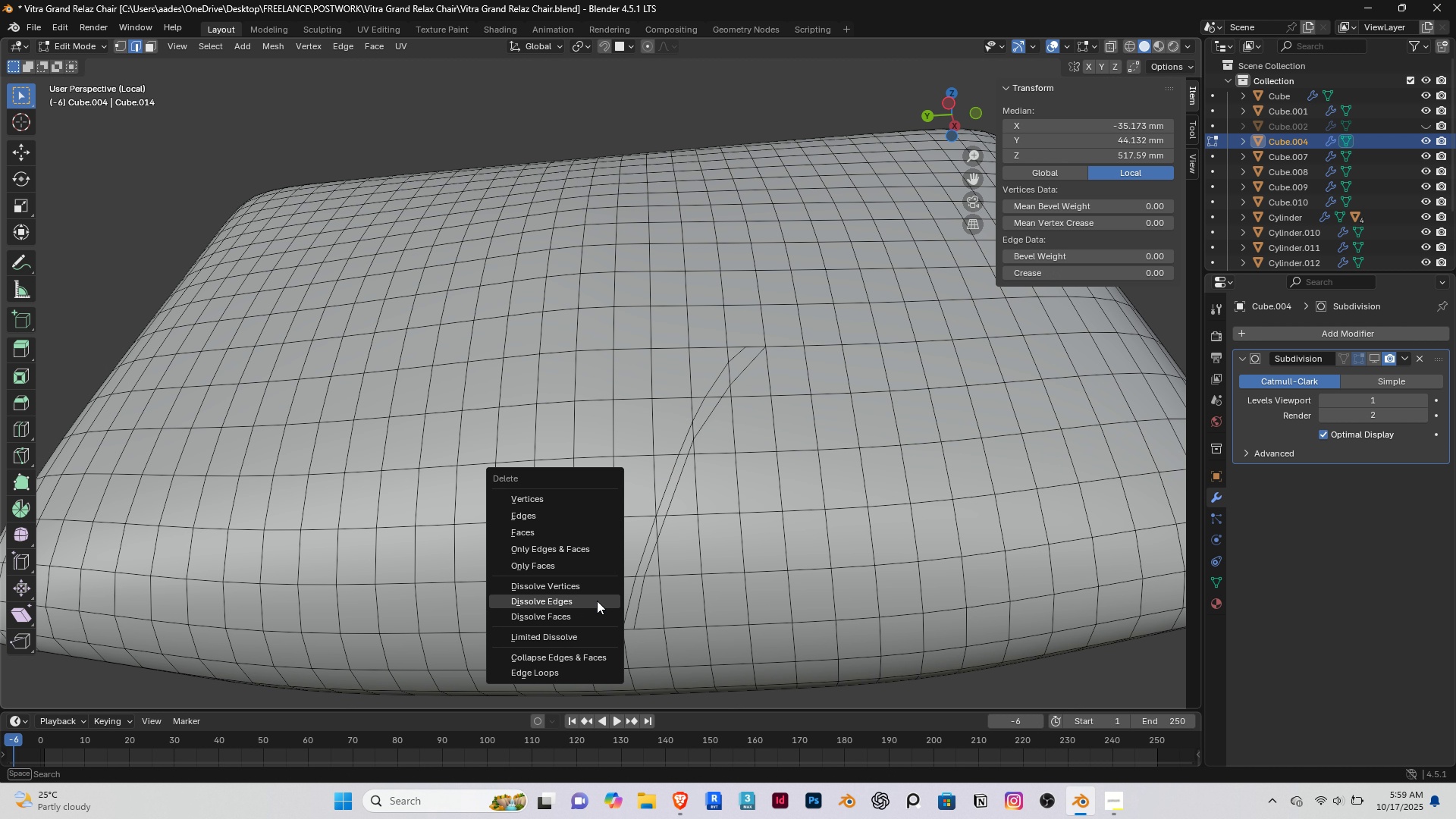 
left_click([597, 601])
 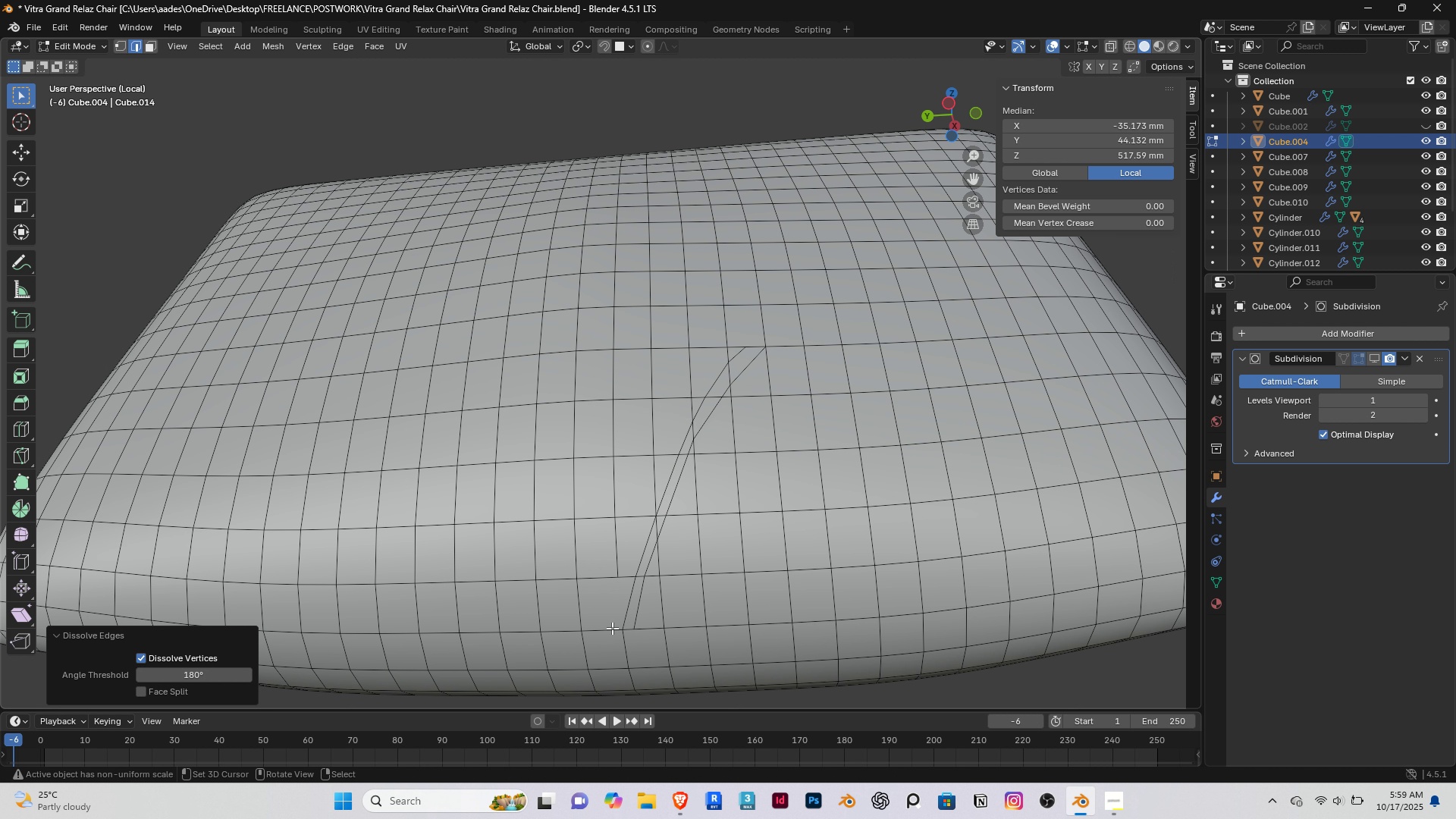 
key(1)
 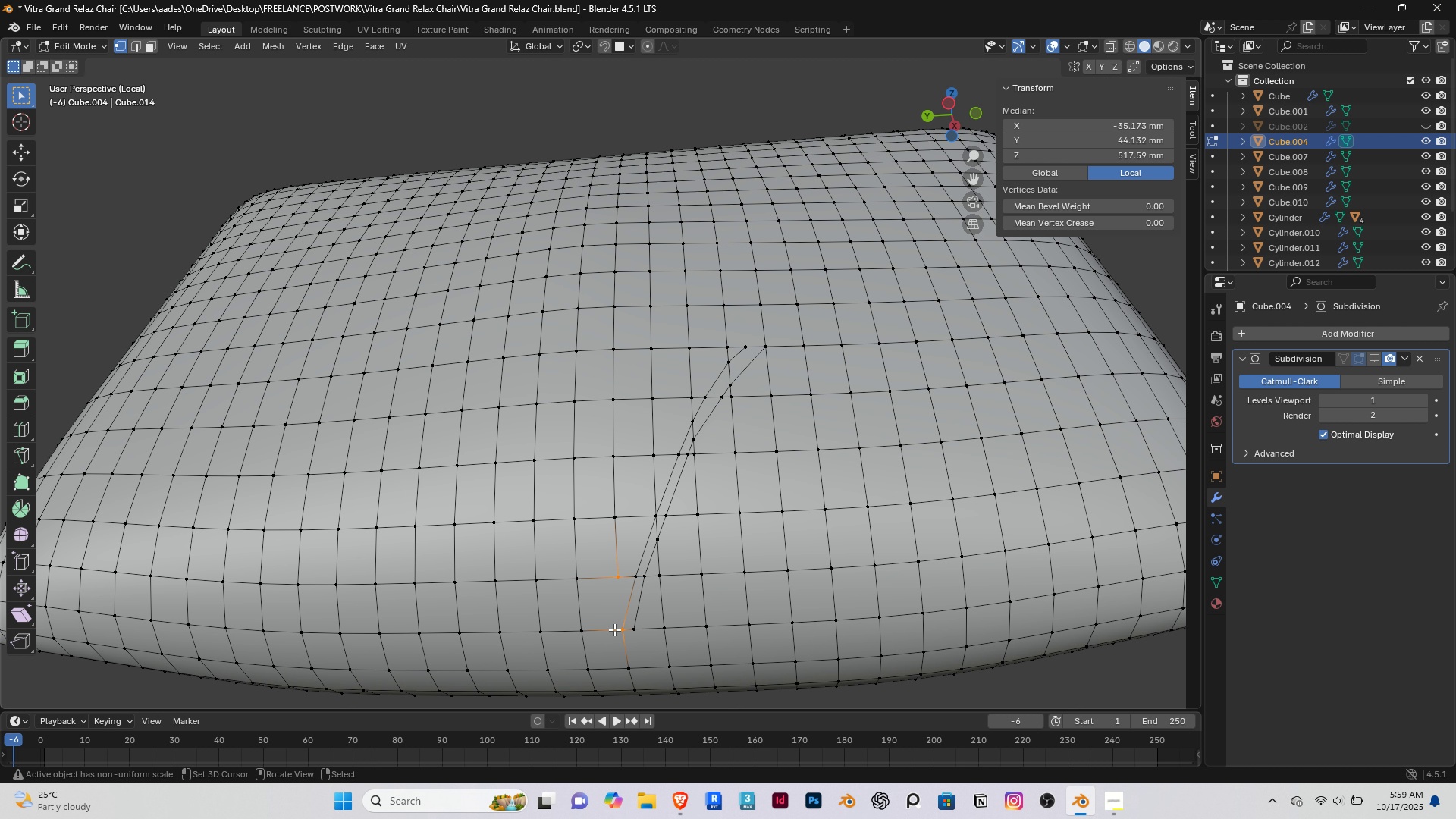 
right_click([614, 629])
 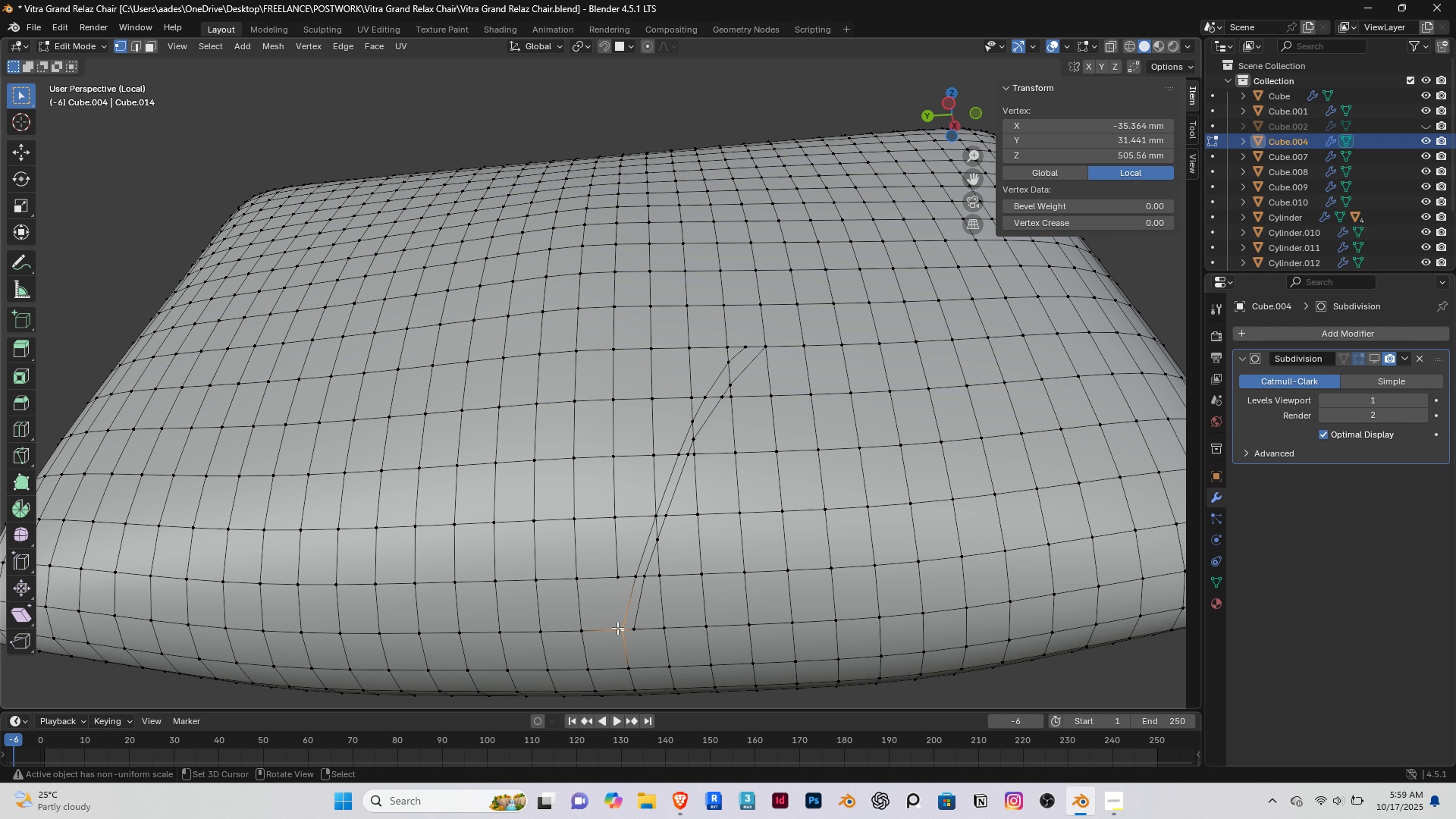 
hold_key(key=ShiftRight, duration=0.51)
right_click([629, 628])
 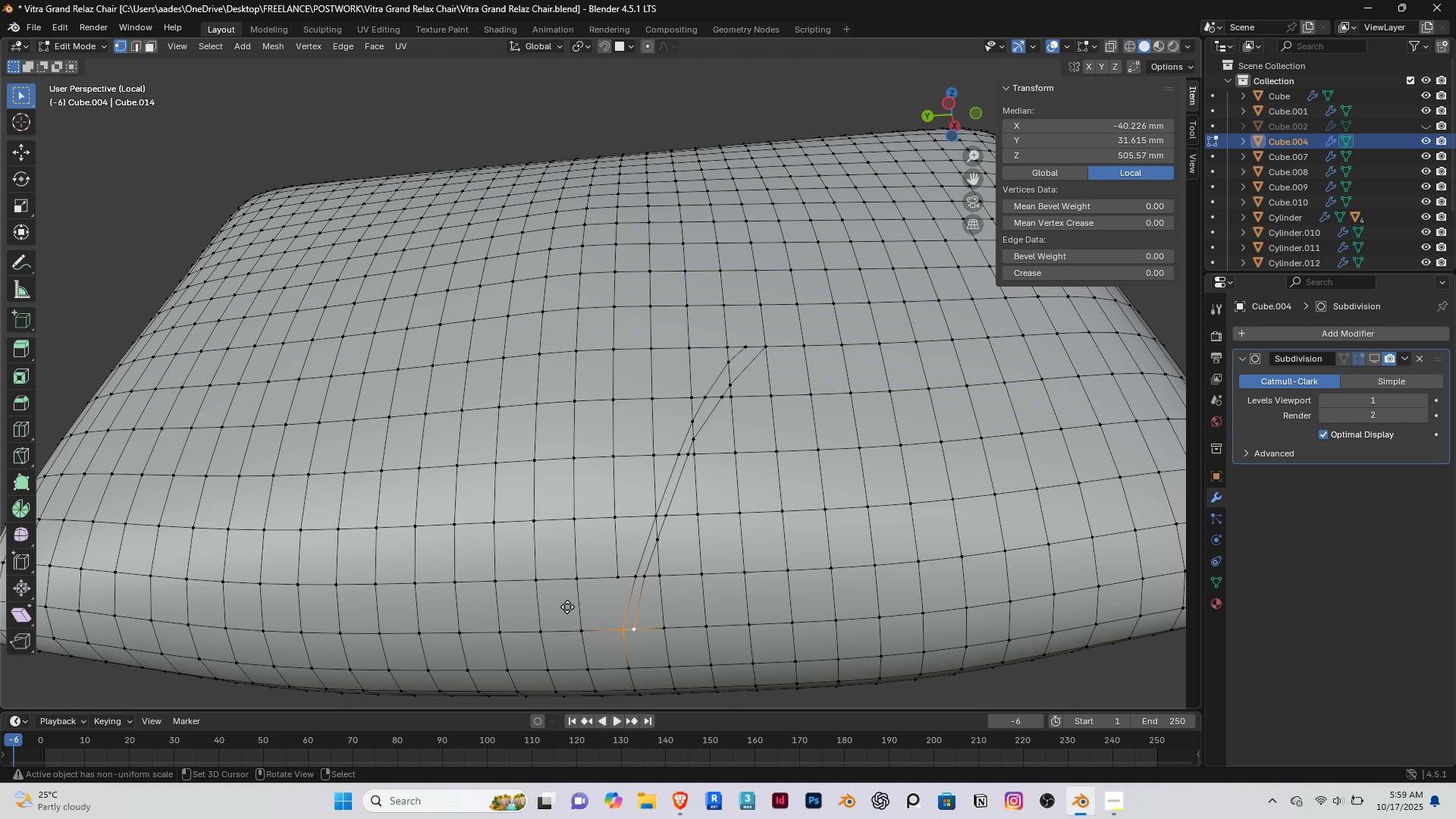 
type(gg)
 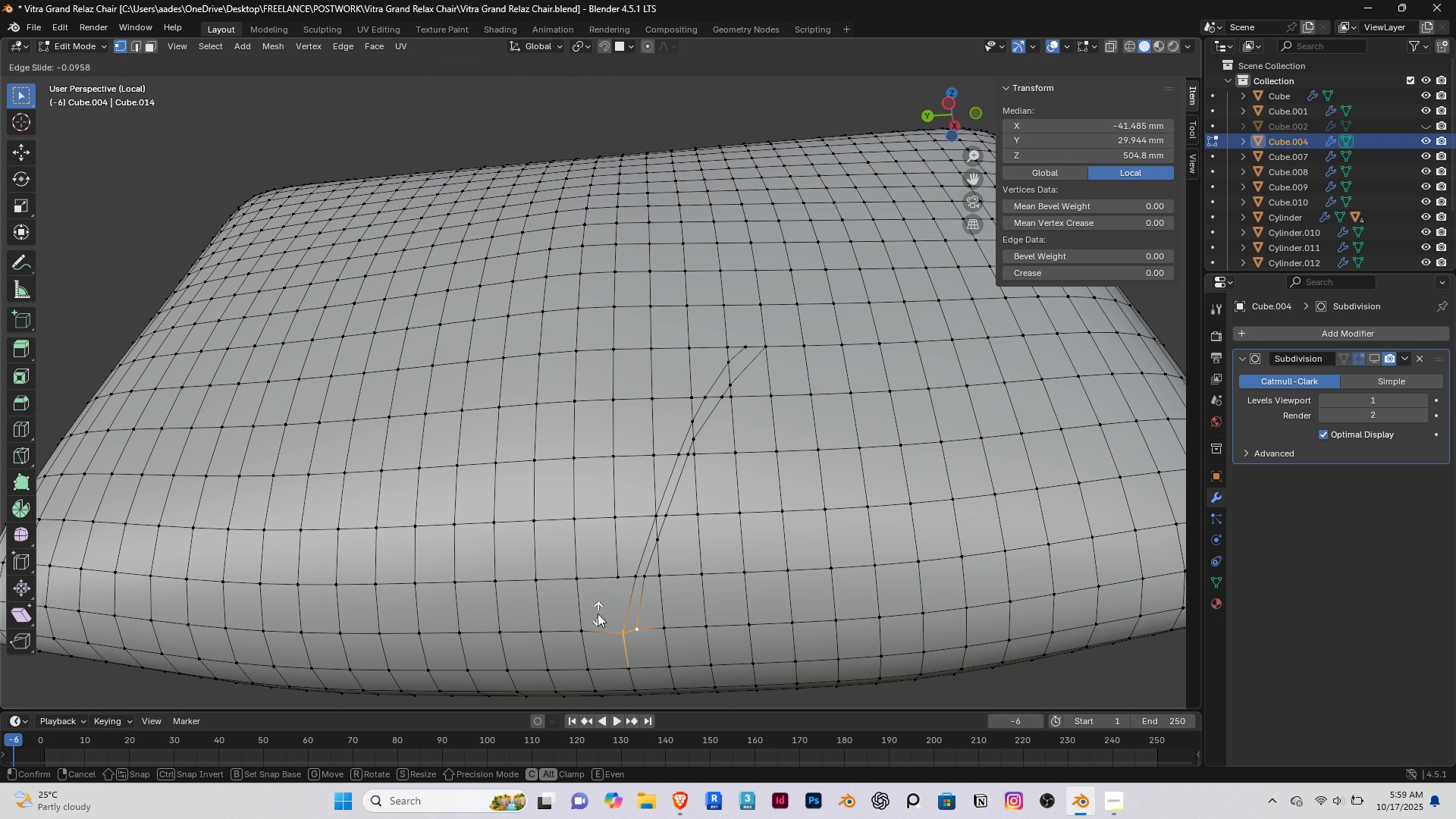 
right_click([598, 613])
 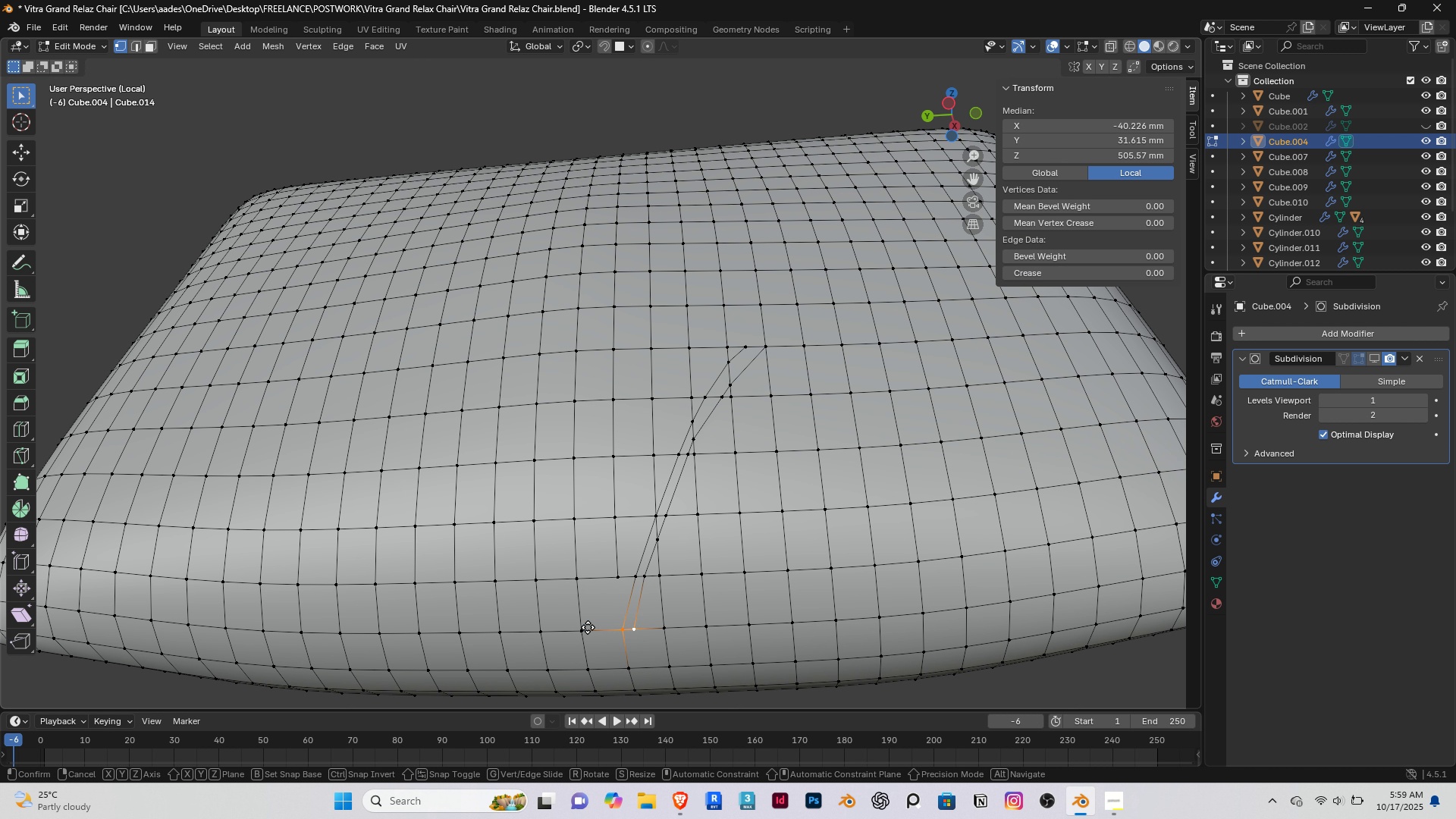 
type(gy)
 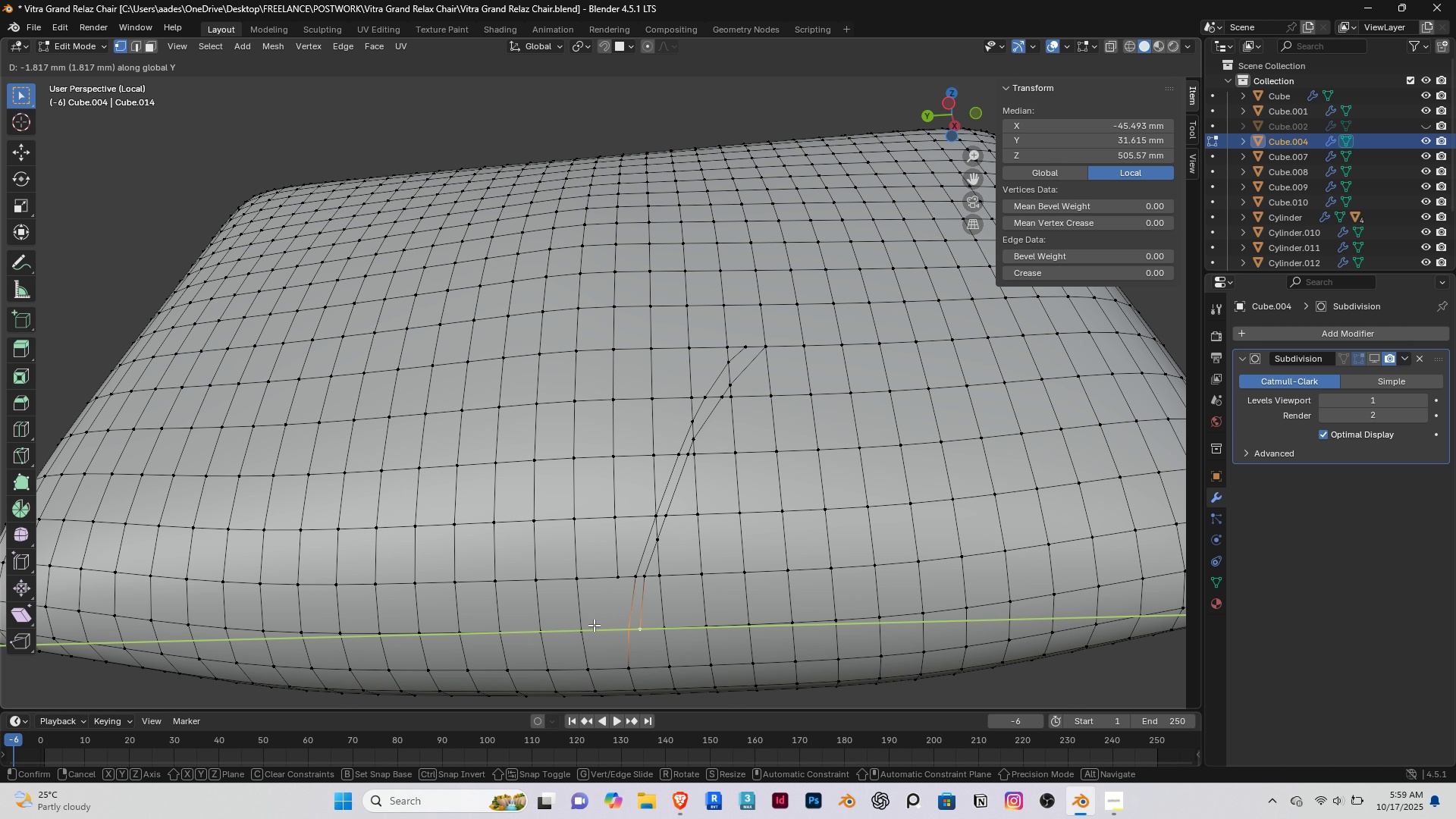 
left_click([594, 625])
 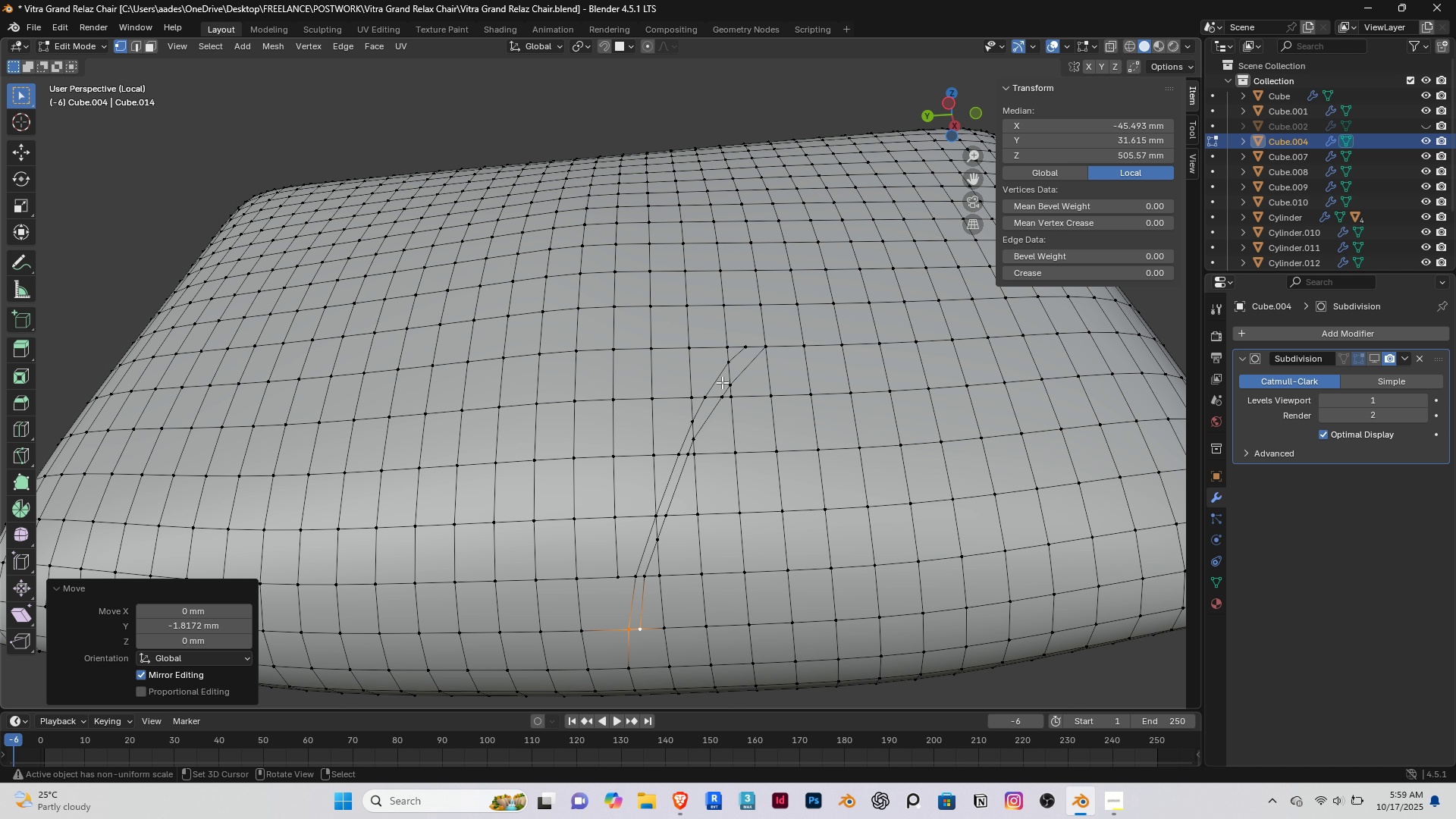 
right_click([757, 348])
 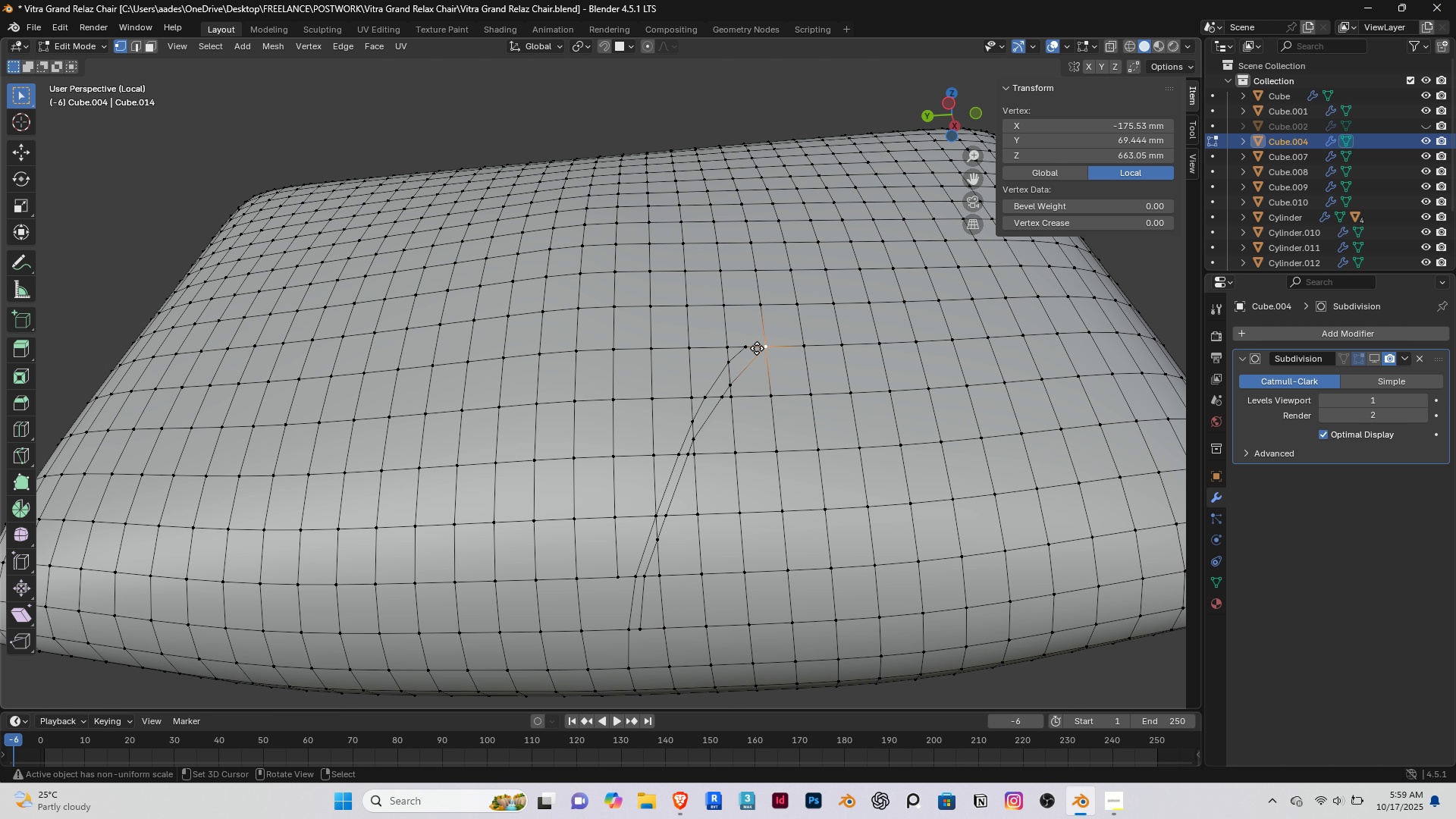 
type(gg)
 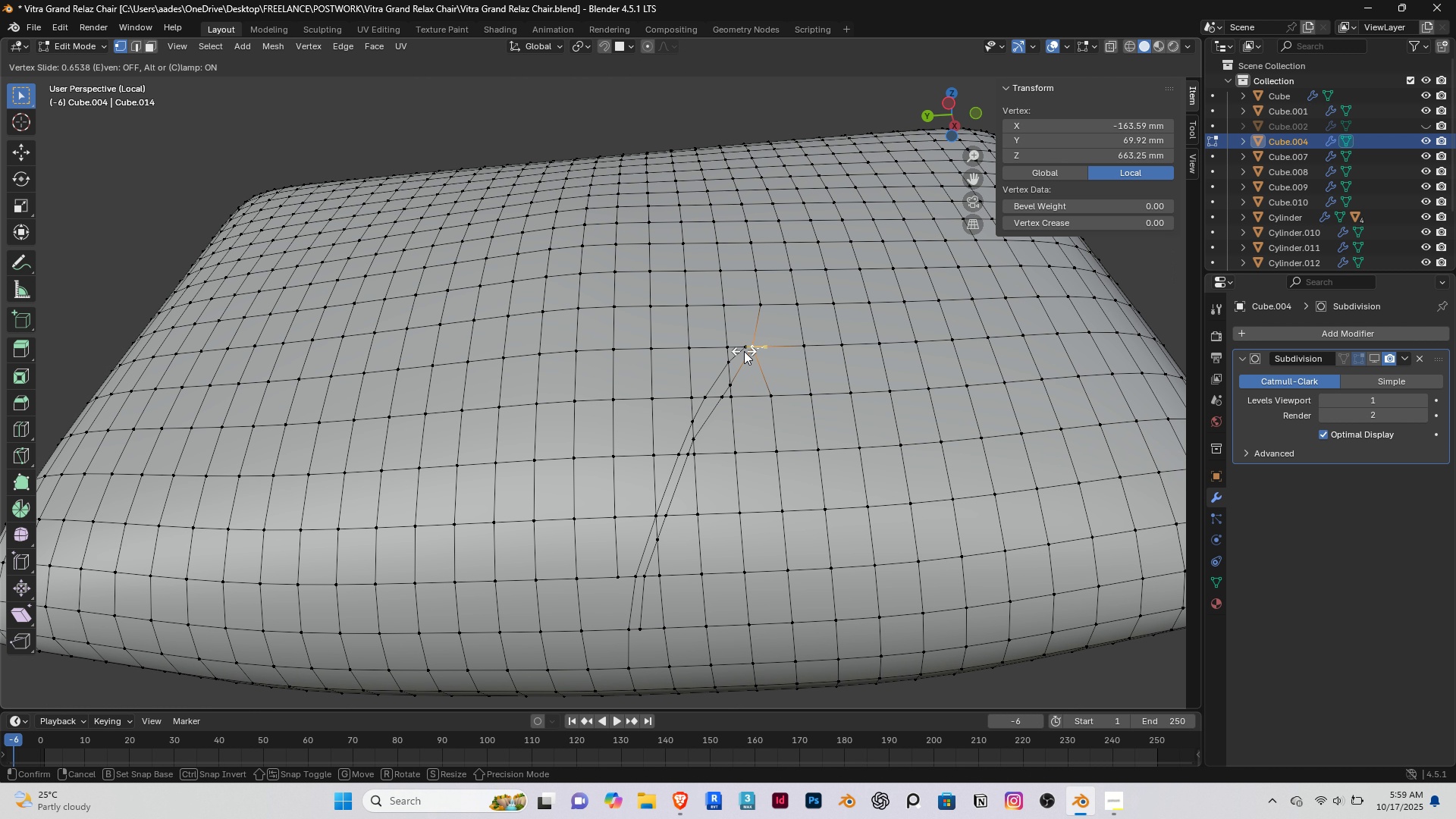 
left_click([748, 351])
 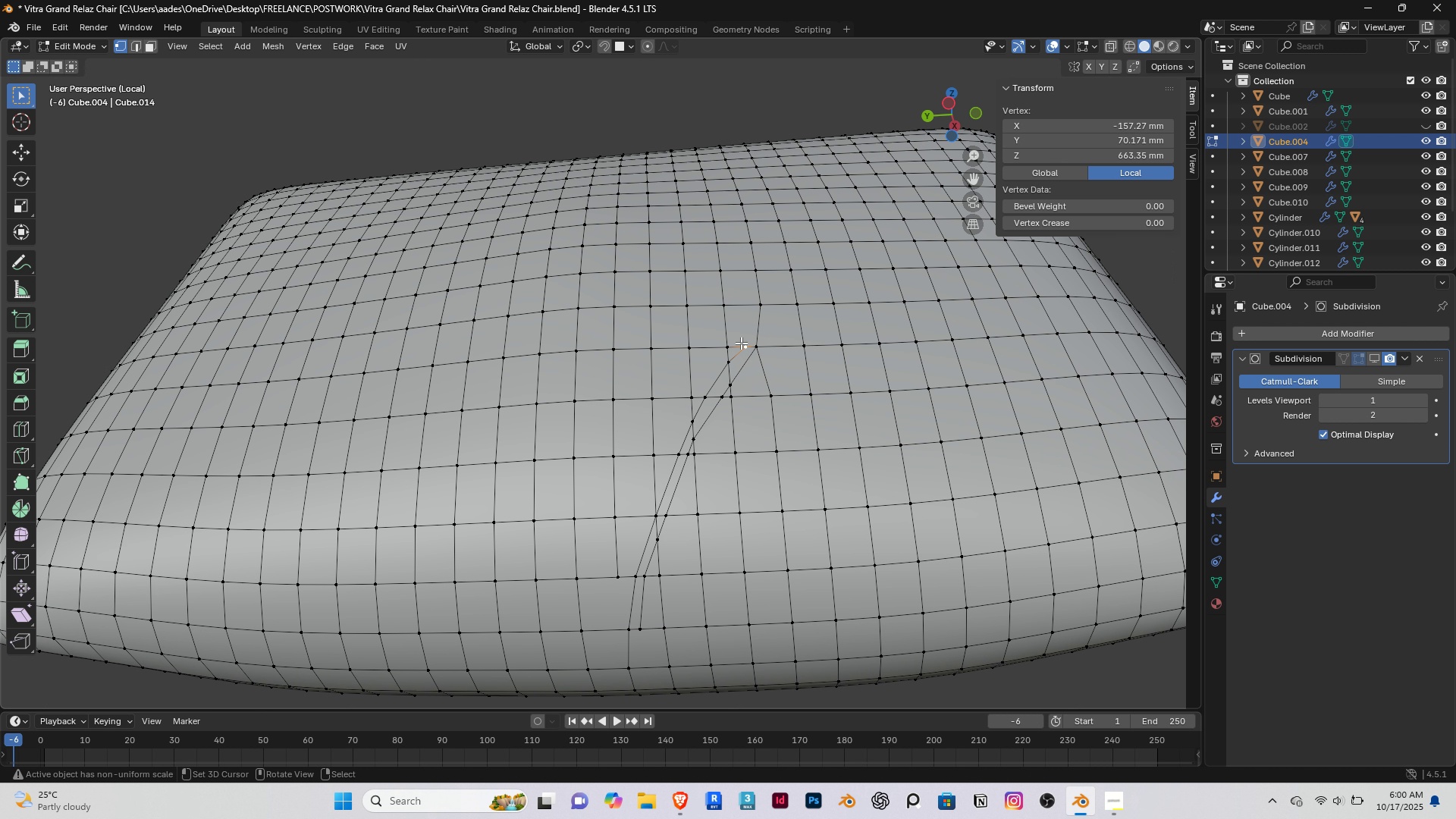 
right_click([741, 343])
 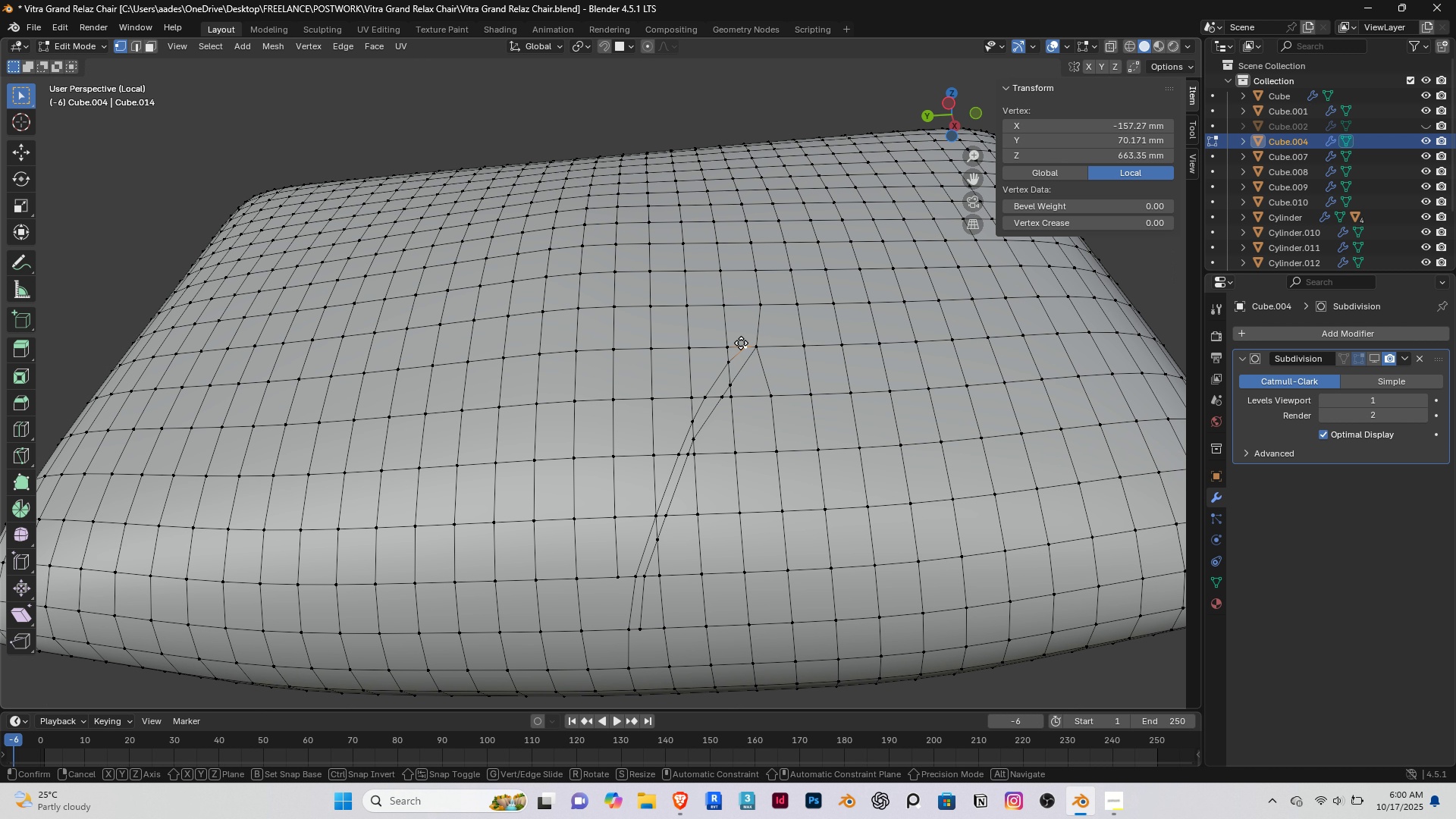 
type(gg)
 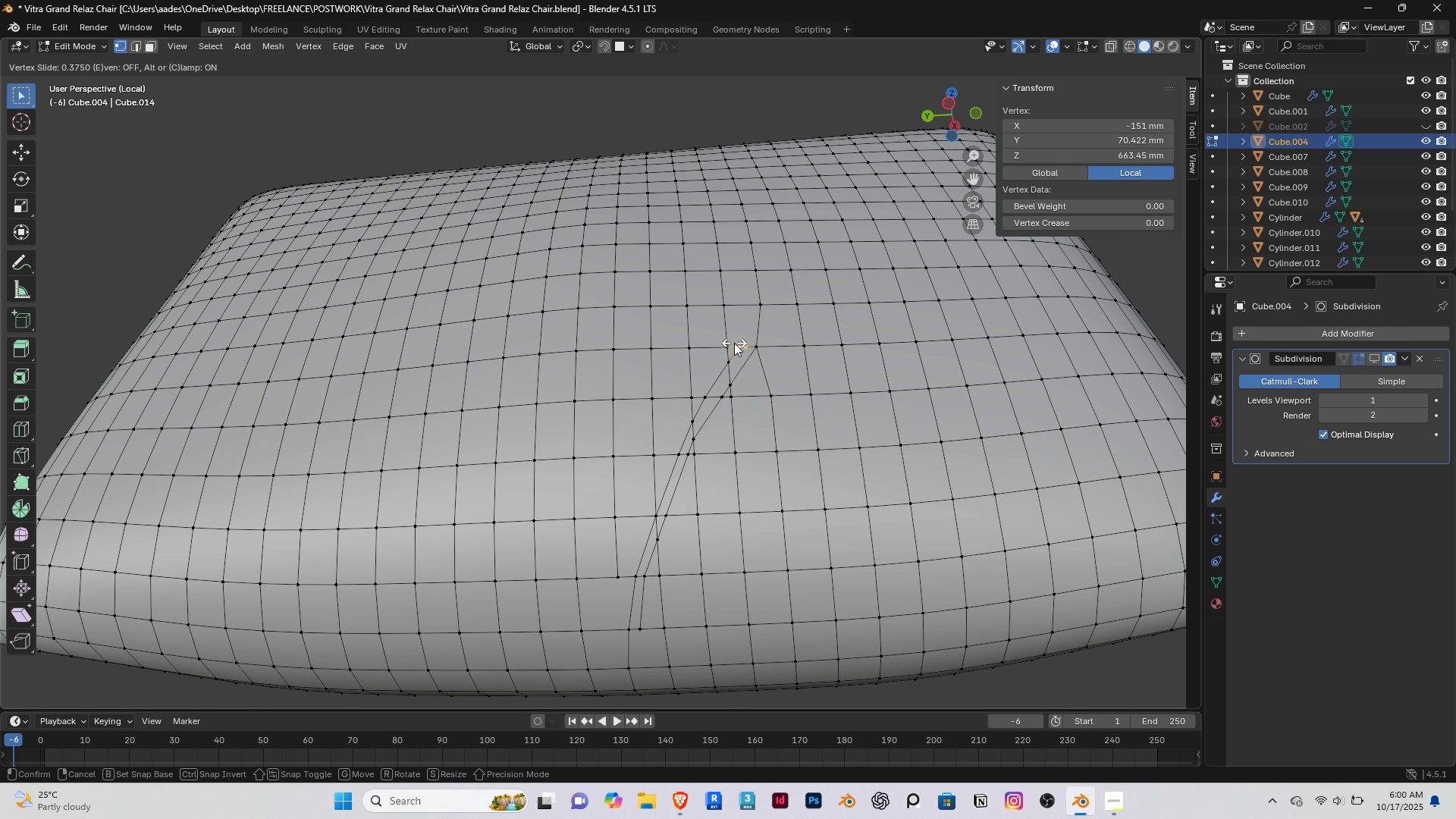 
left_click([734, 343])
 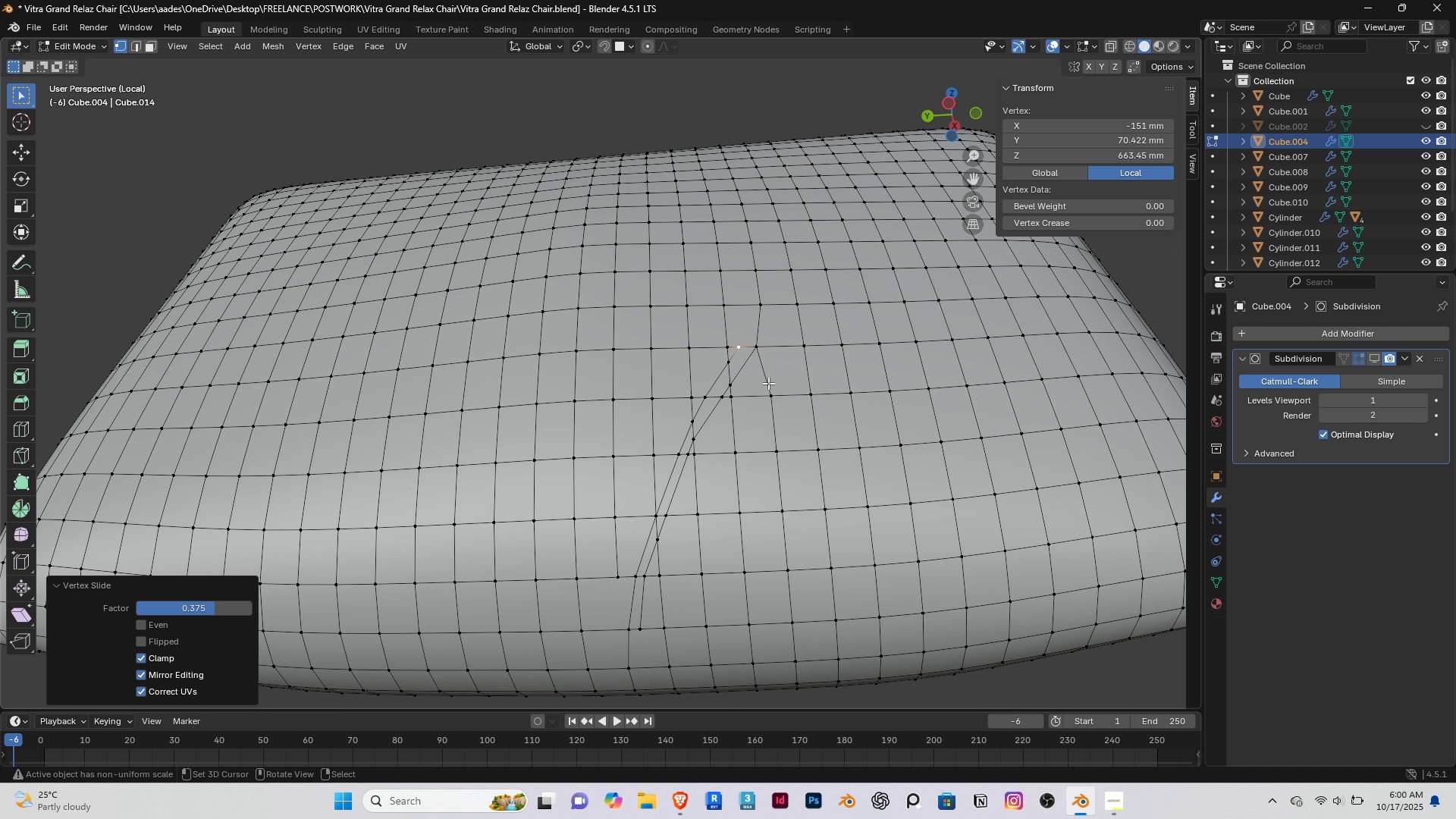 
key(3)
 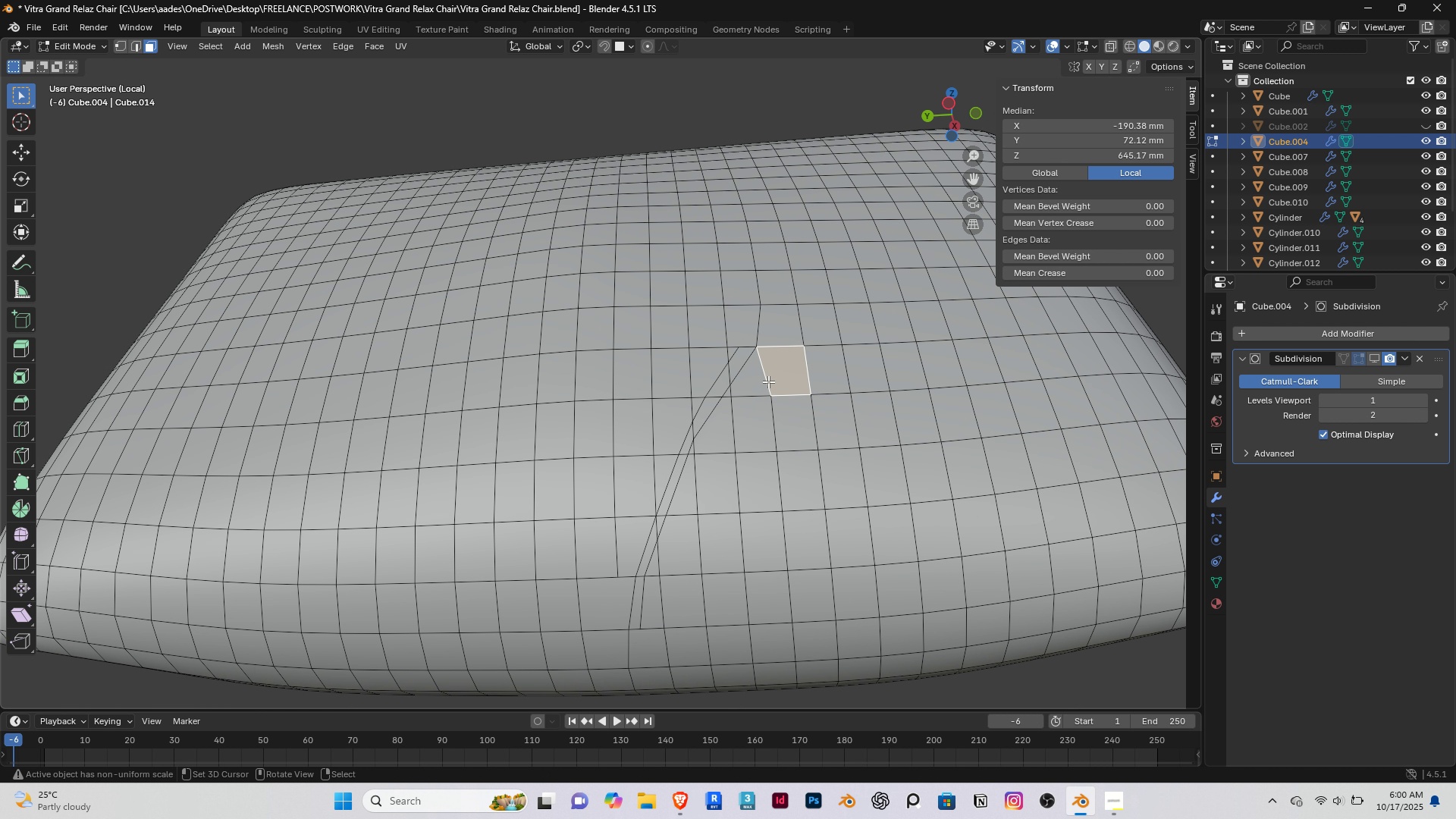 
right_click([768, 381])
 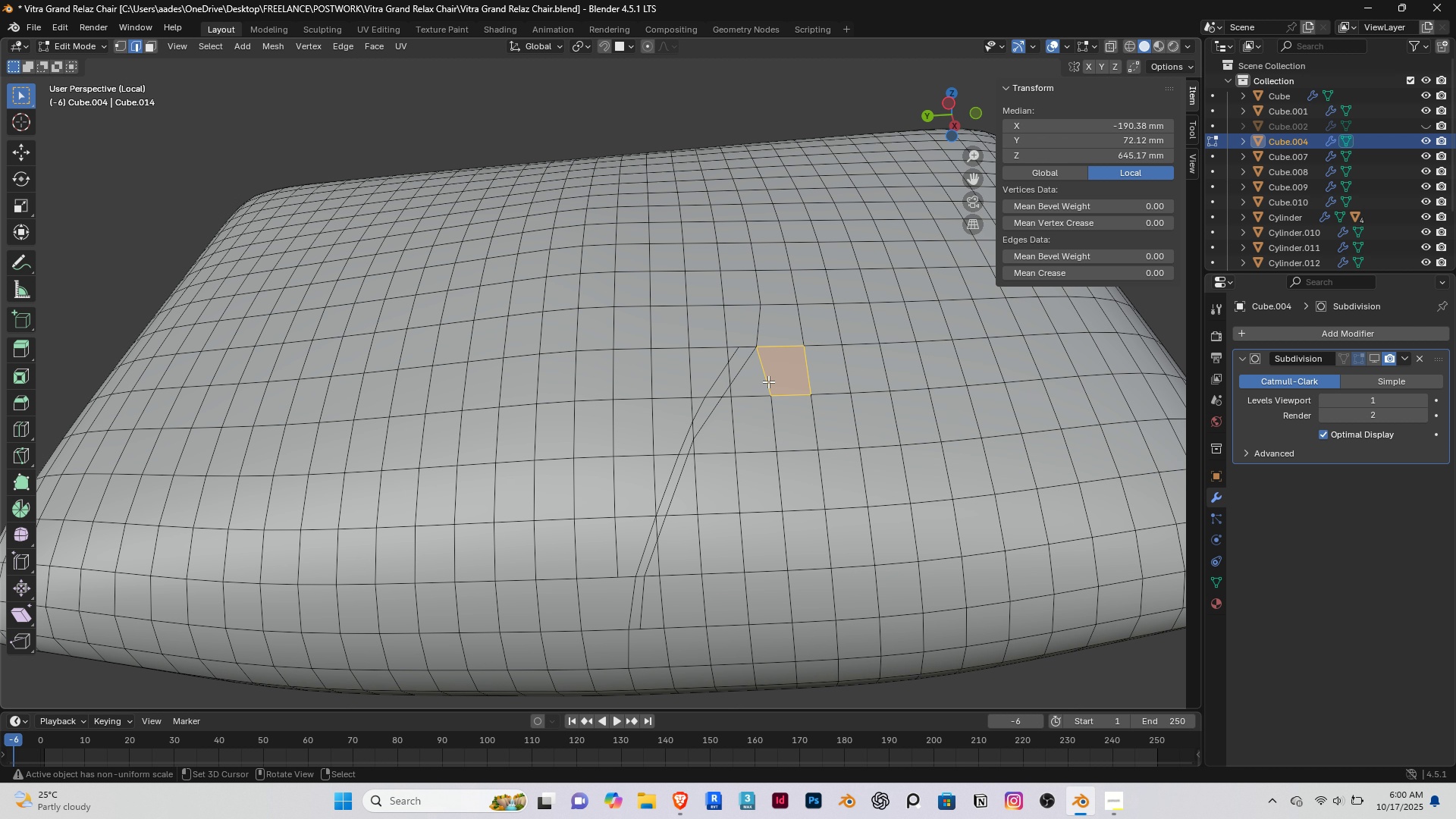 
key(2)
 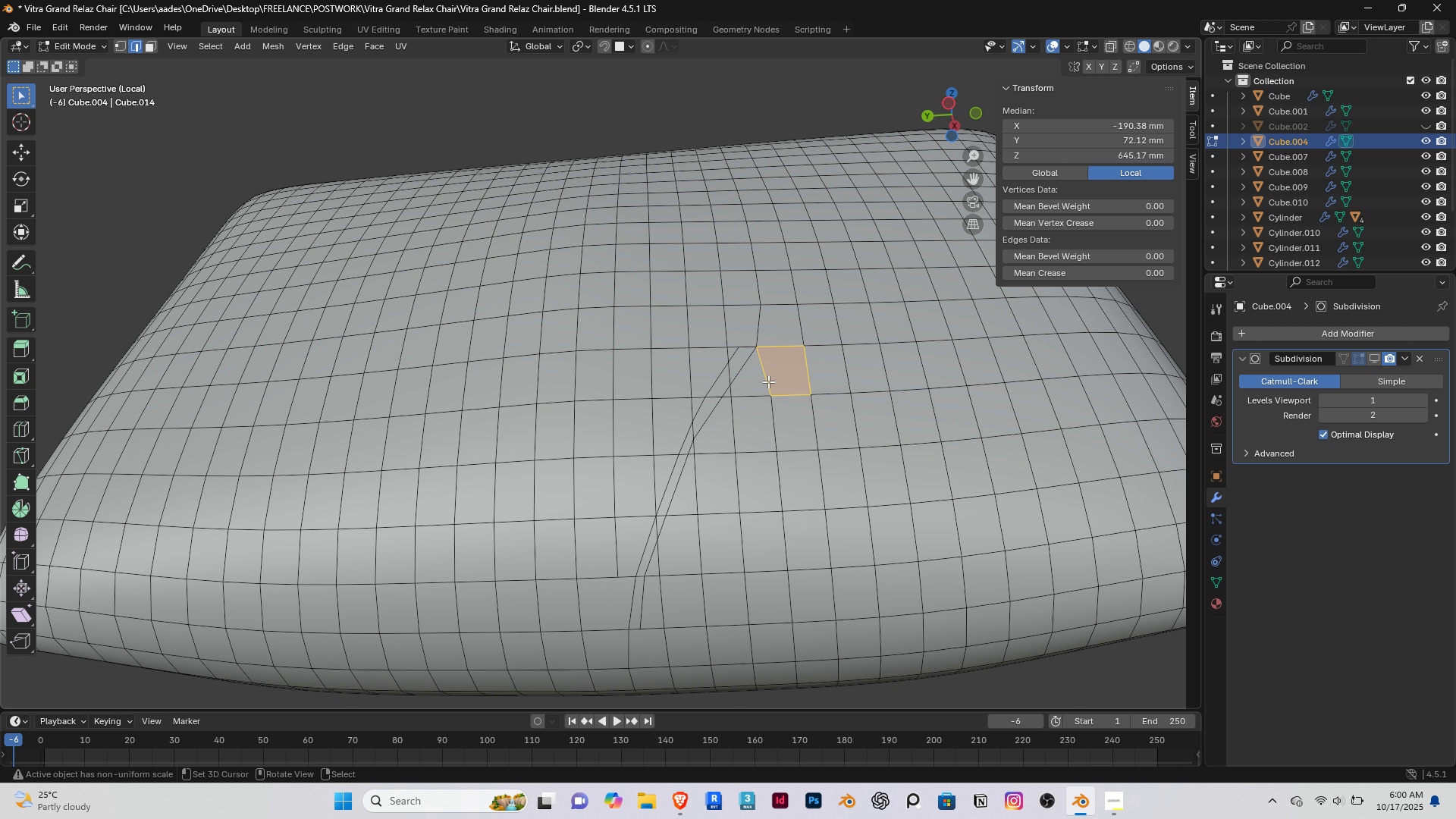 
right_click([768, 381])
 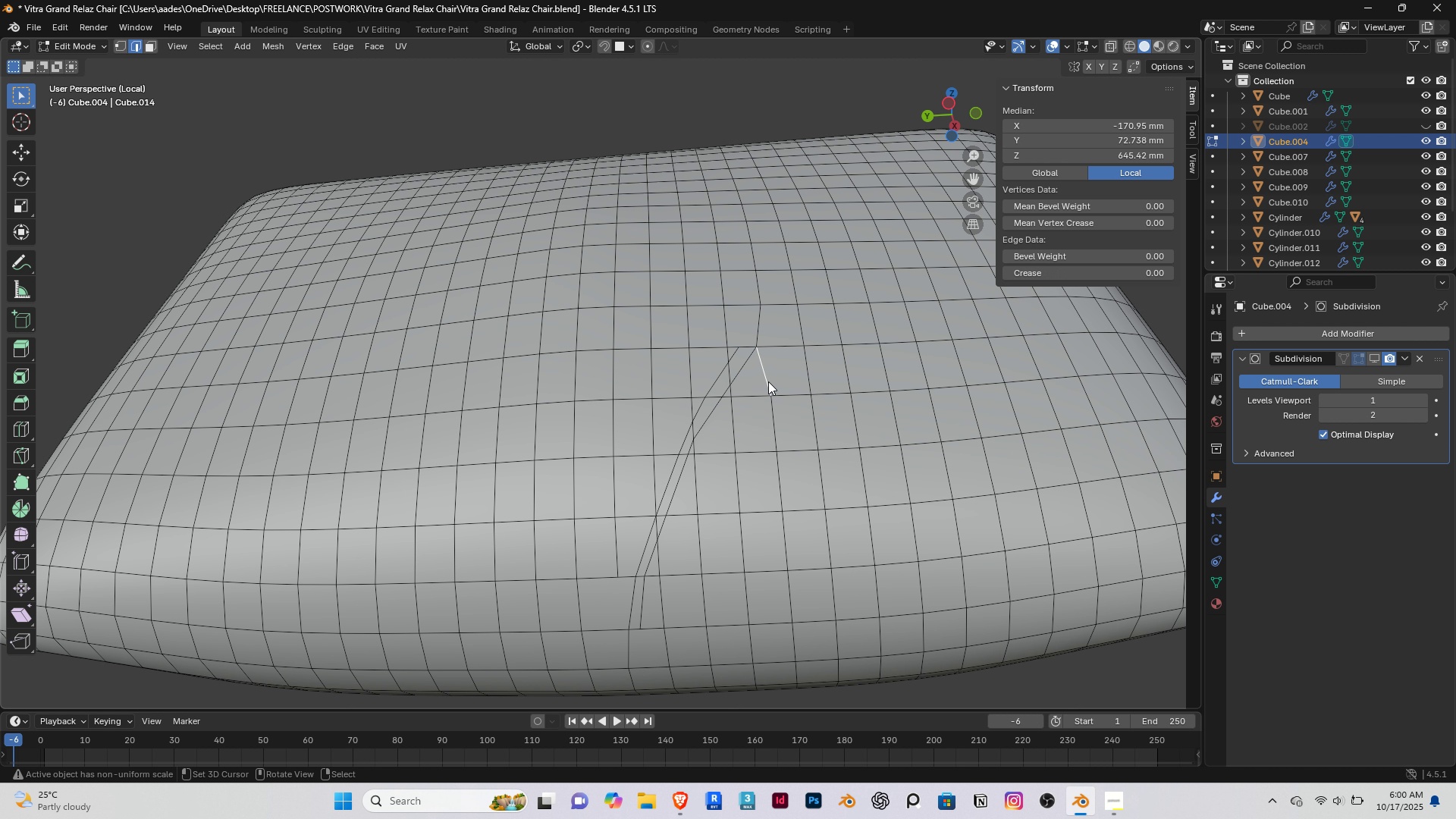 
key(Delete)
 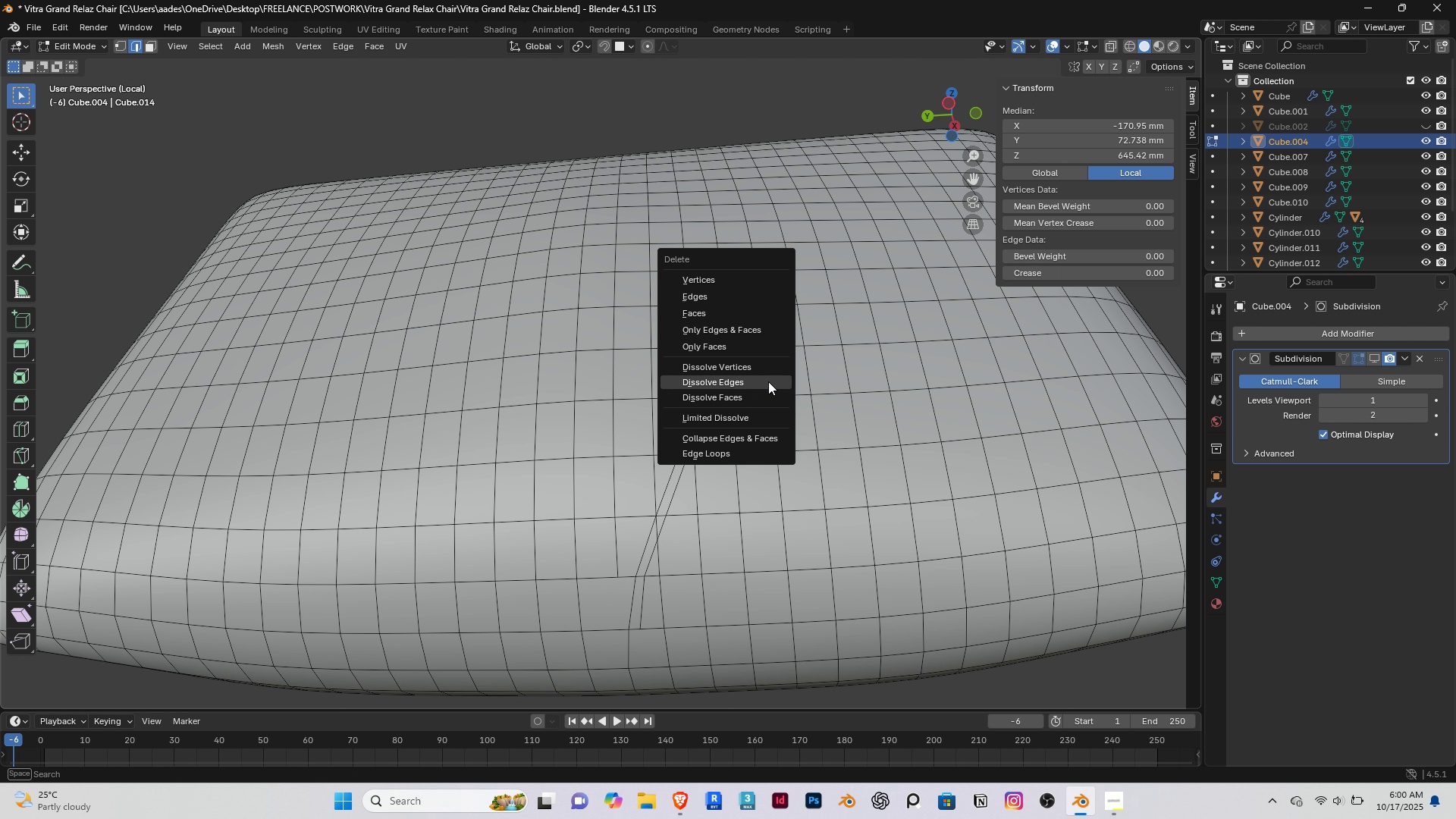 
left_click([768, 381])
 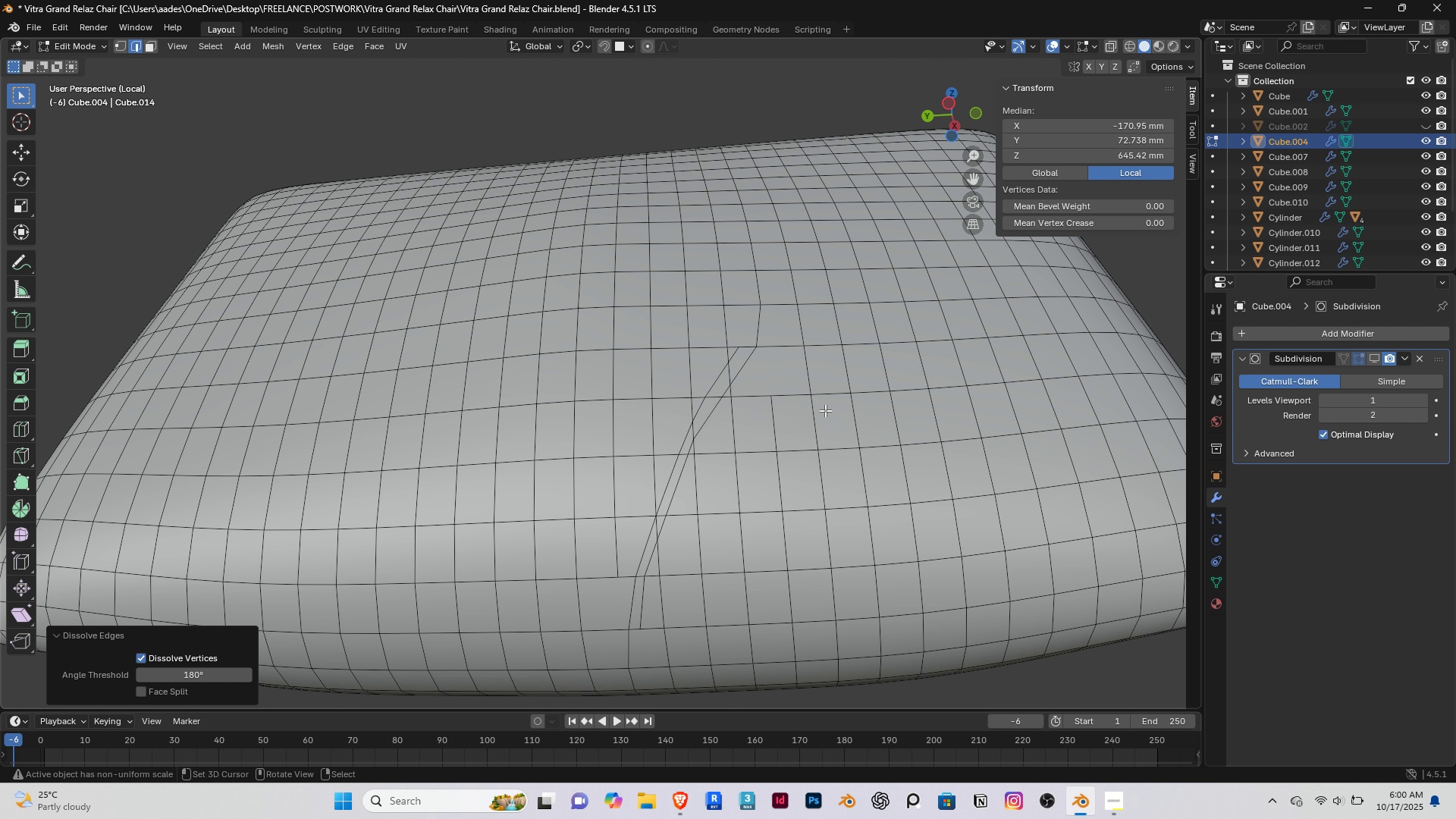 
wait(10.71)
 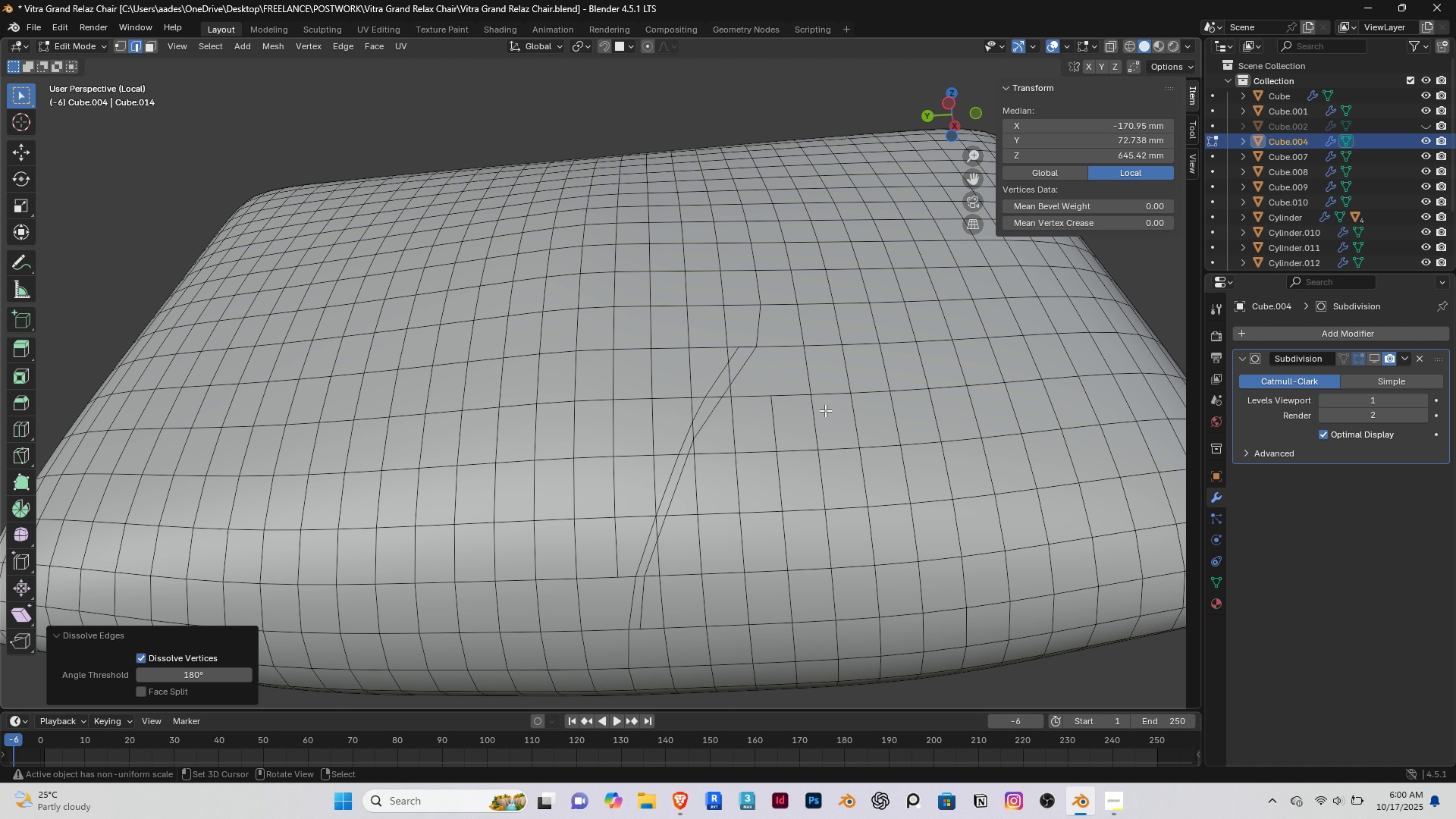 
scroll: coordinate [782, 386], scroll_direction: up, amount: 1.0
 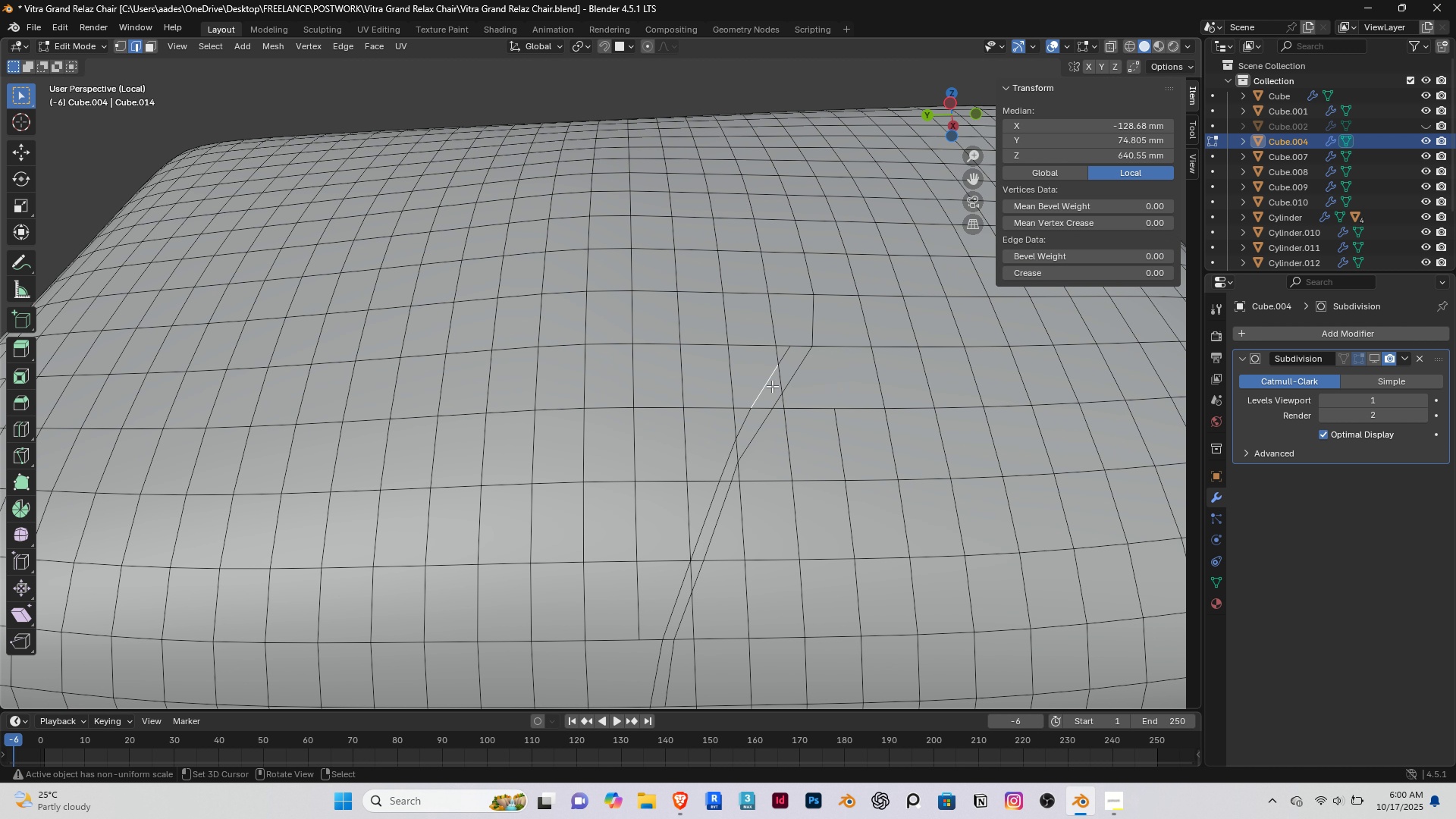 
right_click([772, 386])
 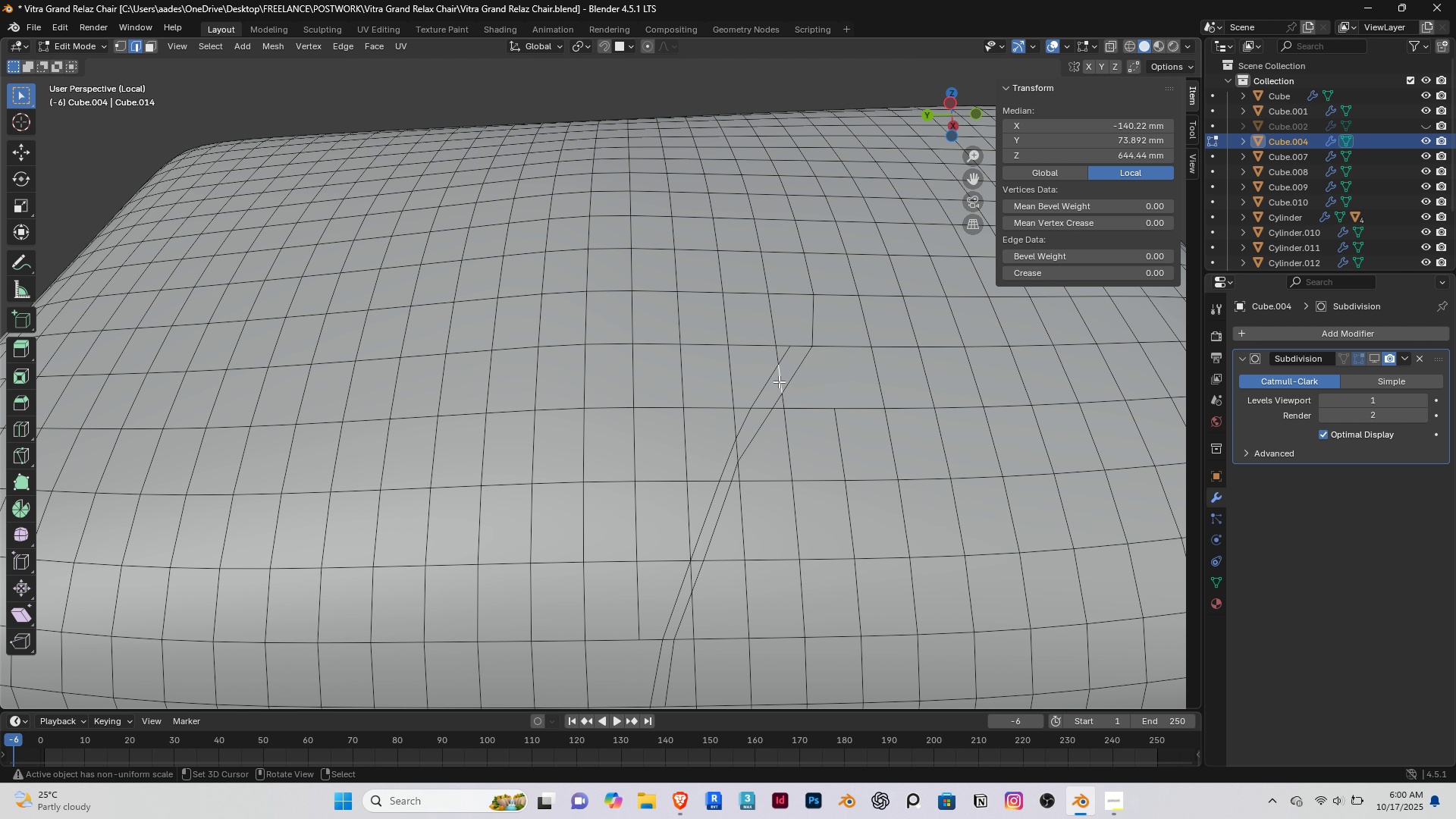 
double_click([779, 381])
 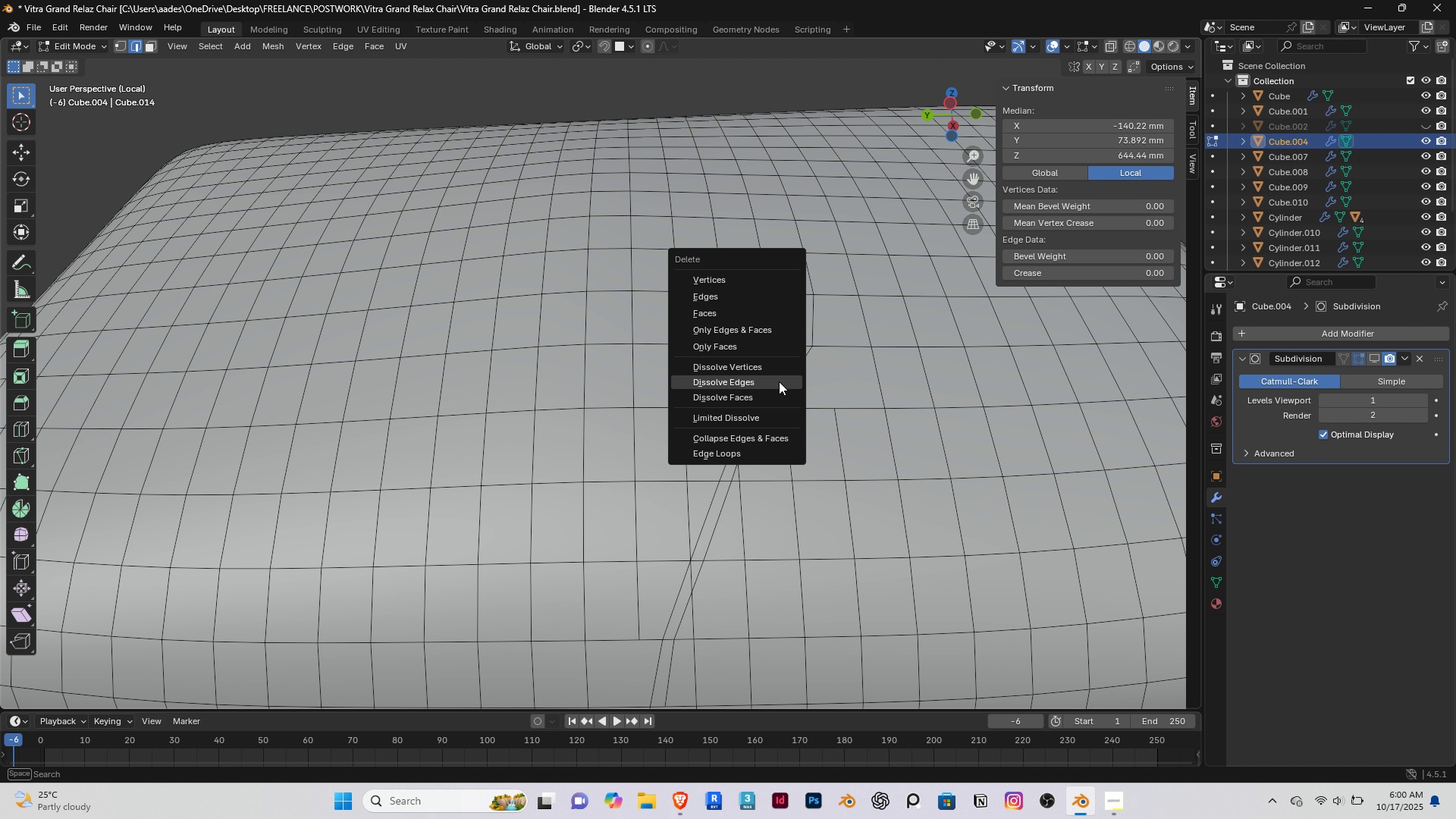 
key(Delete)
 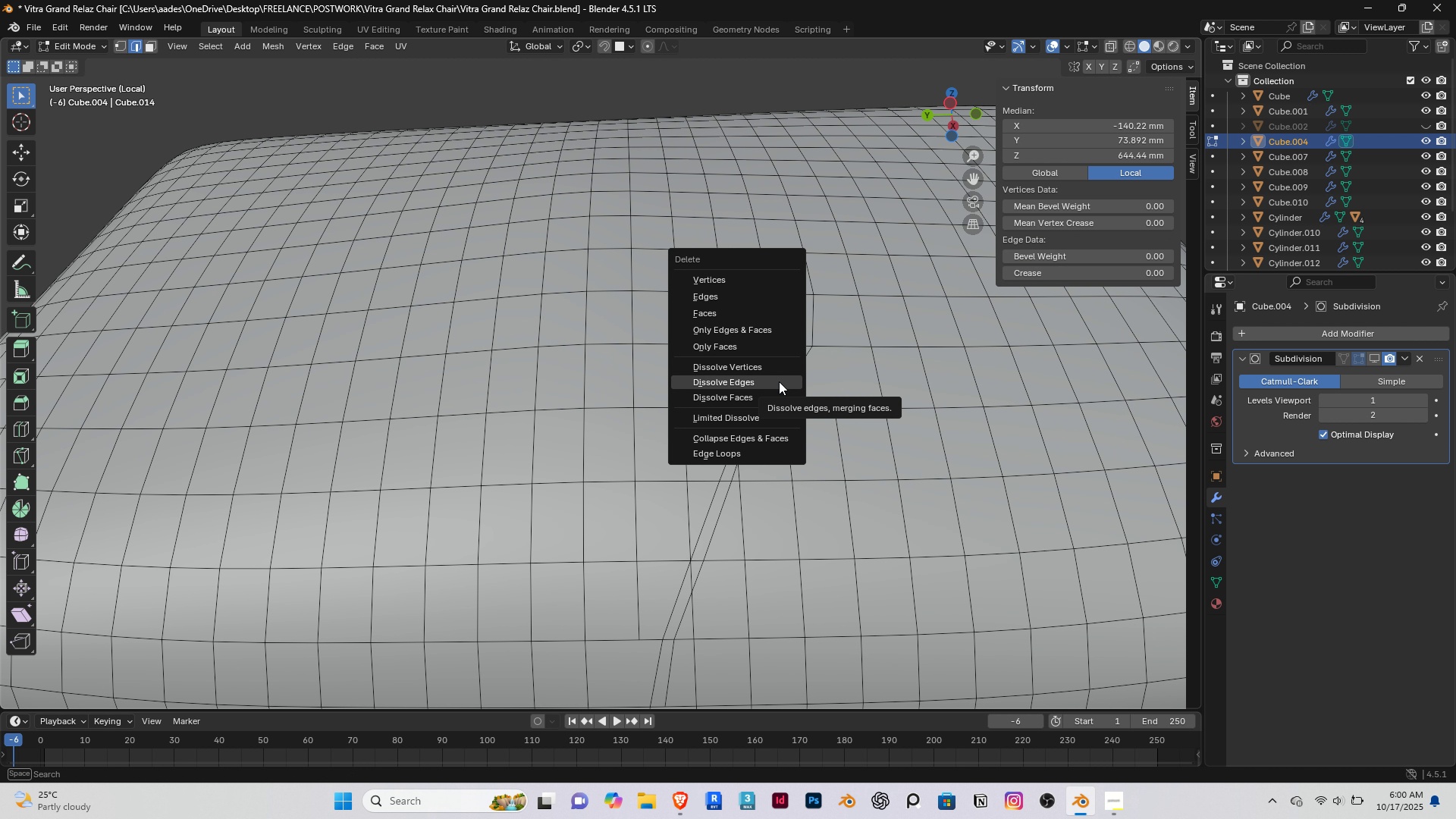 
left_click([779, 381])
 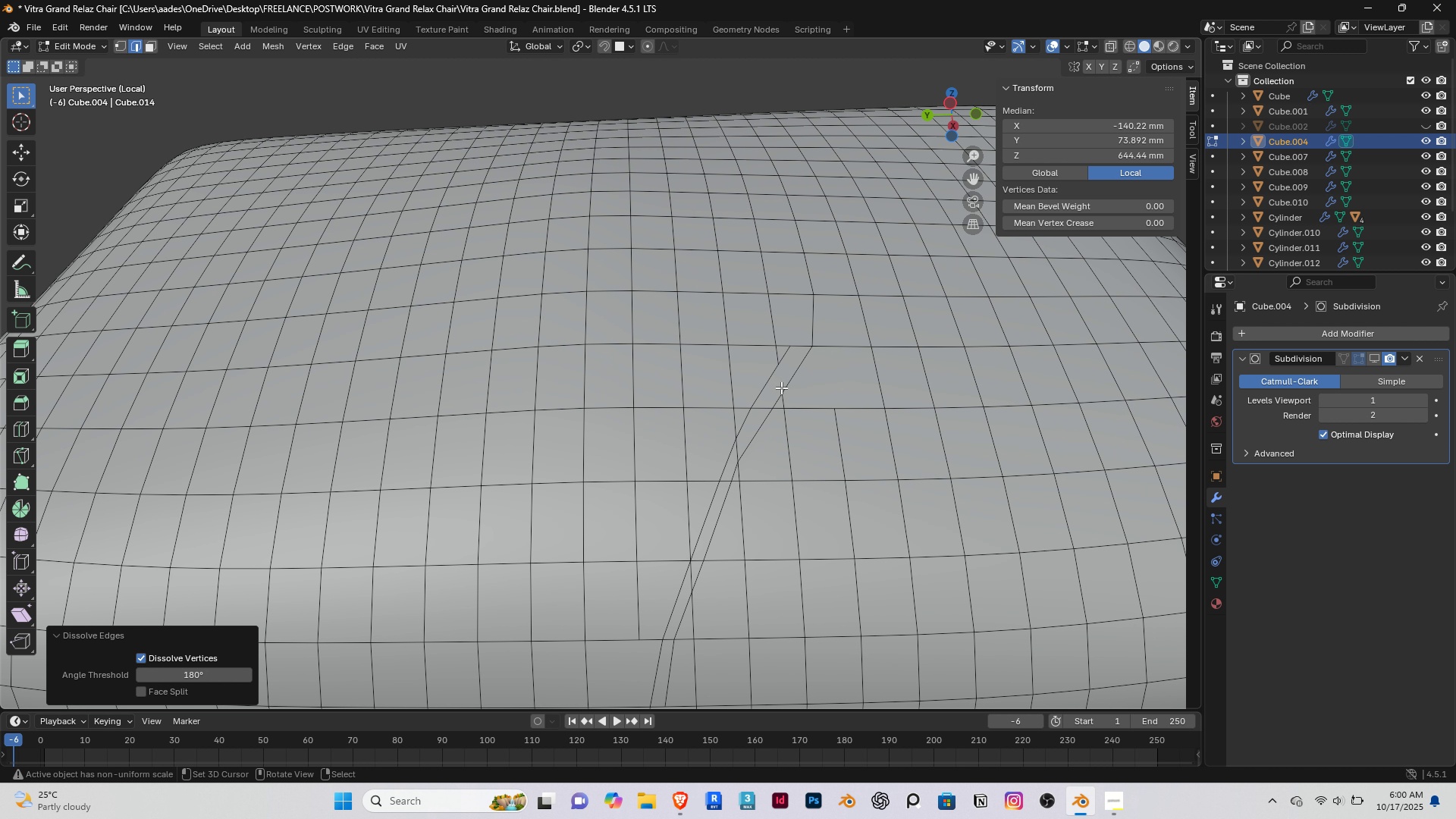 
wait(5.05)
 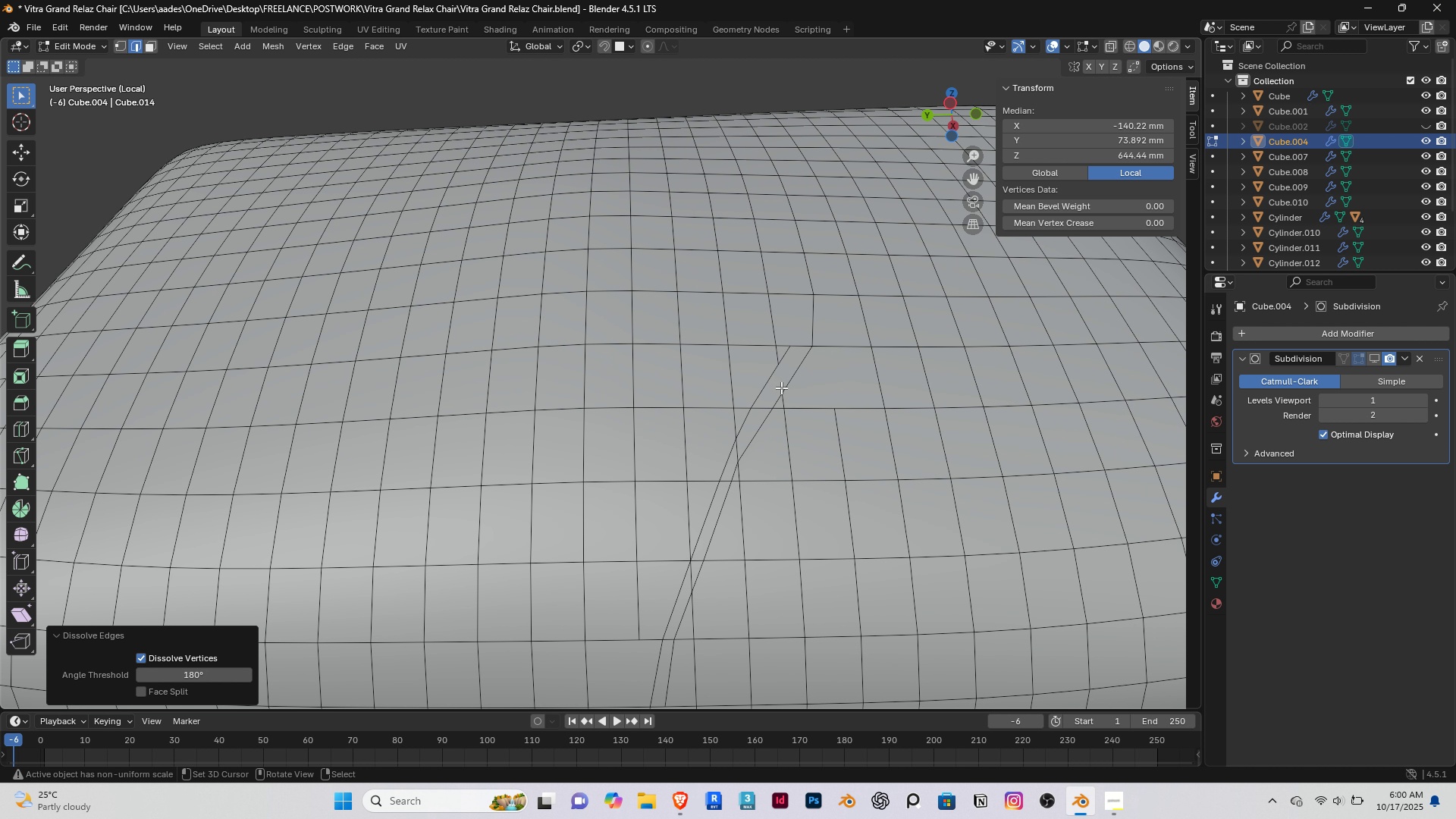 
scroll: coordinate [759, 450], scroll_direction: down, amount: 1.0
 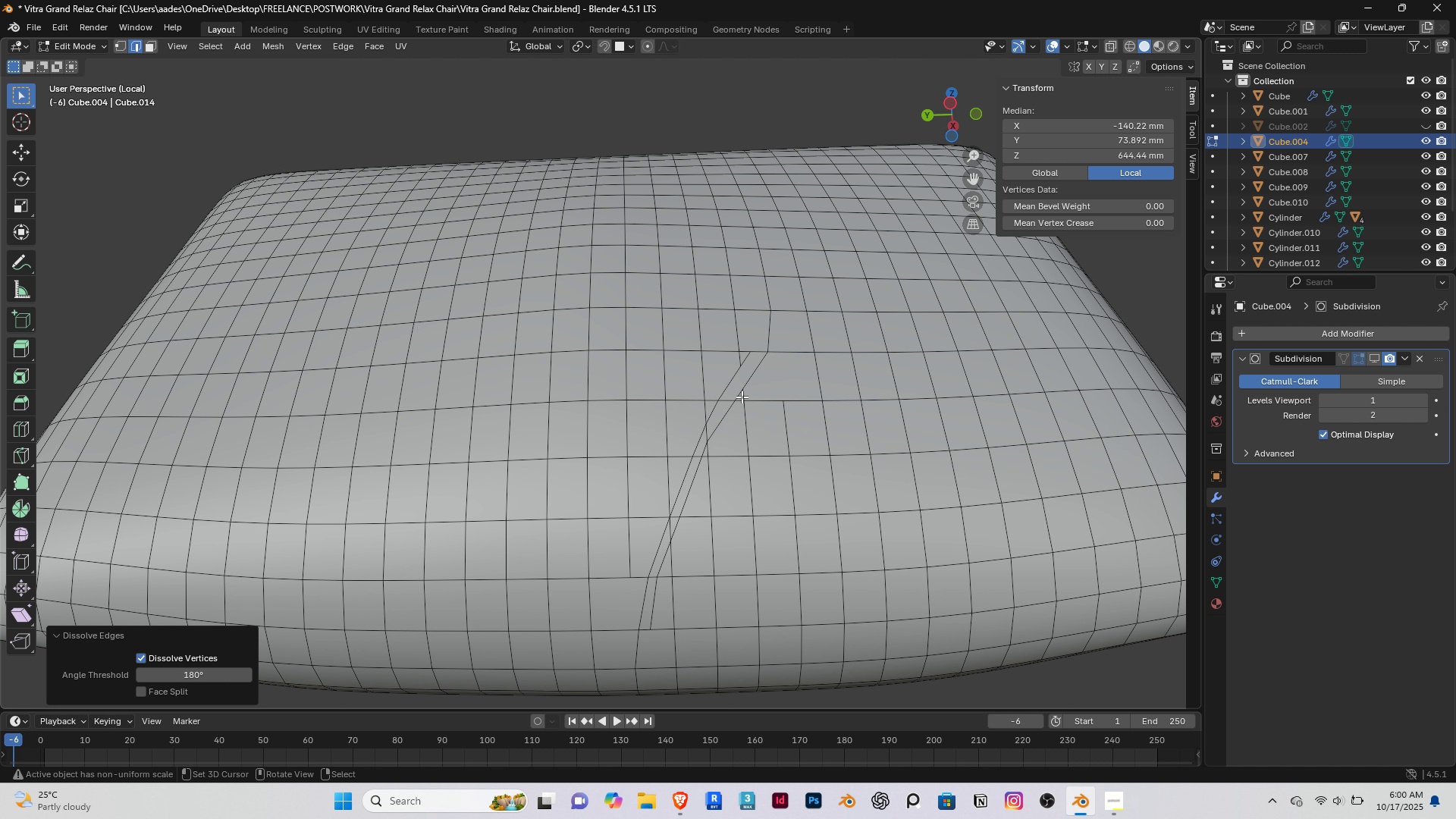 
right_click([742, 397])
 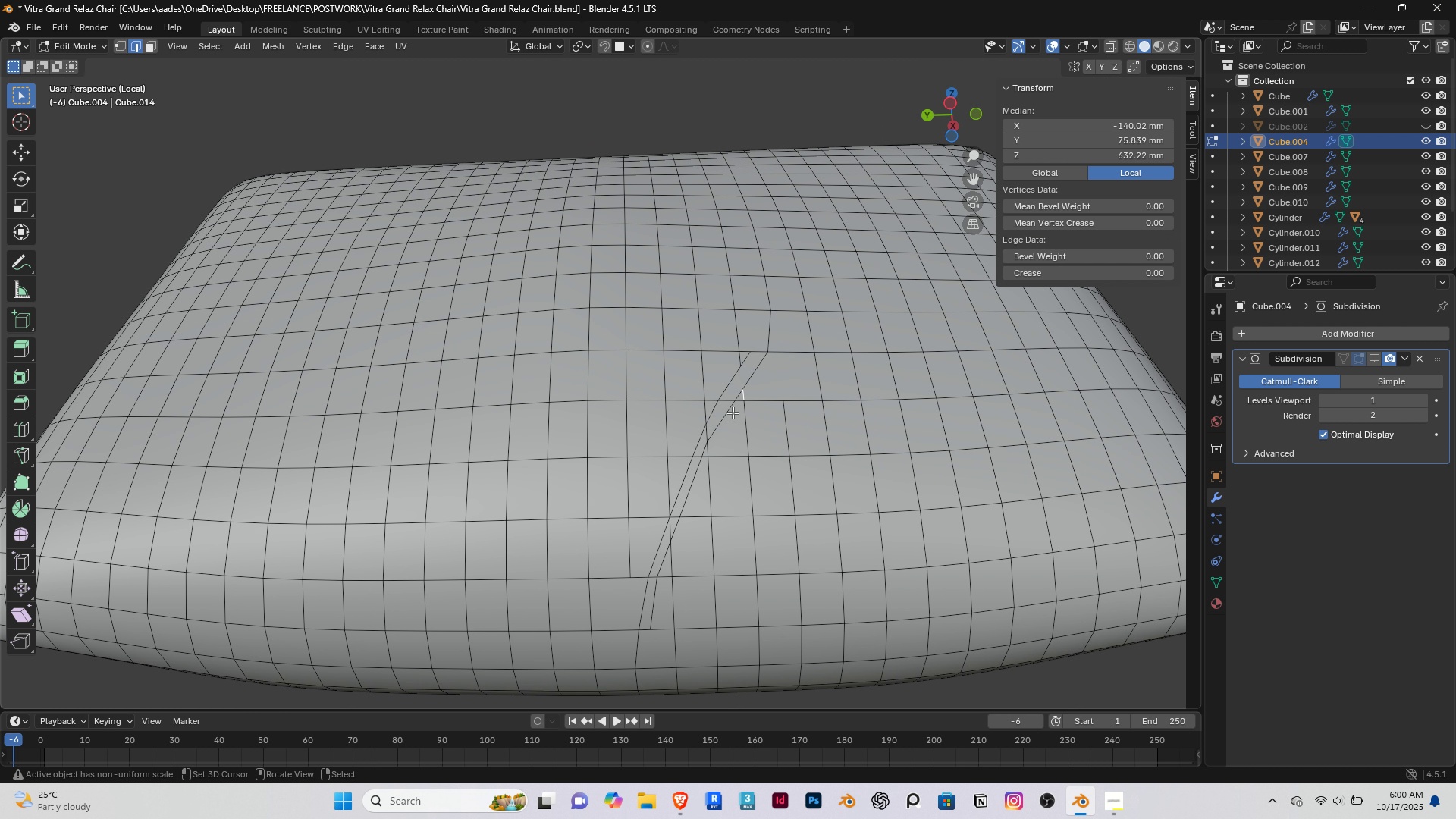 
key(Delete)
 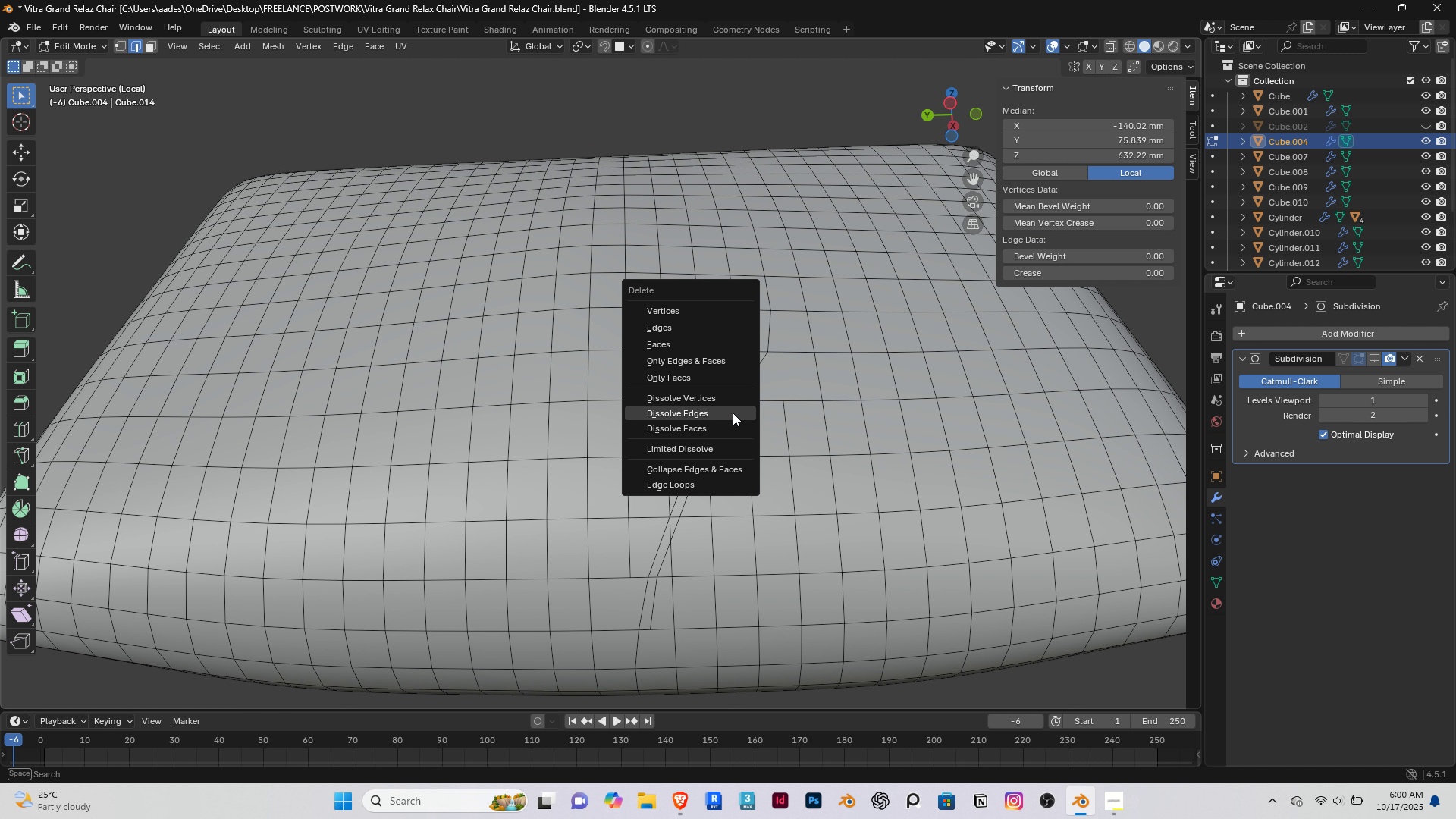 
left_click([733, 413])
 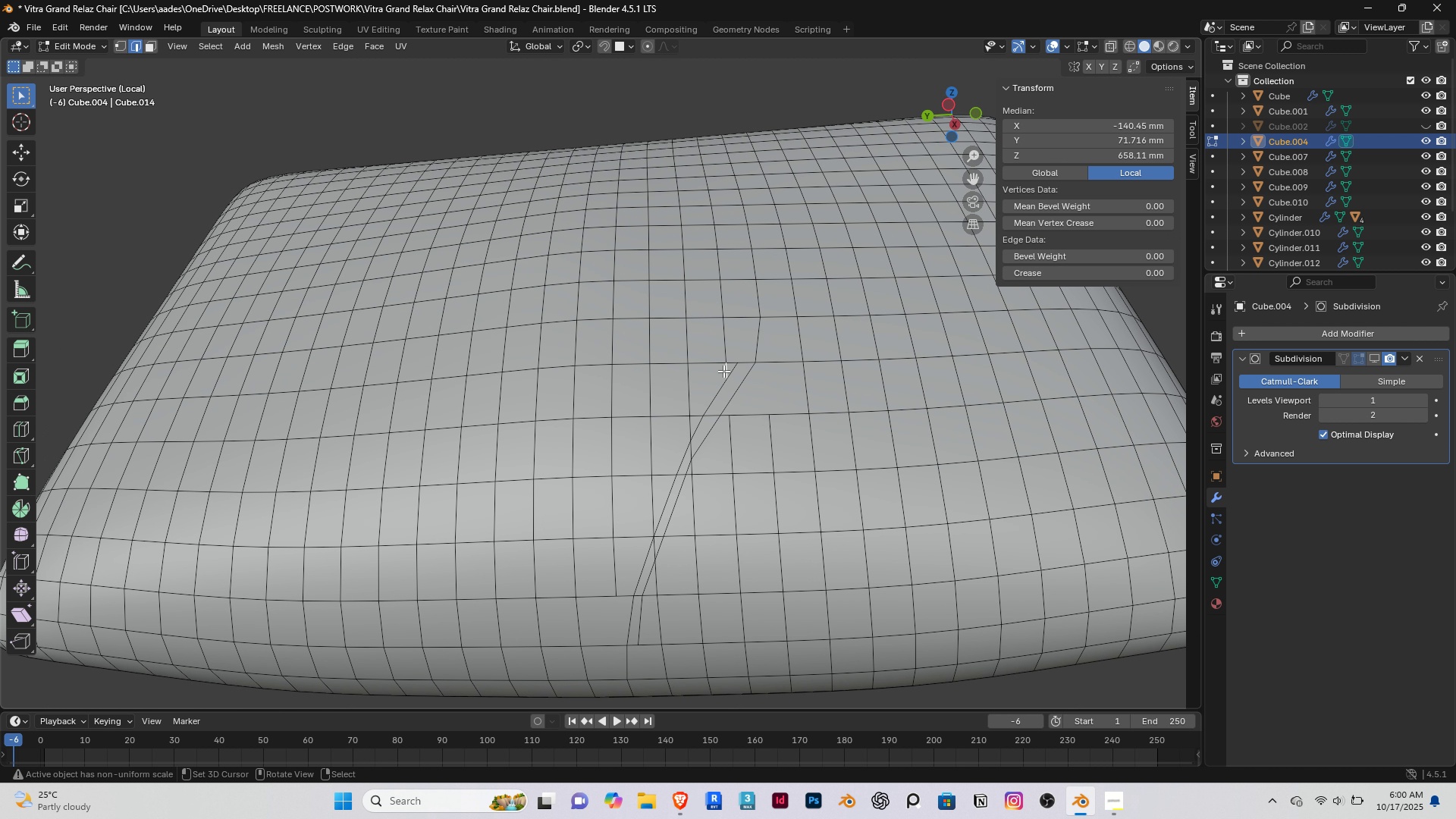 
right_click([726, 370])
 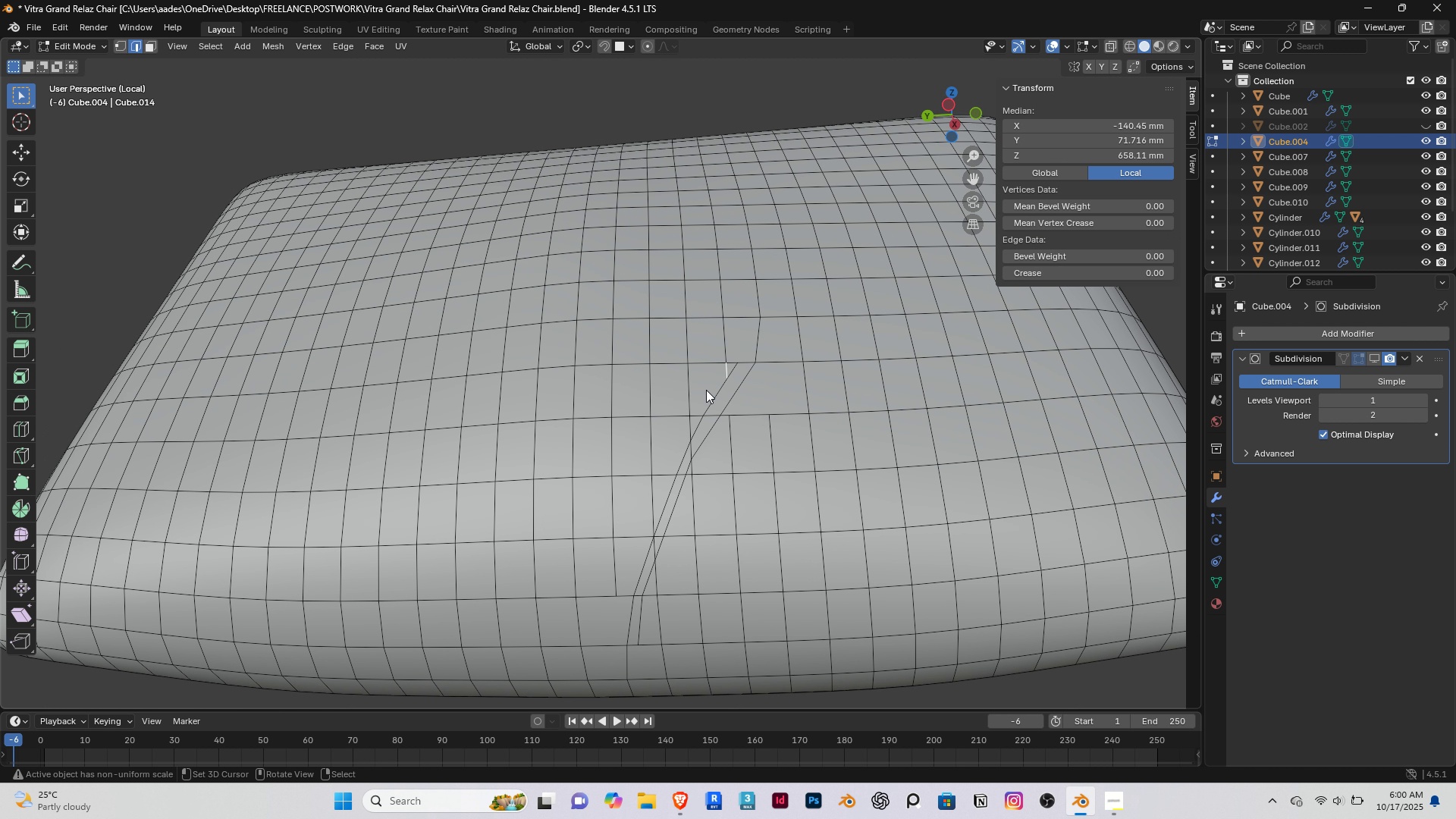 
key(Delete)
 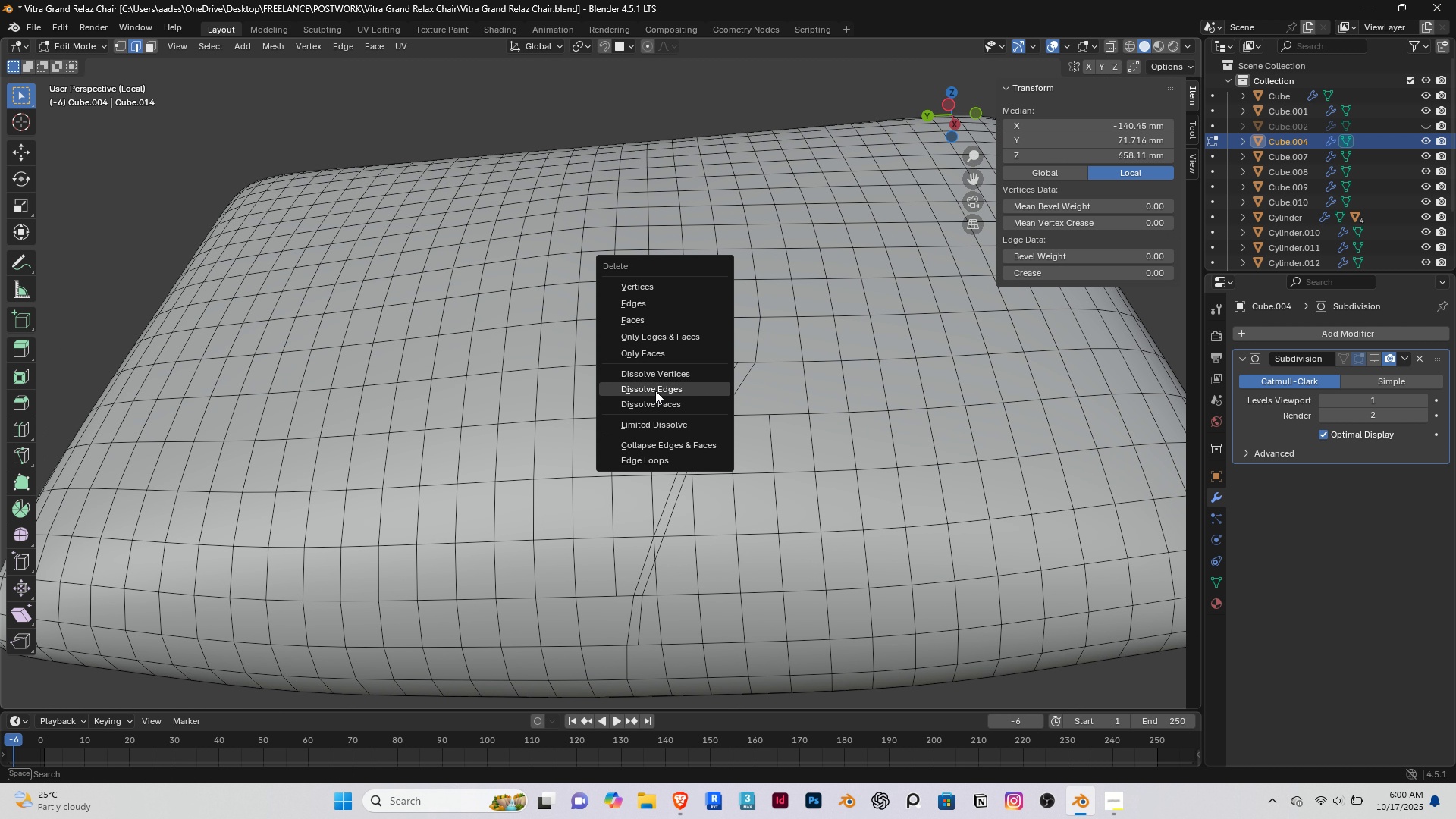 
left_click([655, 391])
 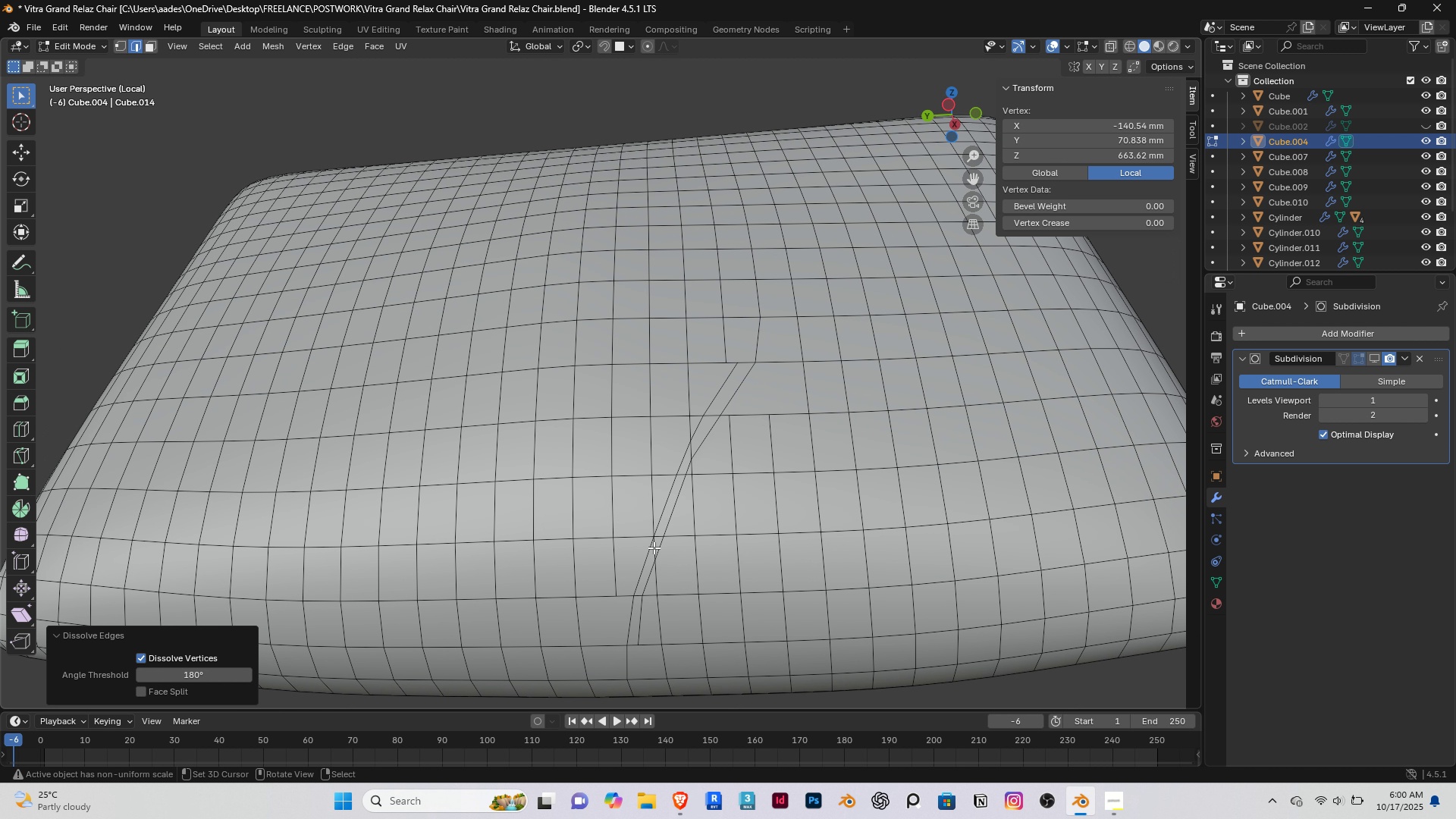 
right_click([654, 547])
 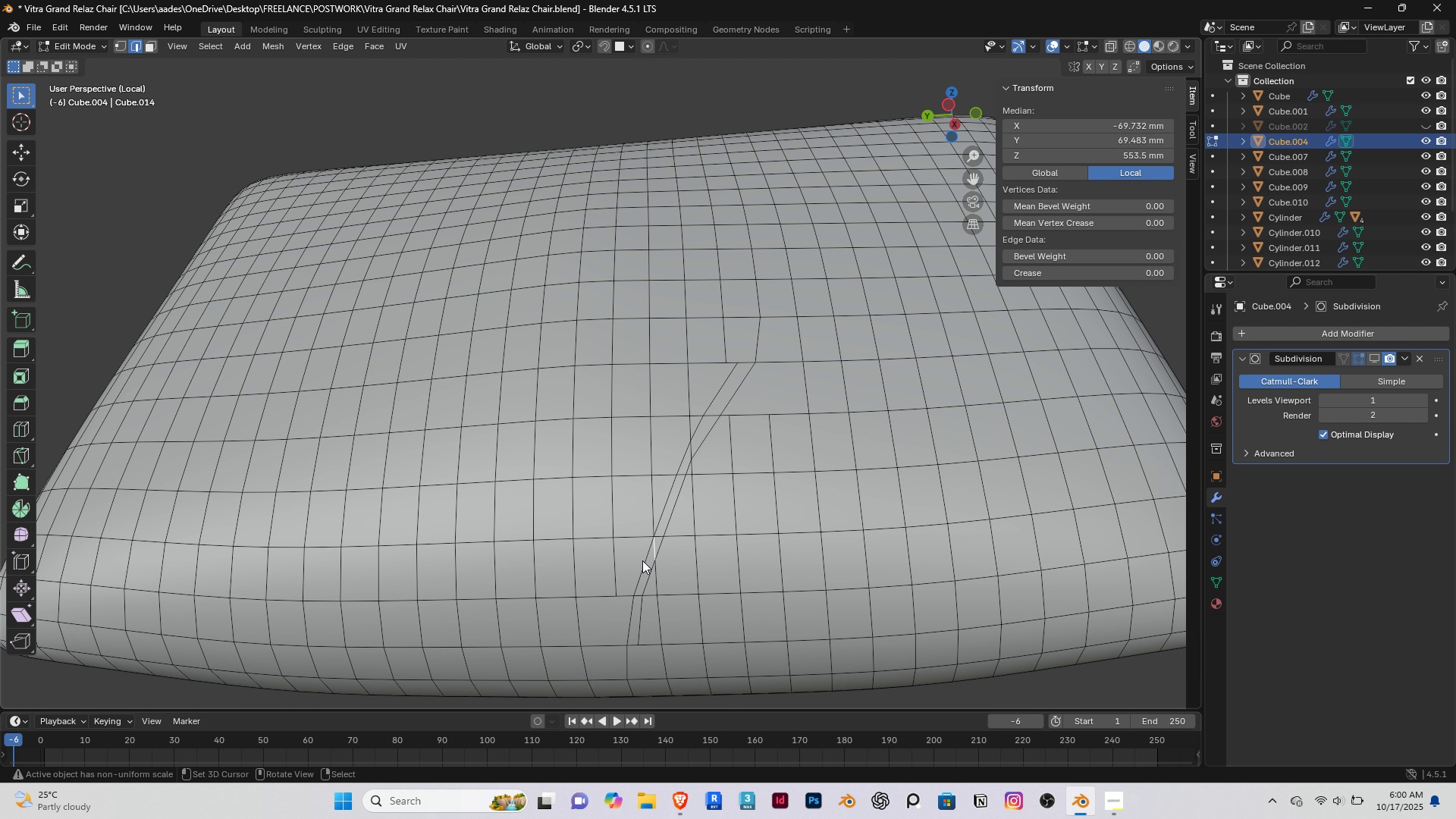 
key(Delete)
 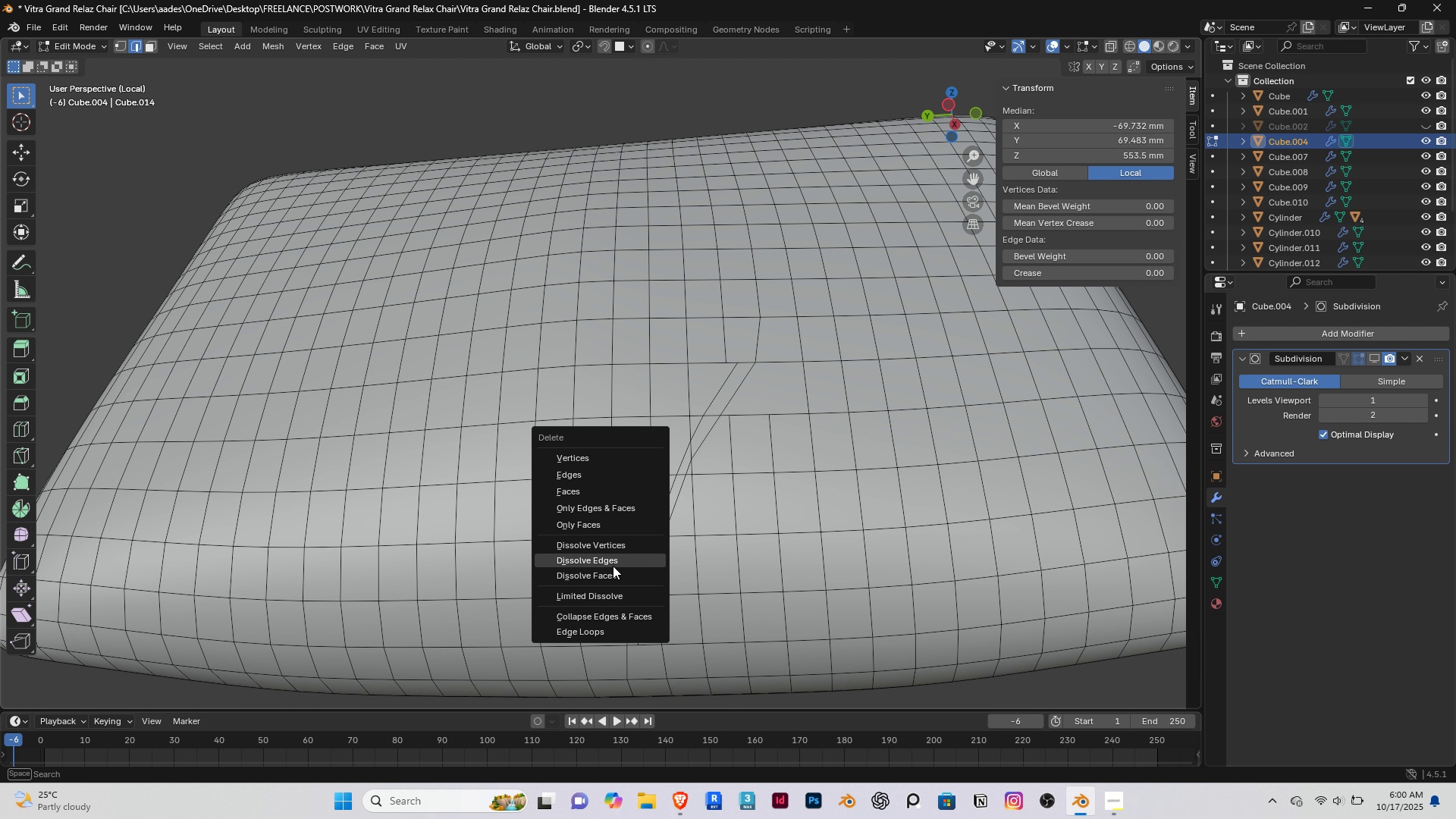 
left_click([613, 566])
 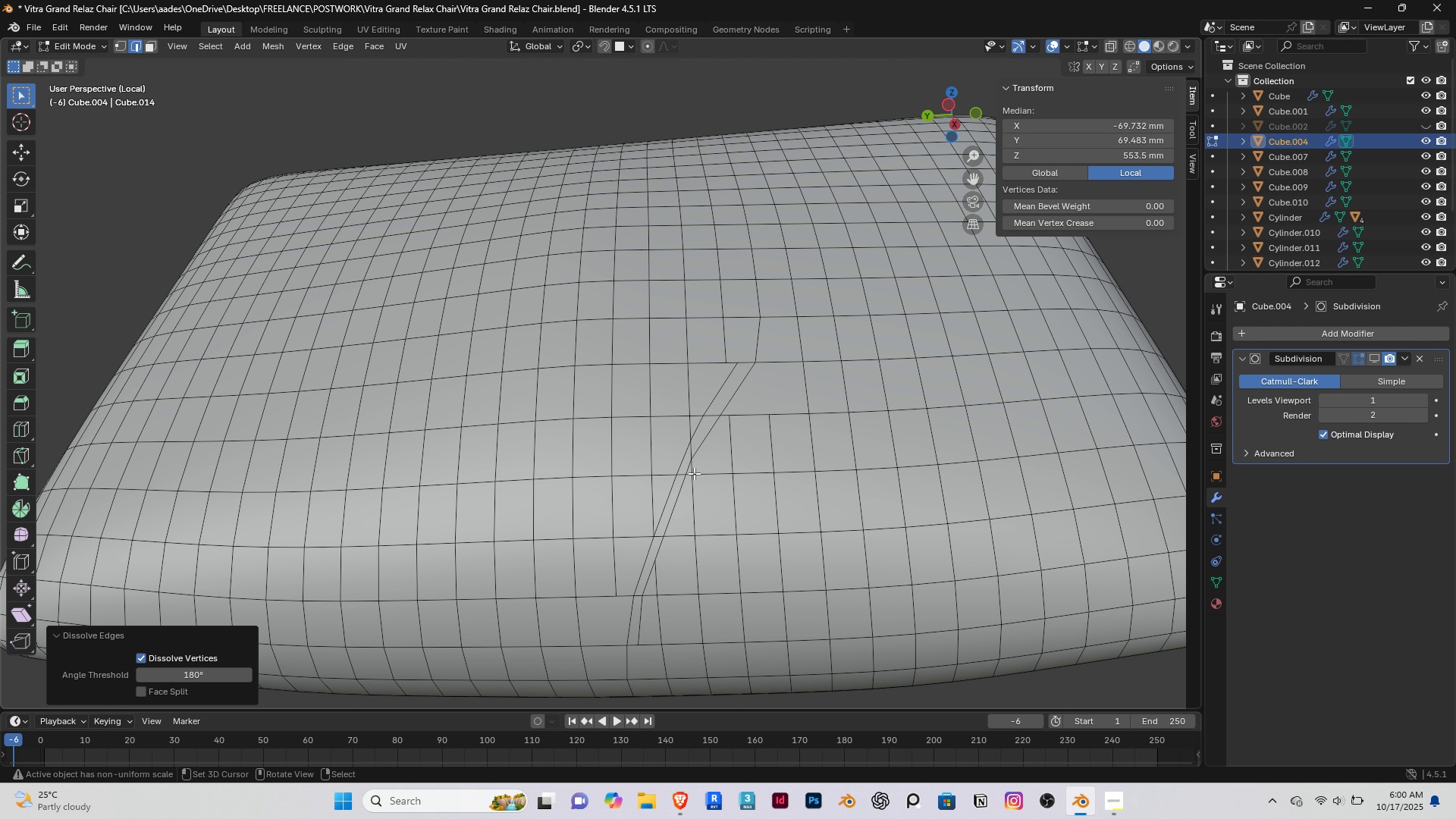 
right_click([692, 468])
 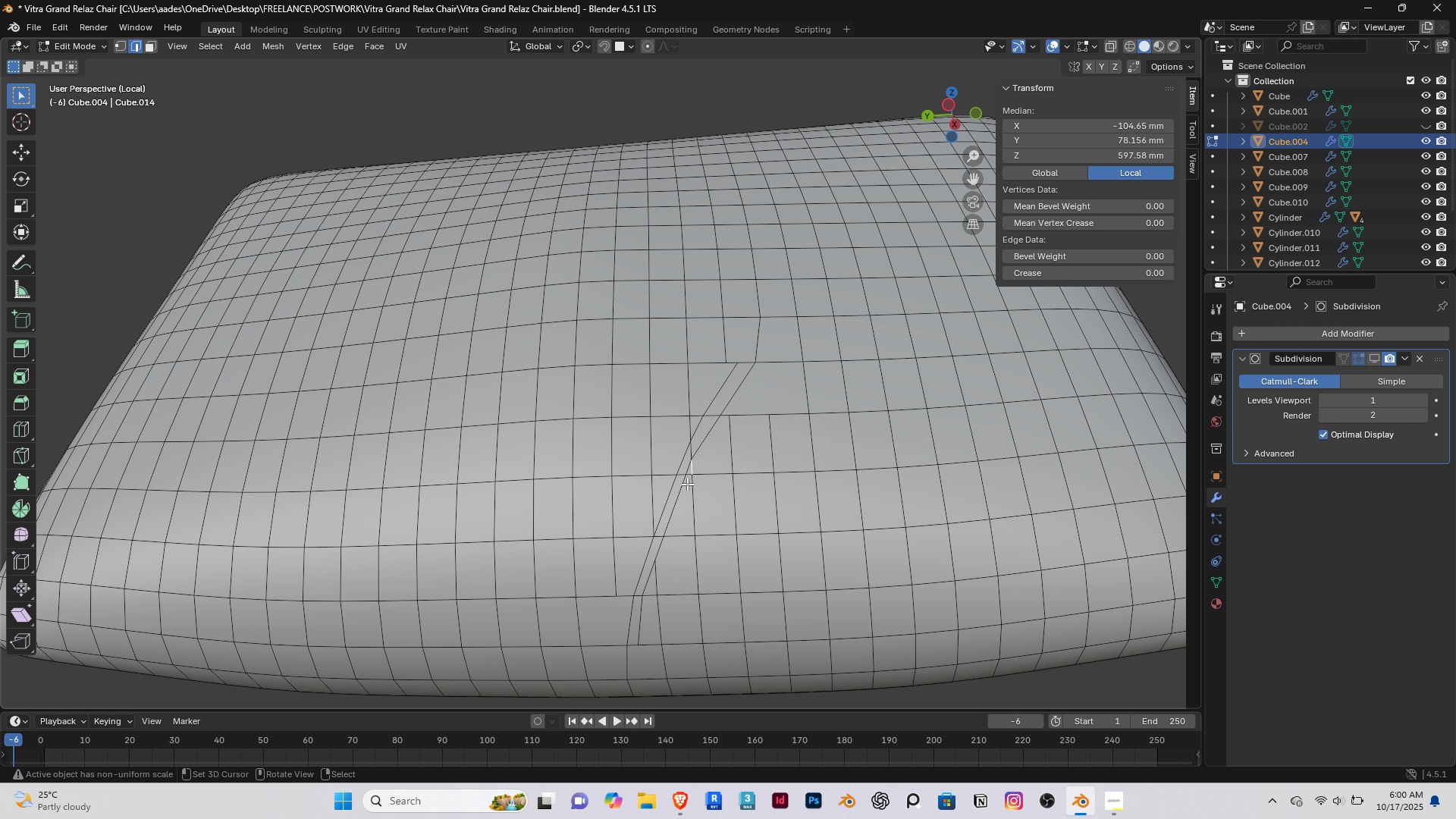 
key(Delete)
 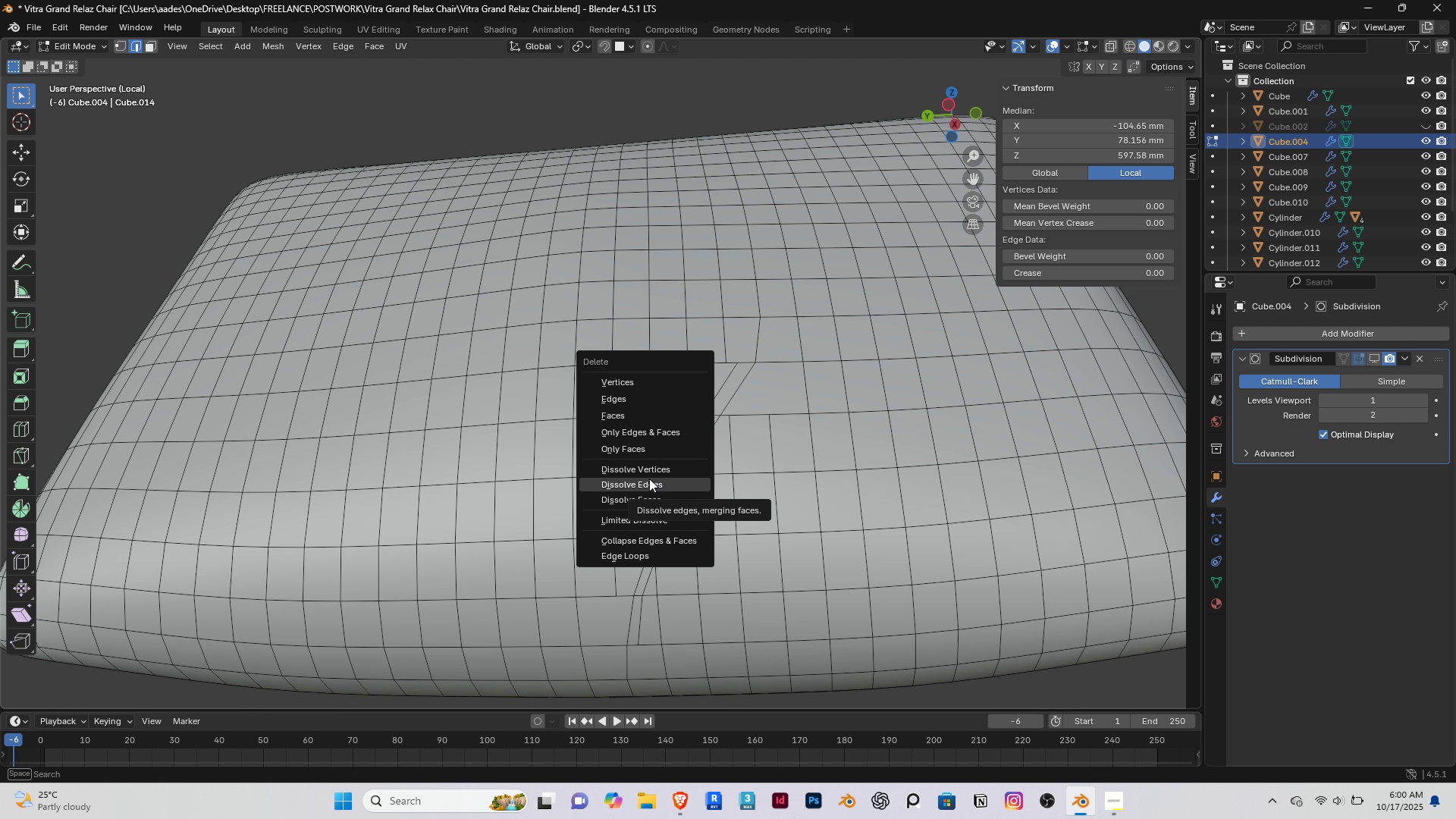 
left_click([649, 479])
 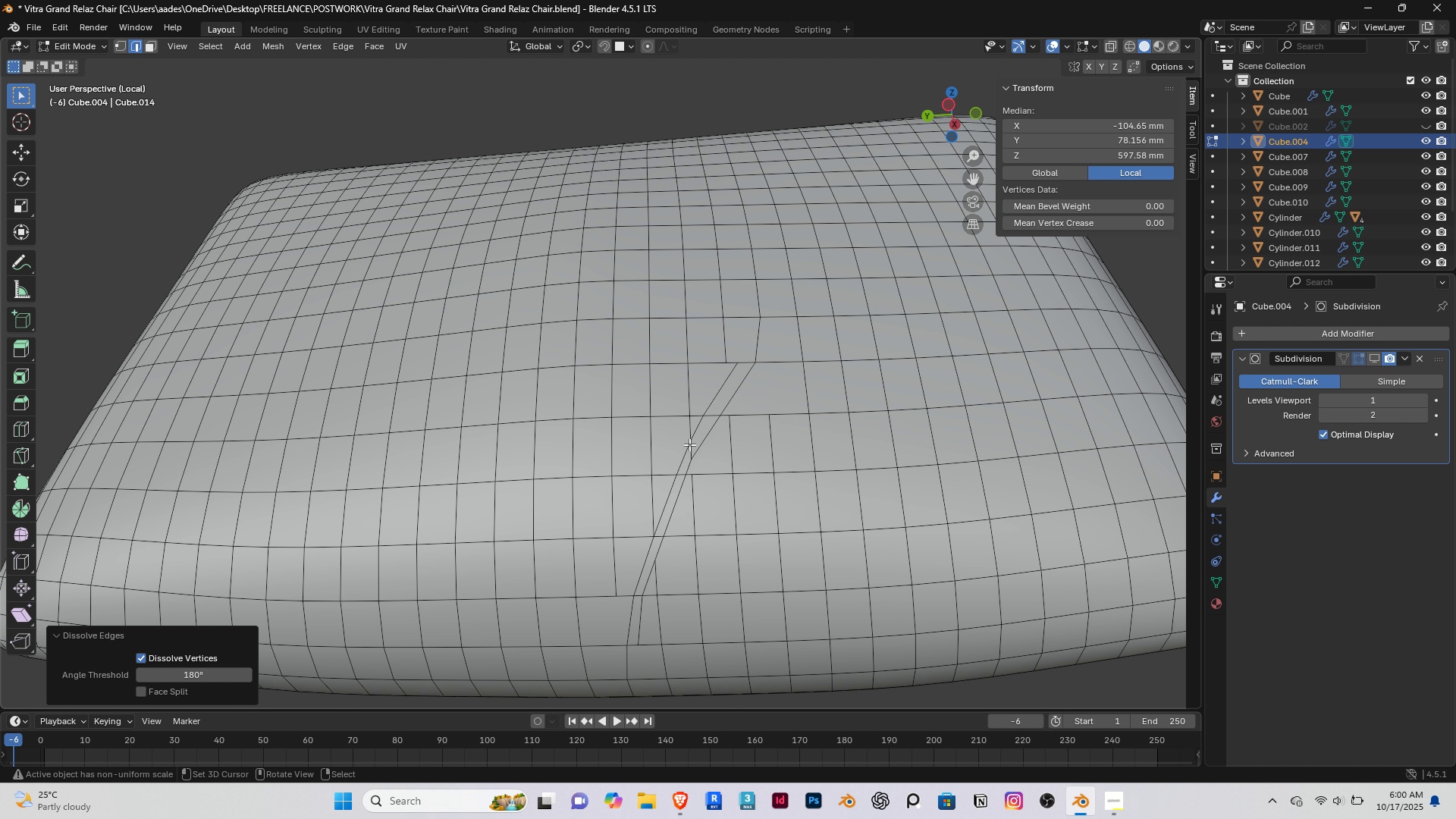 
right_click([689, 444])
 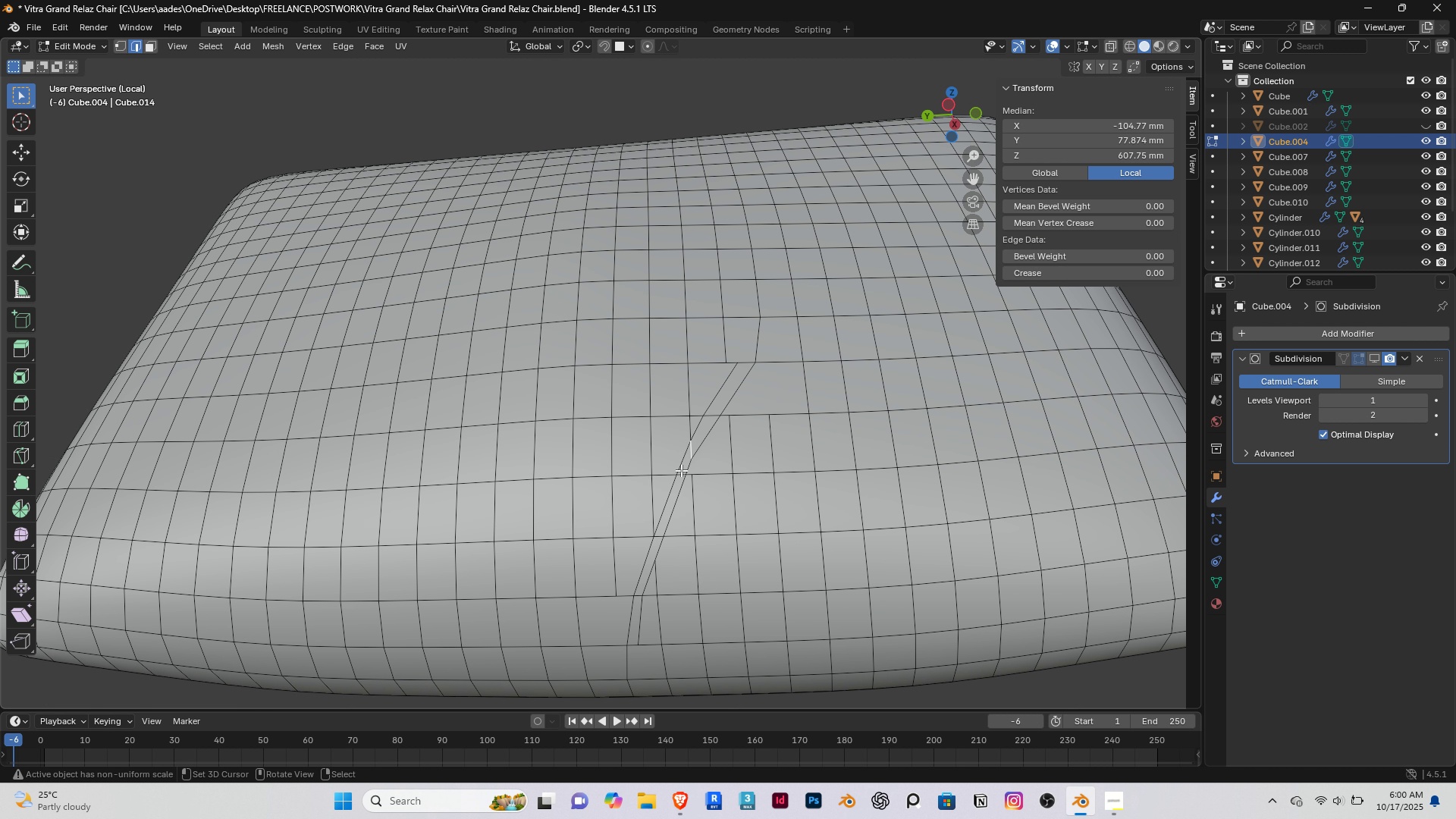 
key(Delete)
 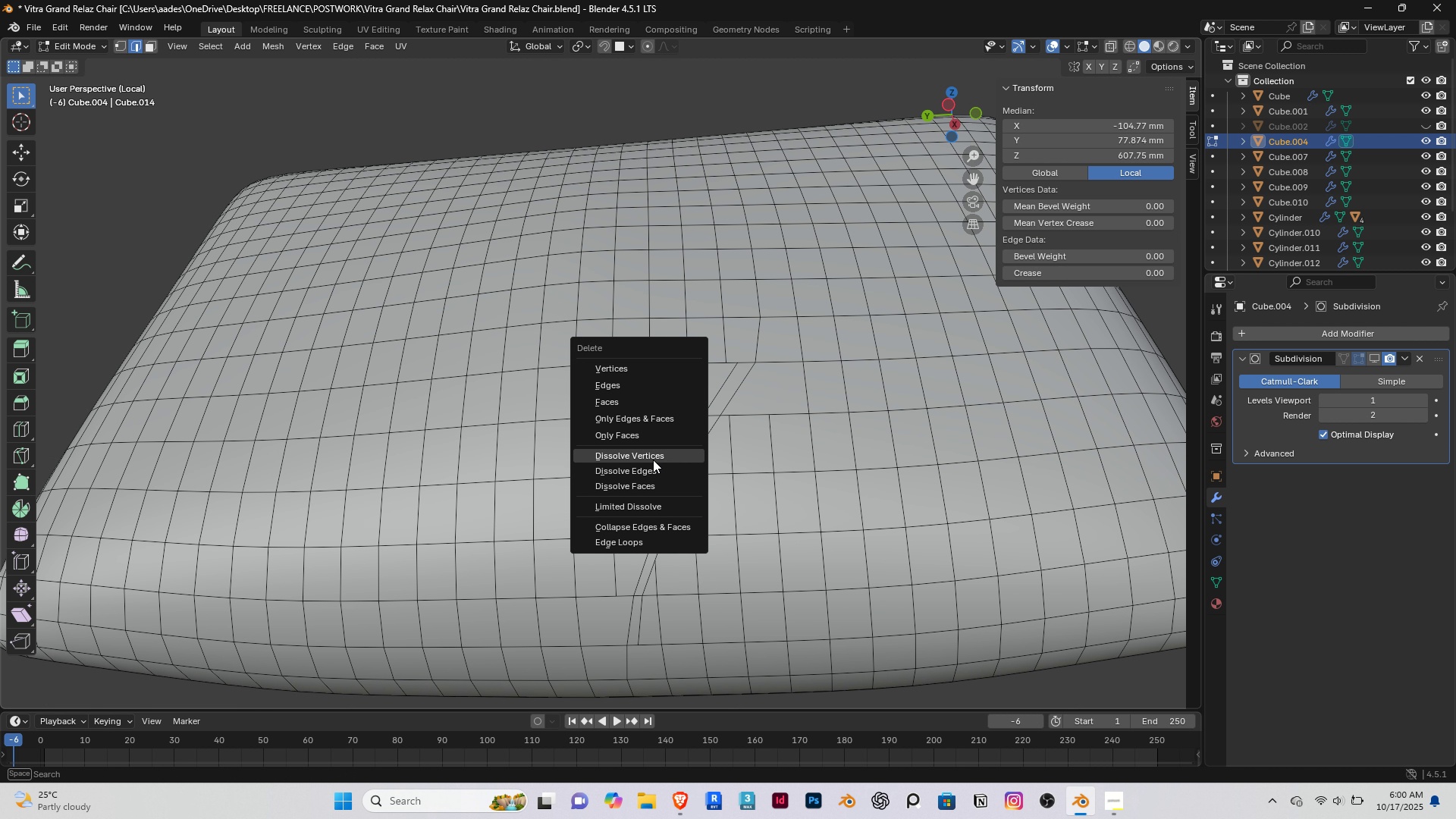 
left_click([653, 460])
 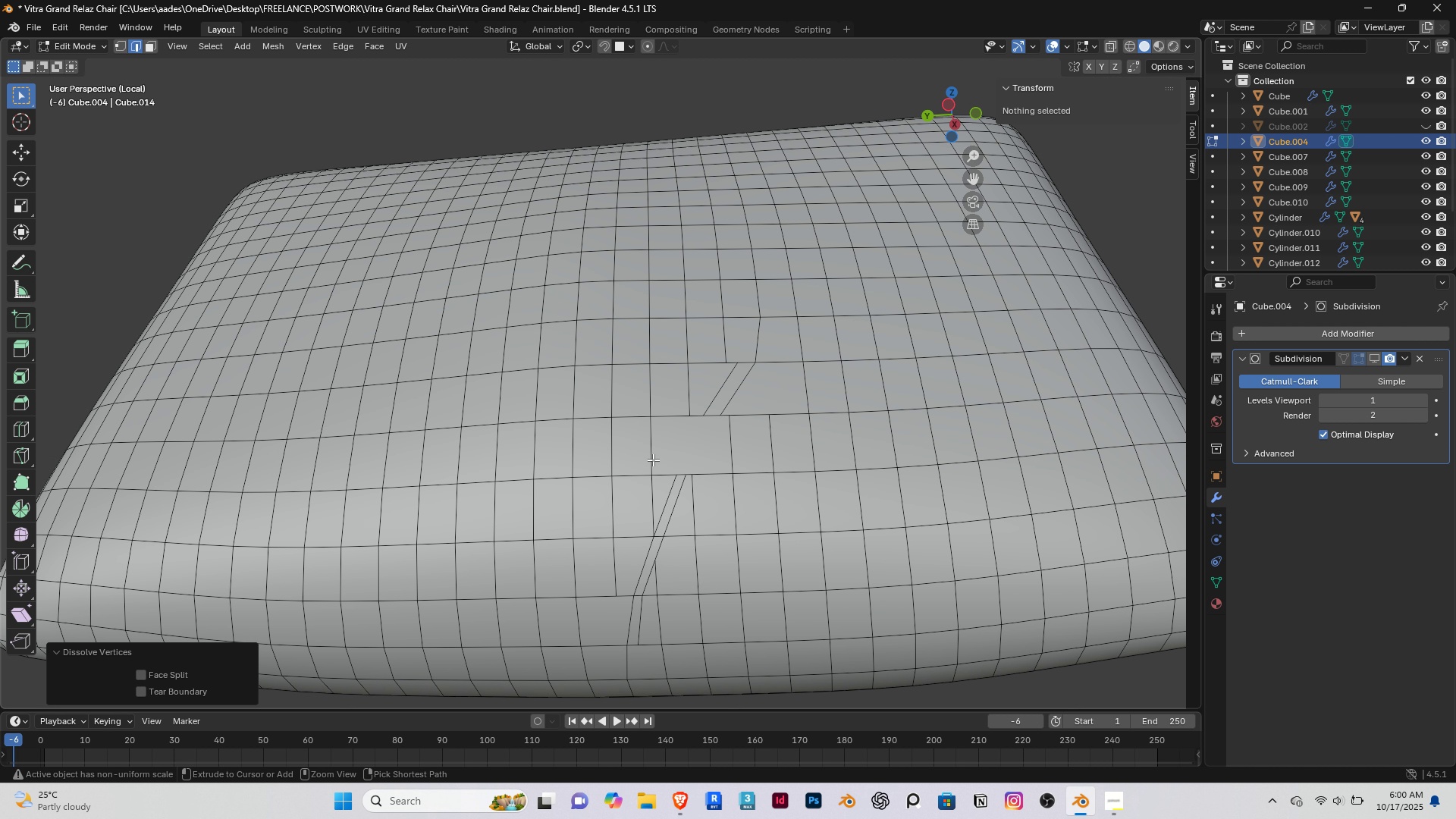 
key(Control+ControlLeft)
 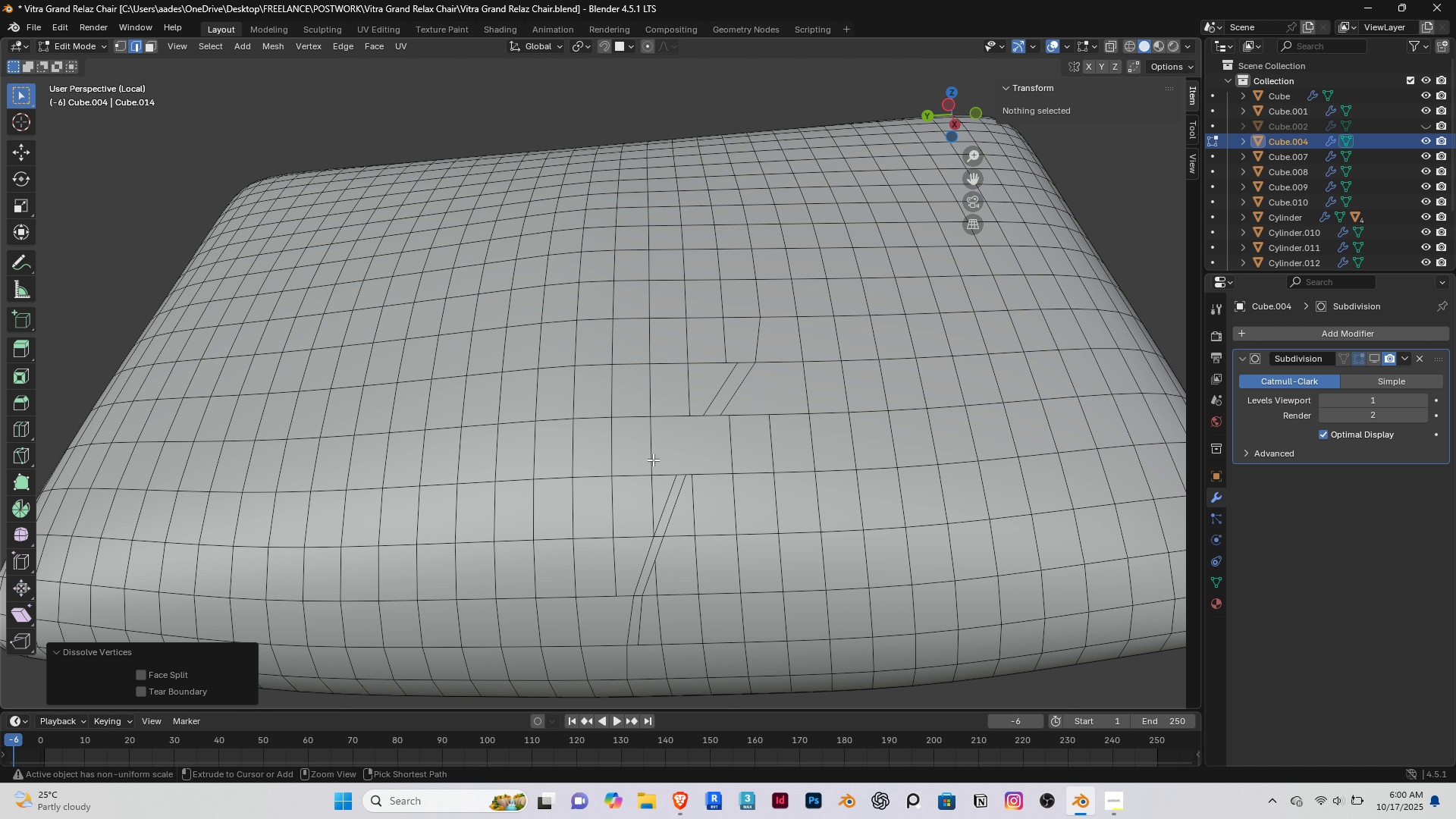 
key(Control+Z)
 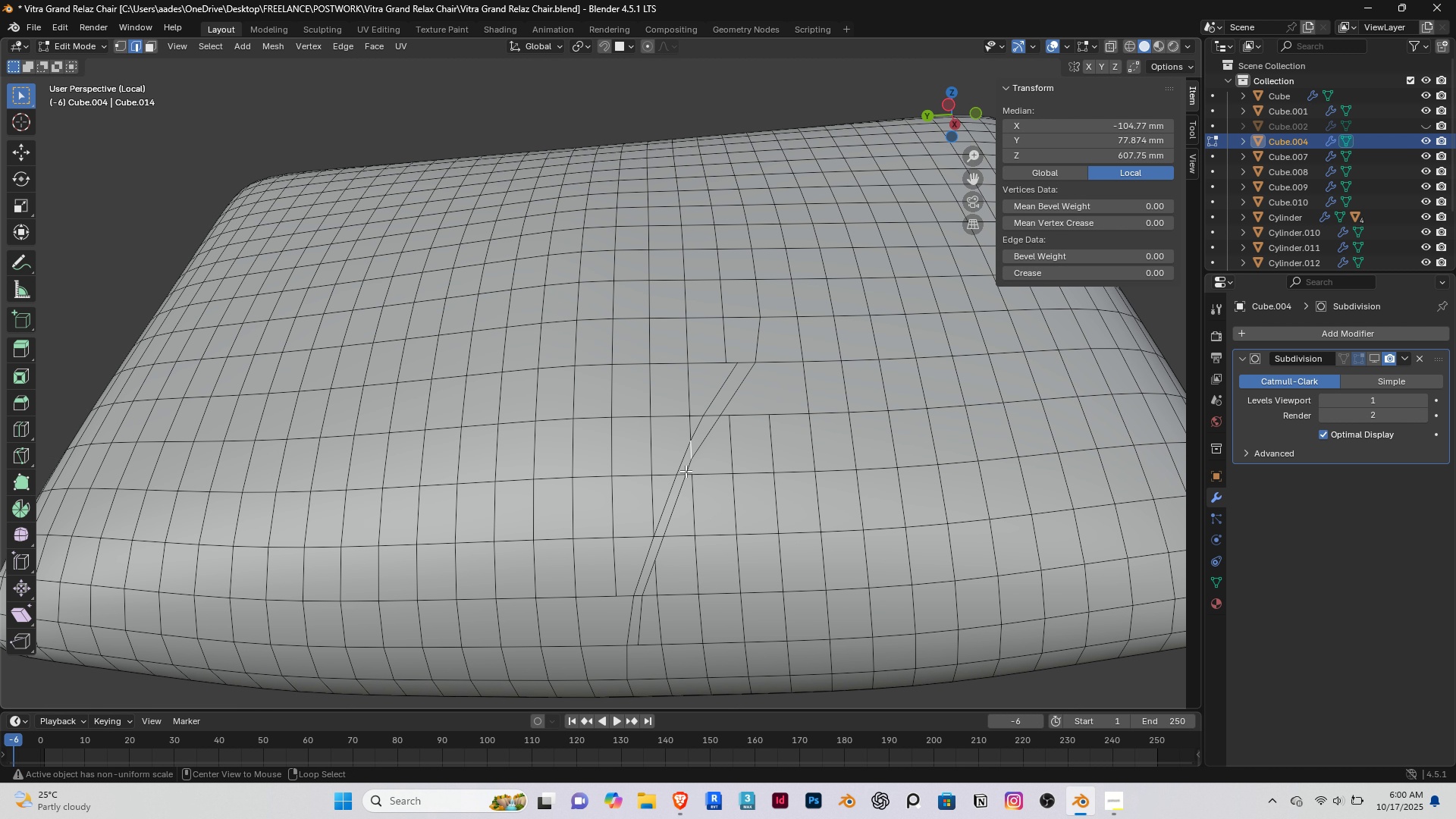 
hold_key(key=AltRight, duration=0.3)
scroll: coordinate [686, 471], scroll_direction: up, amount: 1.0
 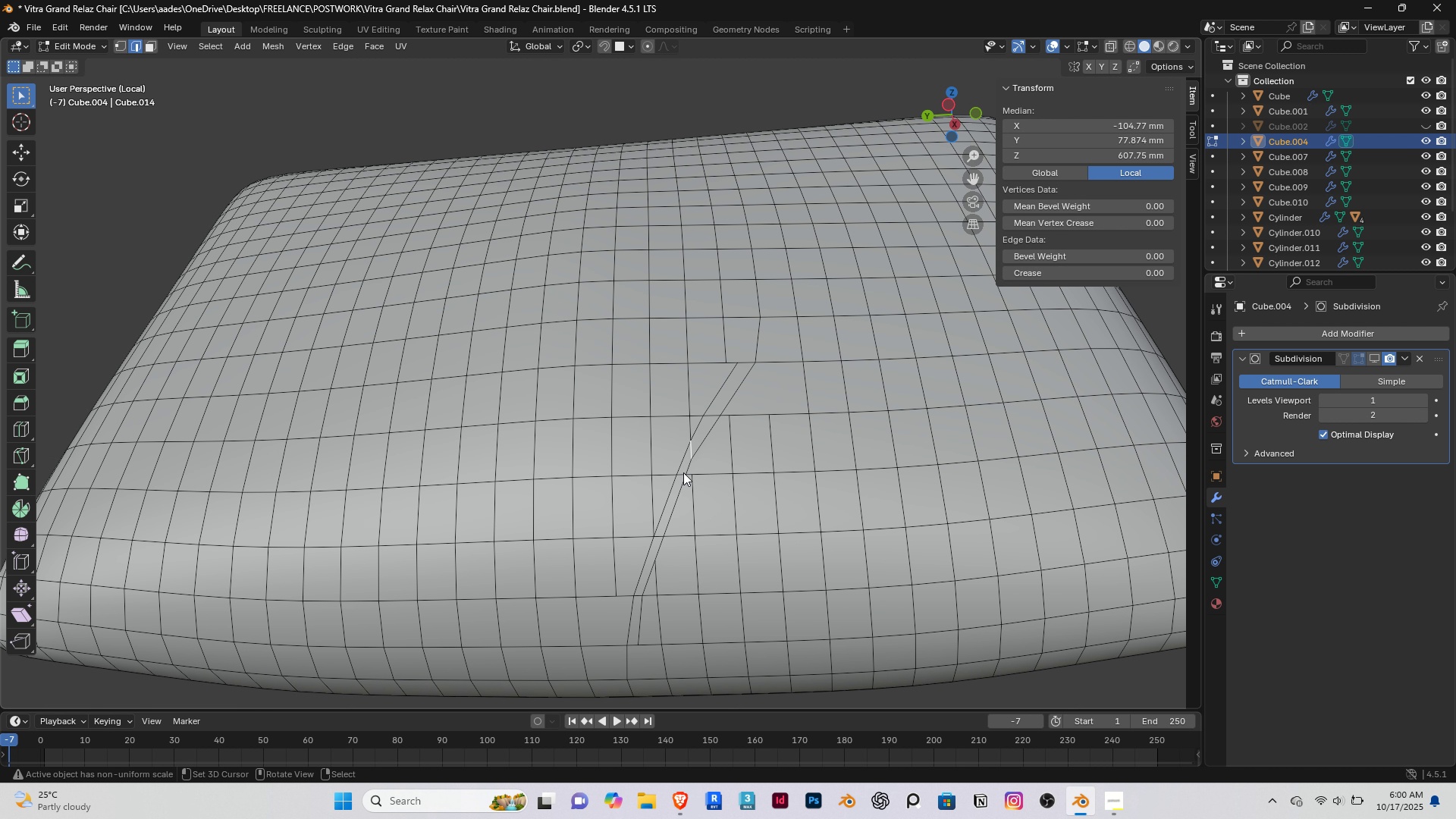 
key(Delete)
 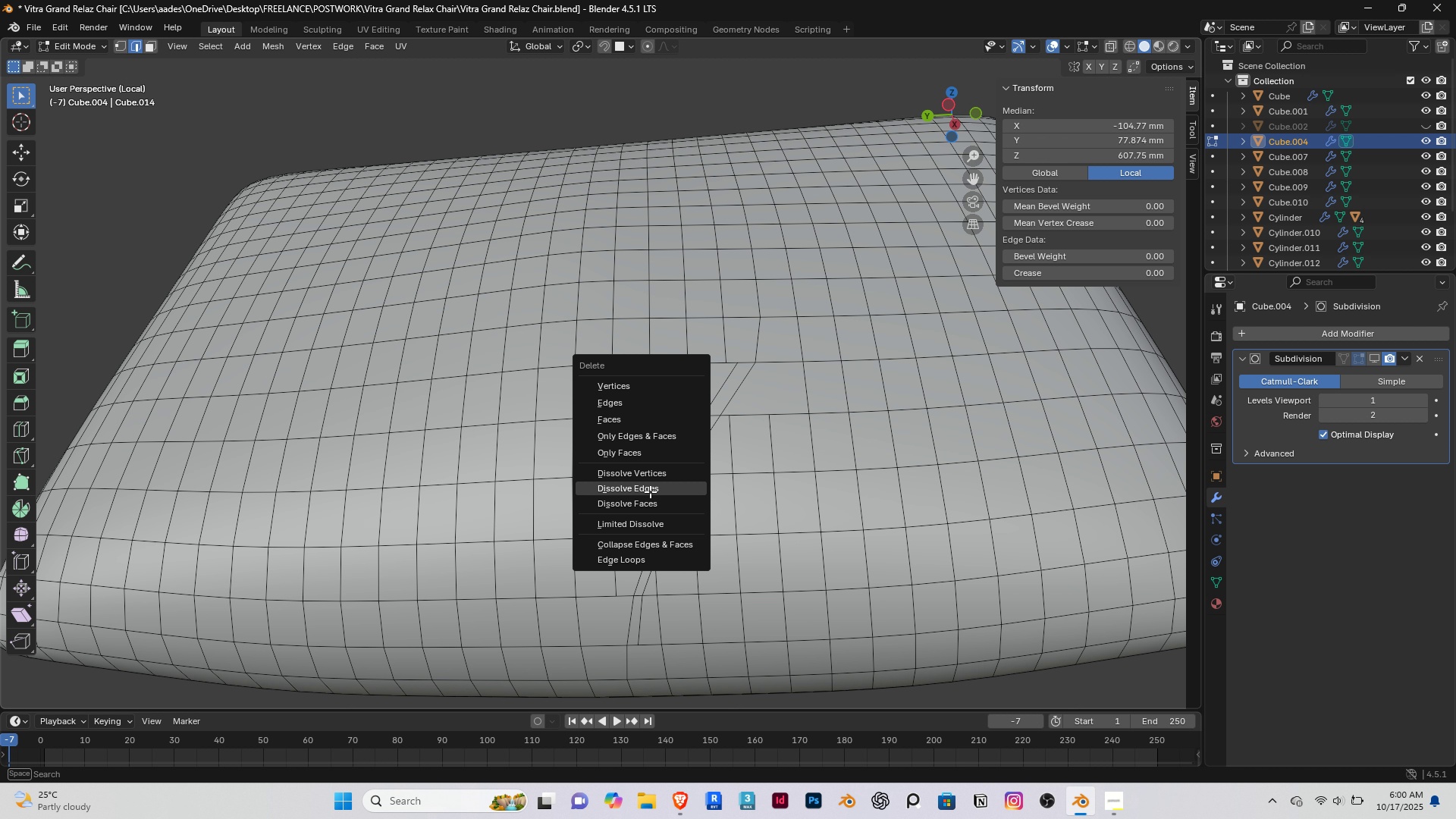 
left_click([646, 492])
 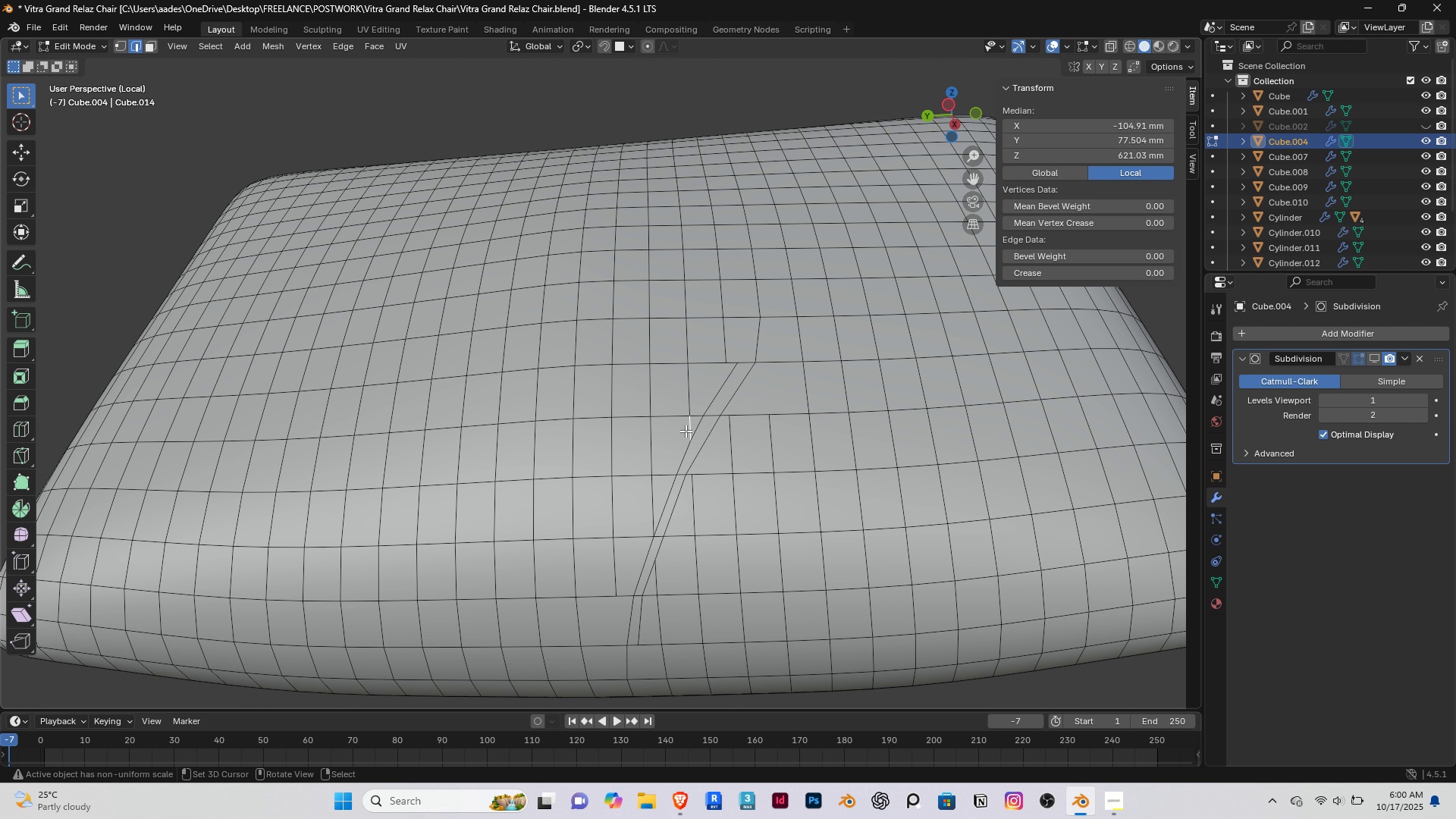 
right_click([686, 431])
 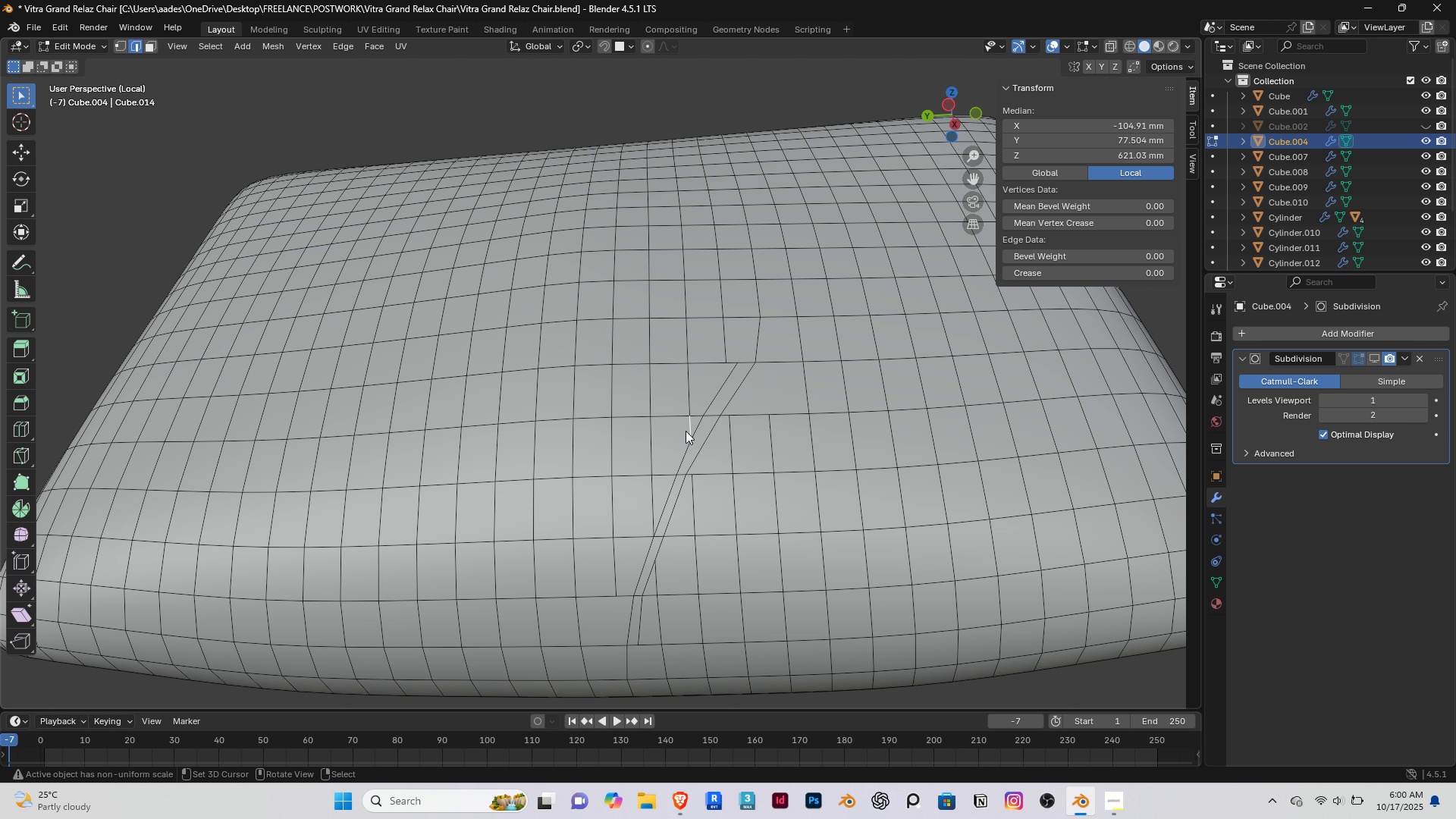 
key(Delete)
 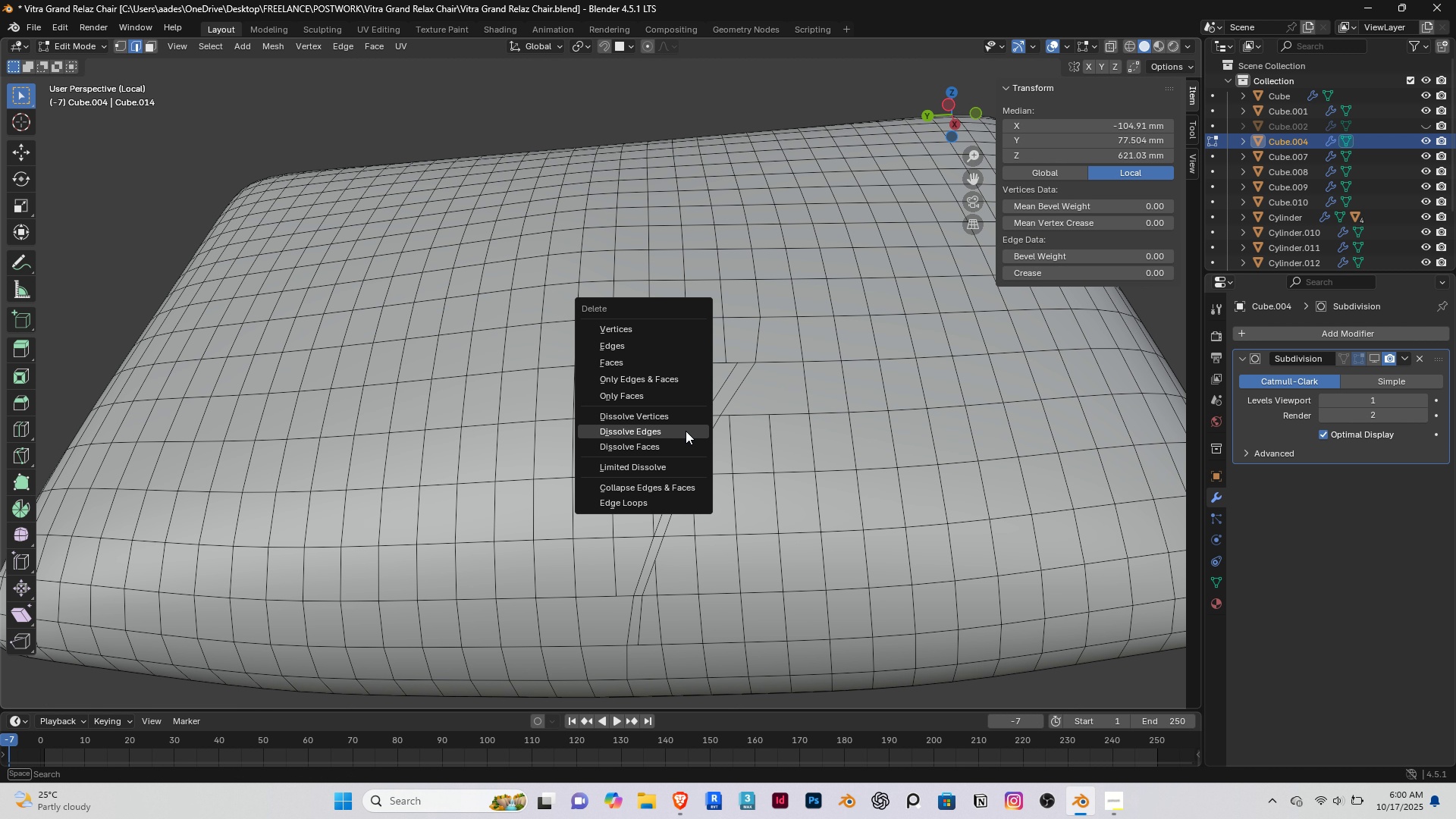 
left_click([686, 431])
 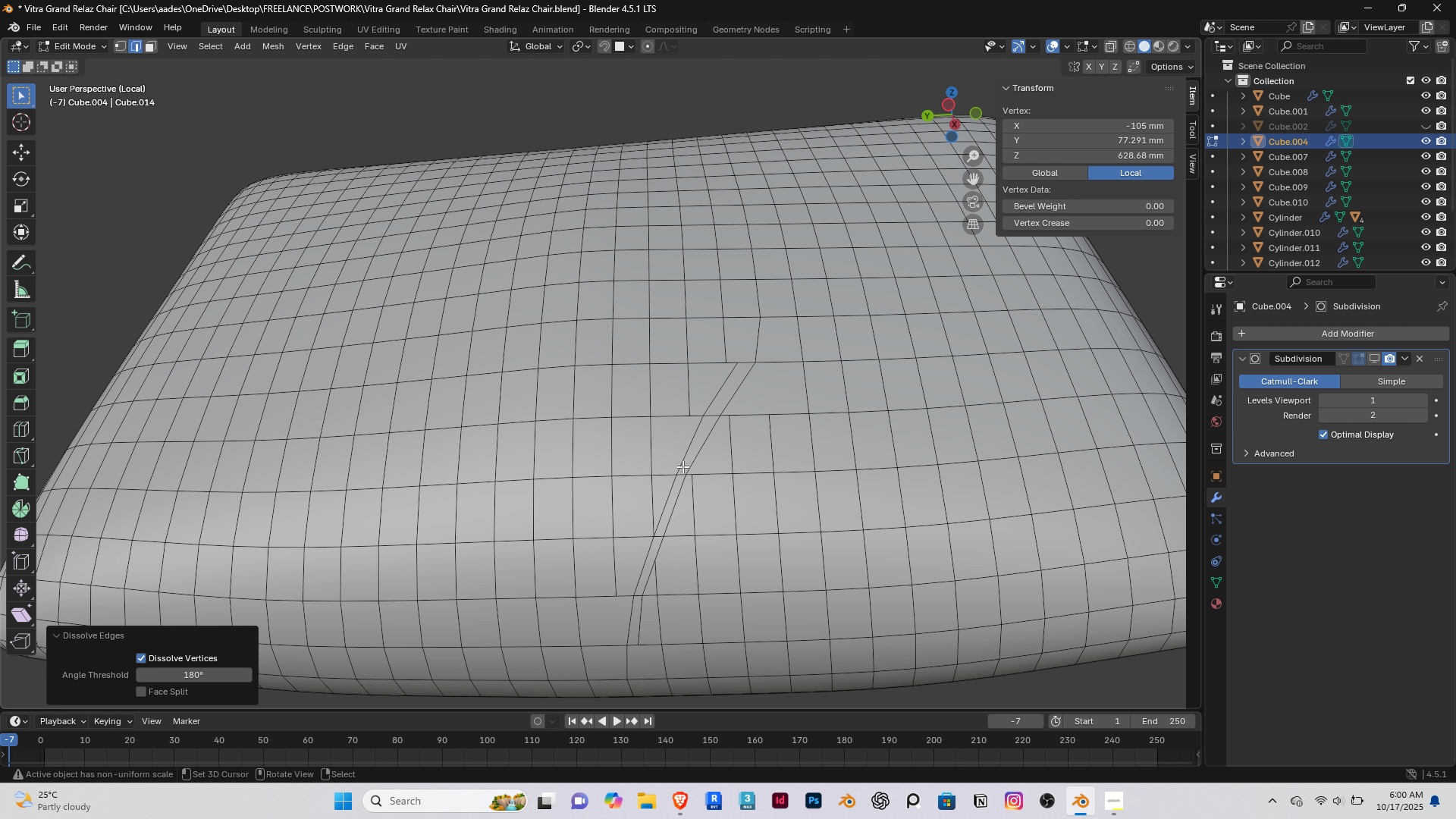 
wait(6.16)
 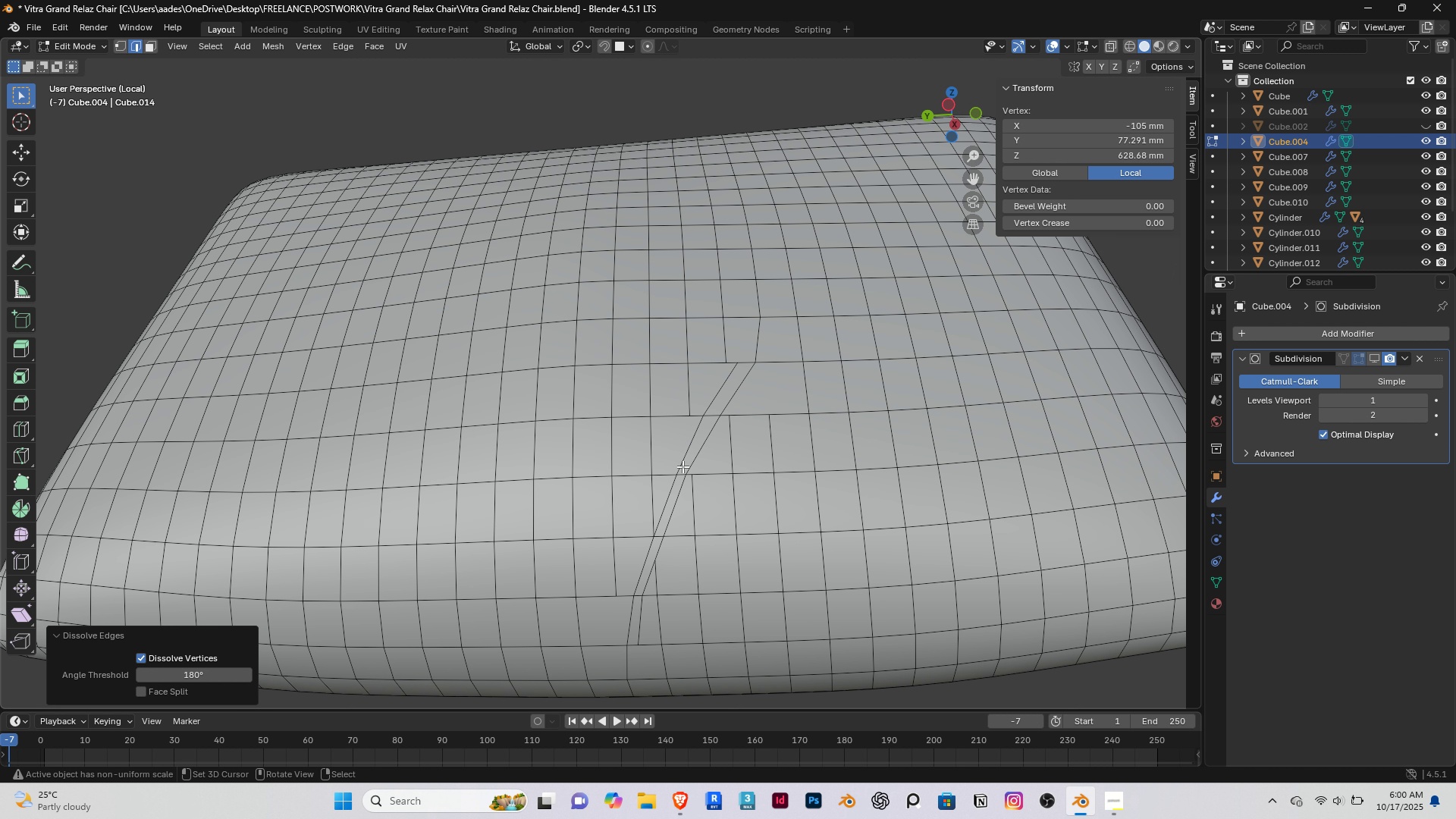 
right_click([661, 583])
 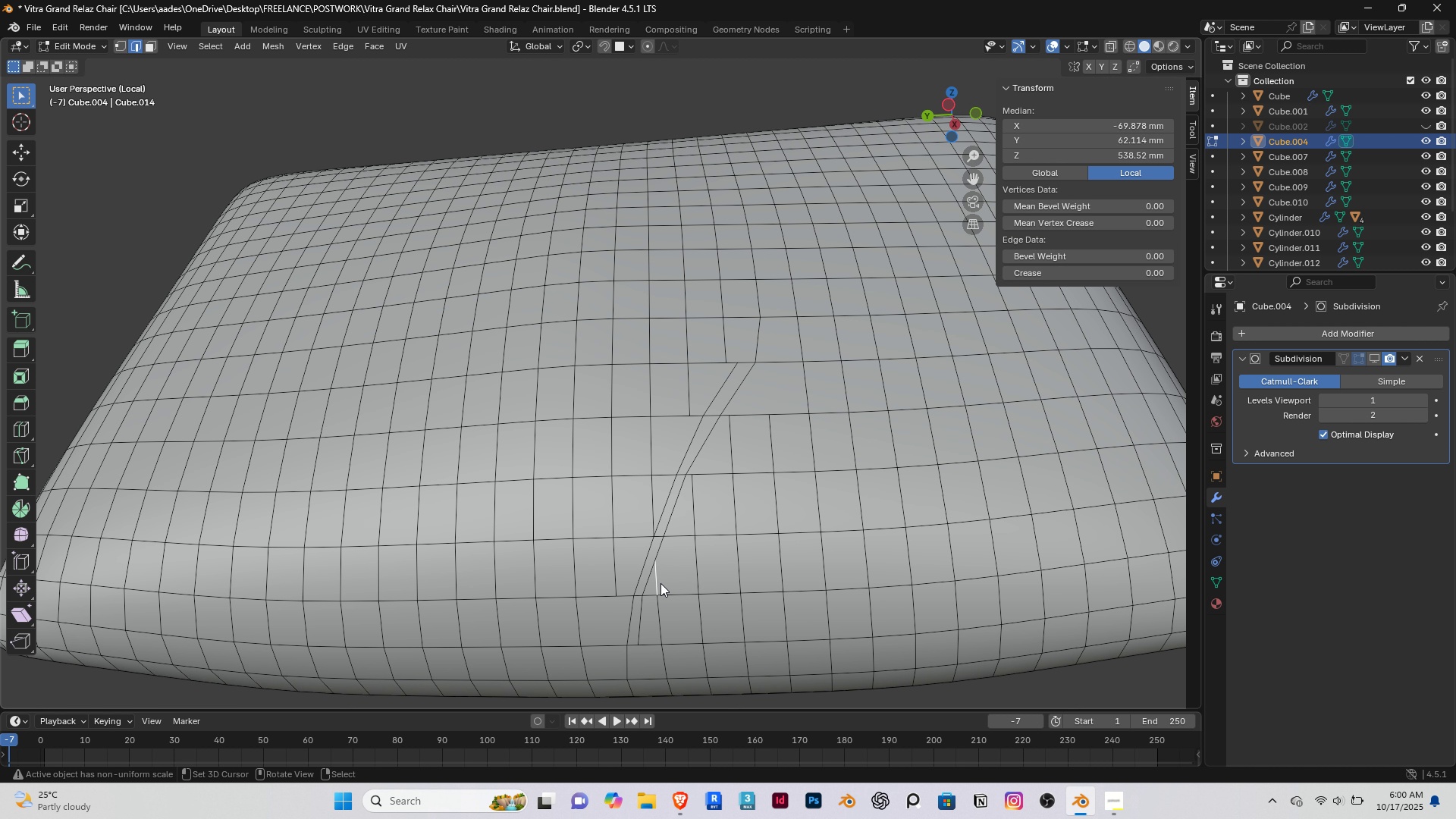 
key(Delete)
 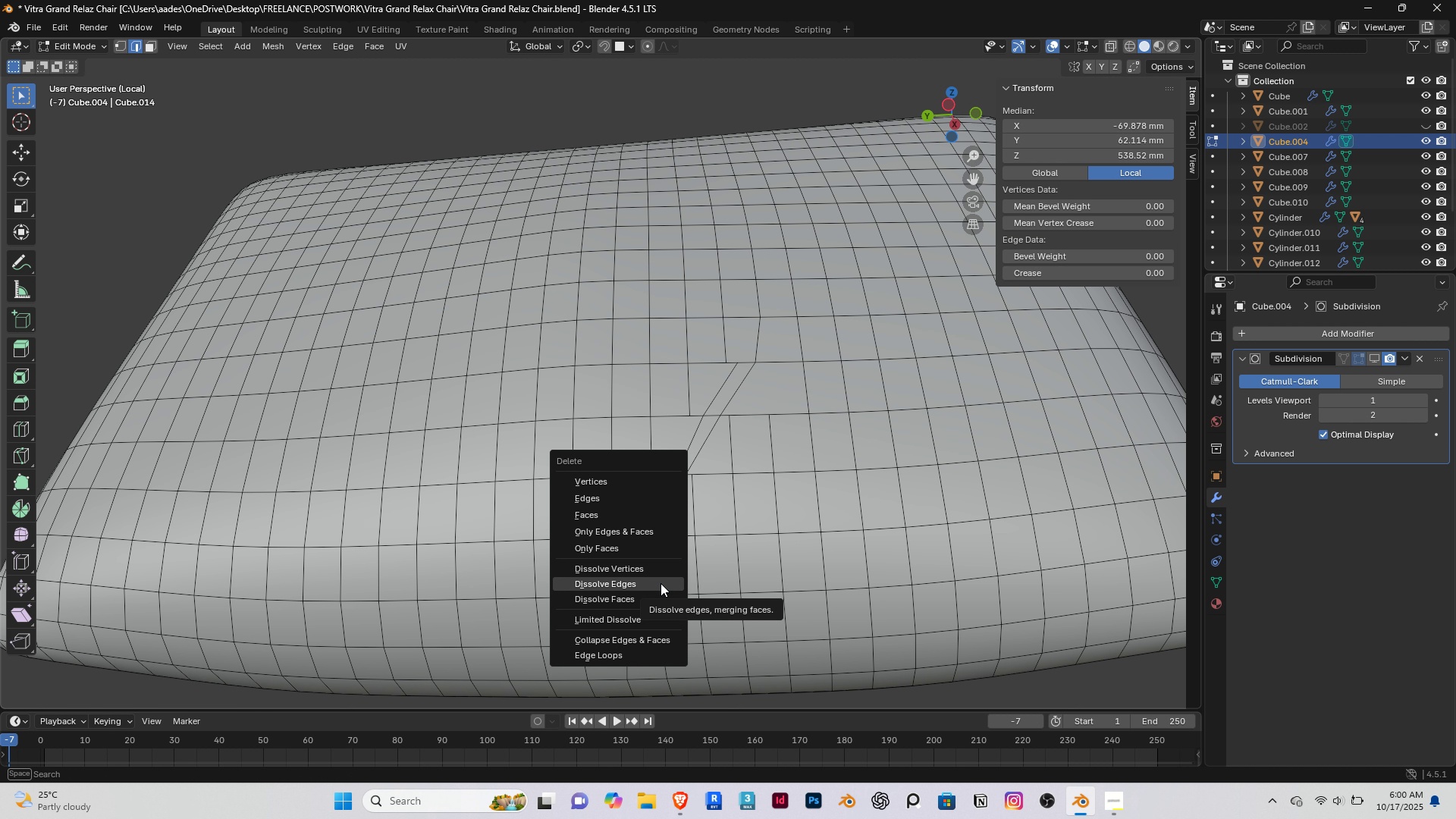 
left_click([661, 583])
 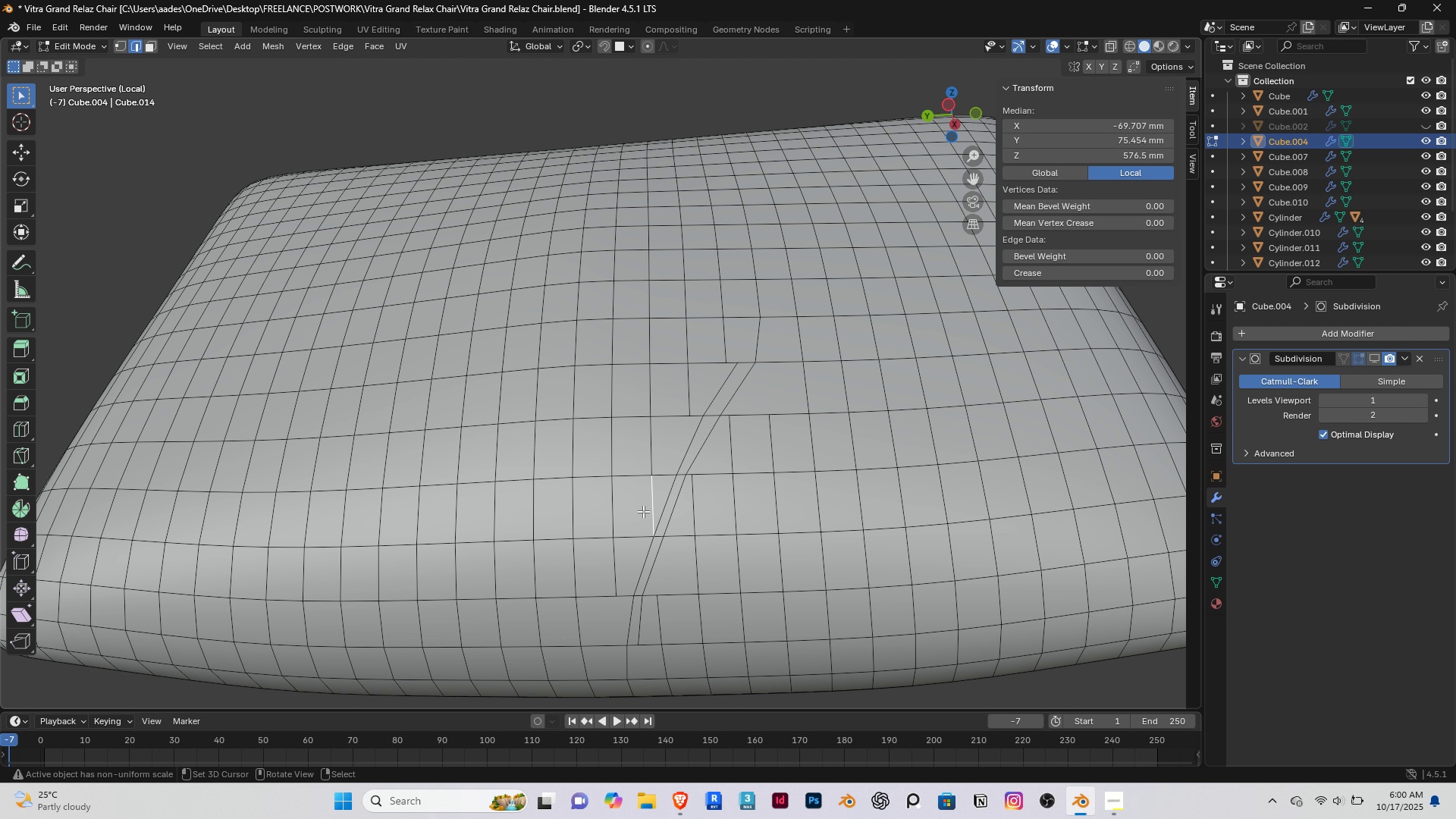 
key(Delete)
 